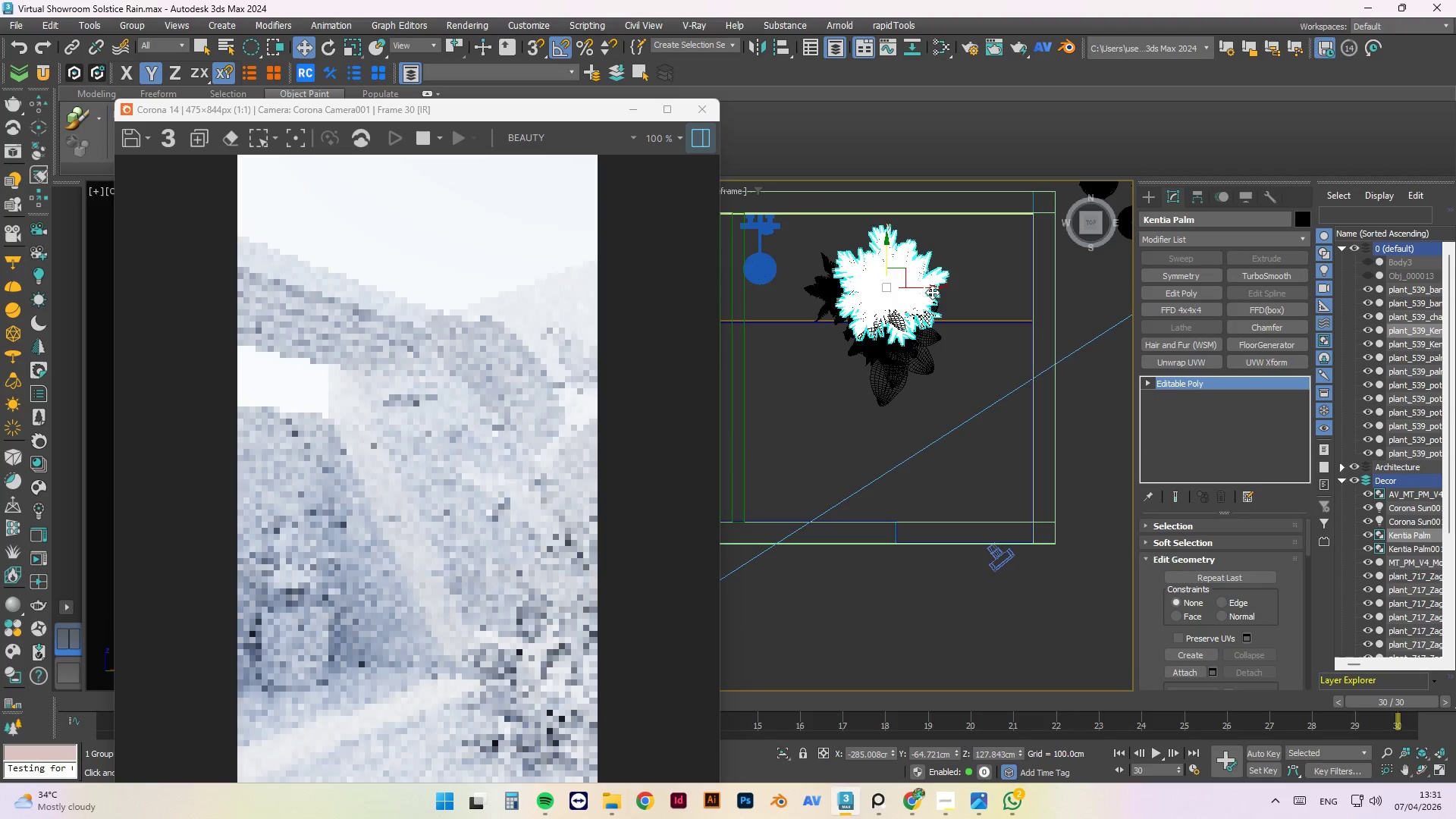 
key(Control+Z)
 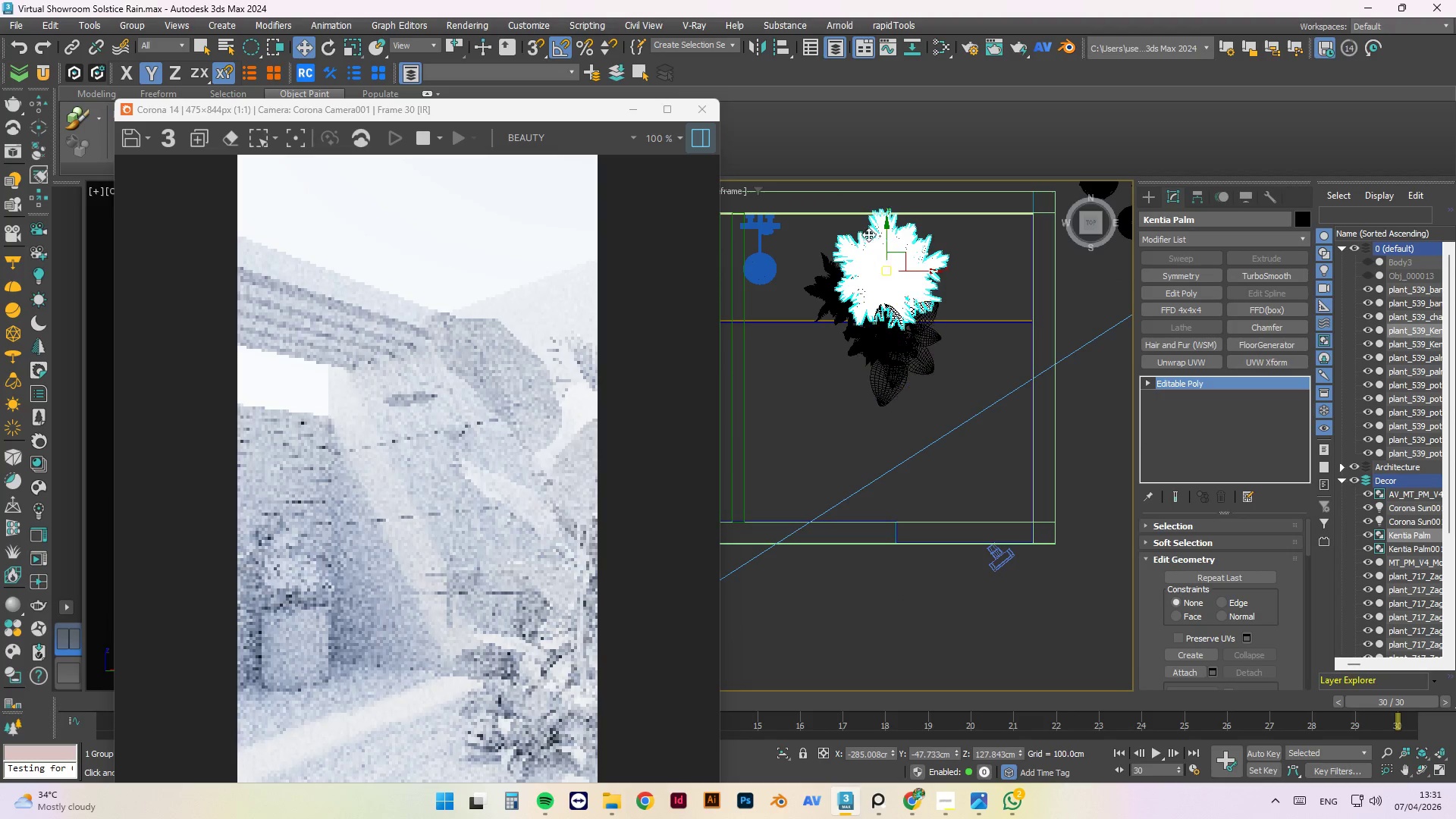 
scroll: coordinate [861, 199], scroll_direction: up, amount: 2.0
 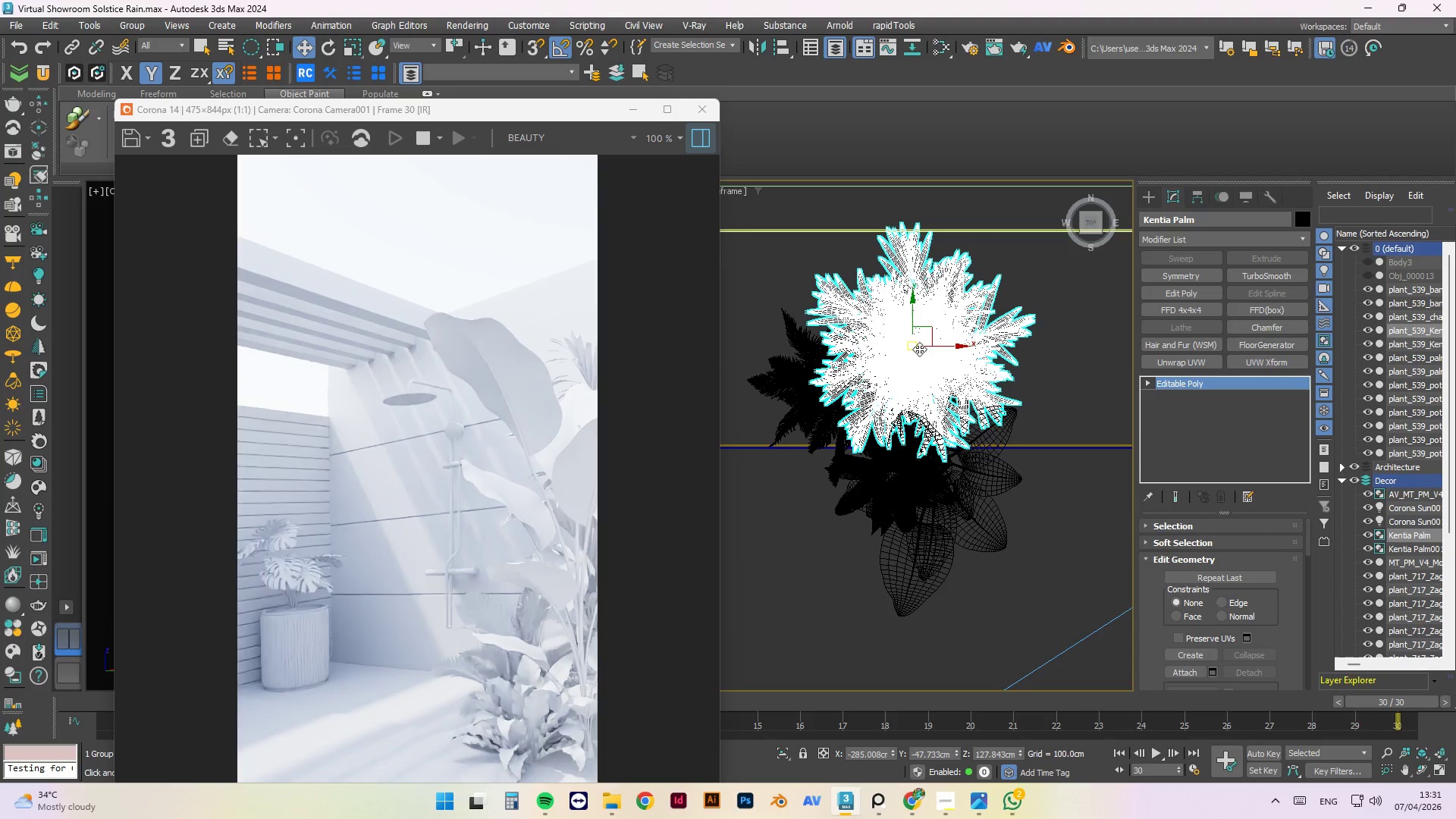 
key(E)
 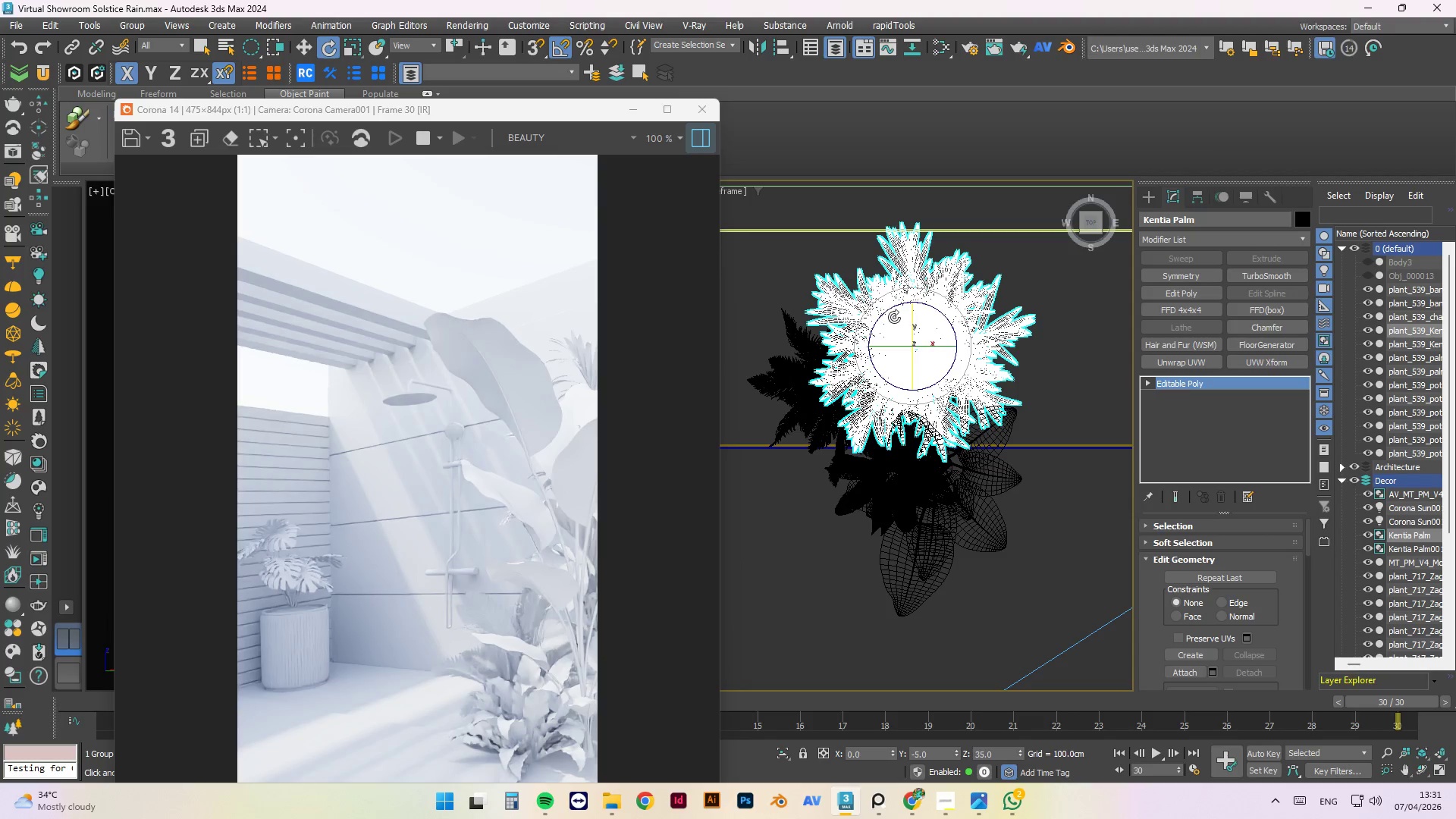 
left_click_drag(start_coordinate=[887, 313], to_coordinate=[871, 328])
 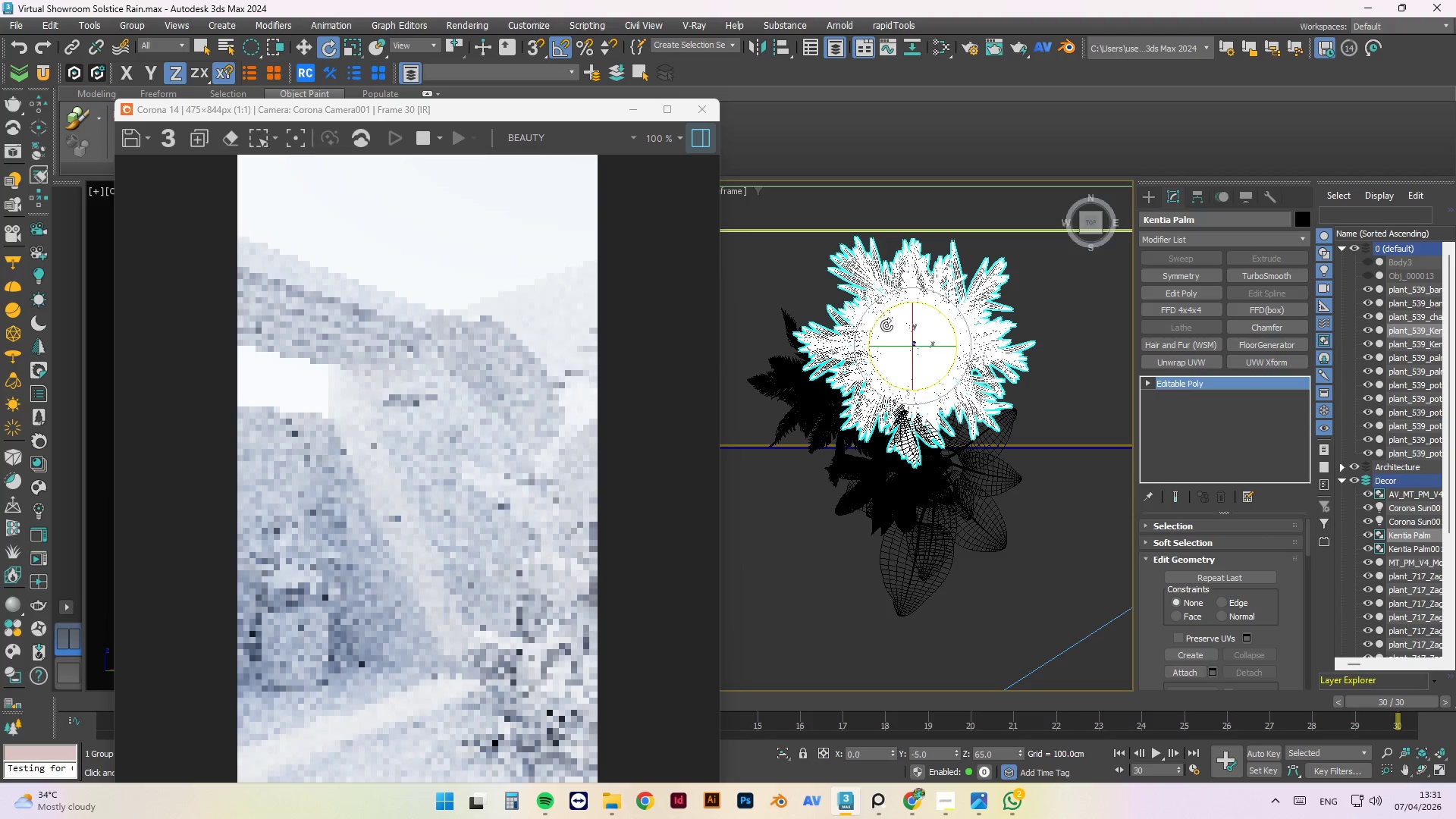 
key(W)
 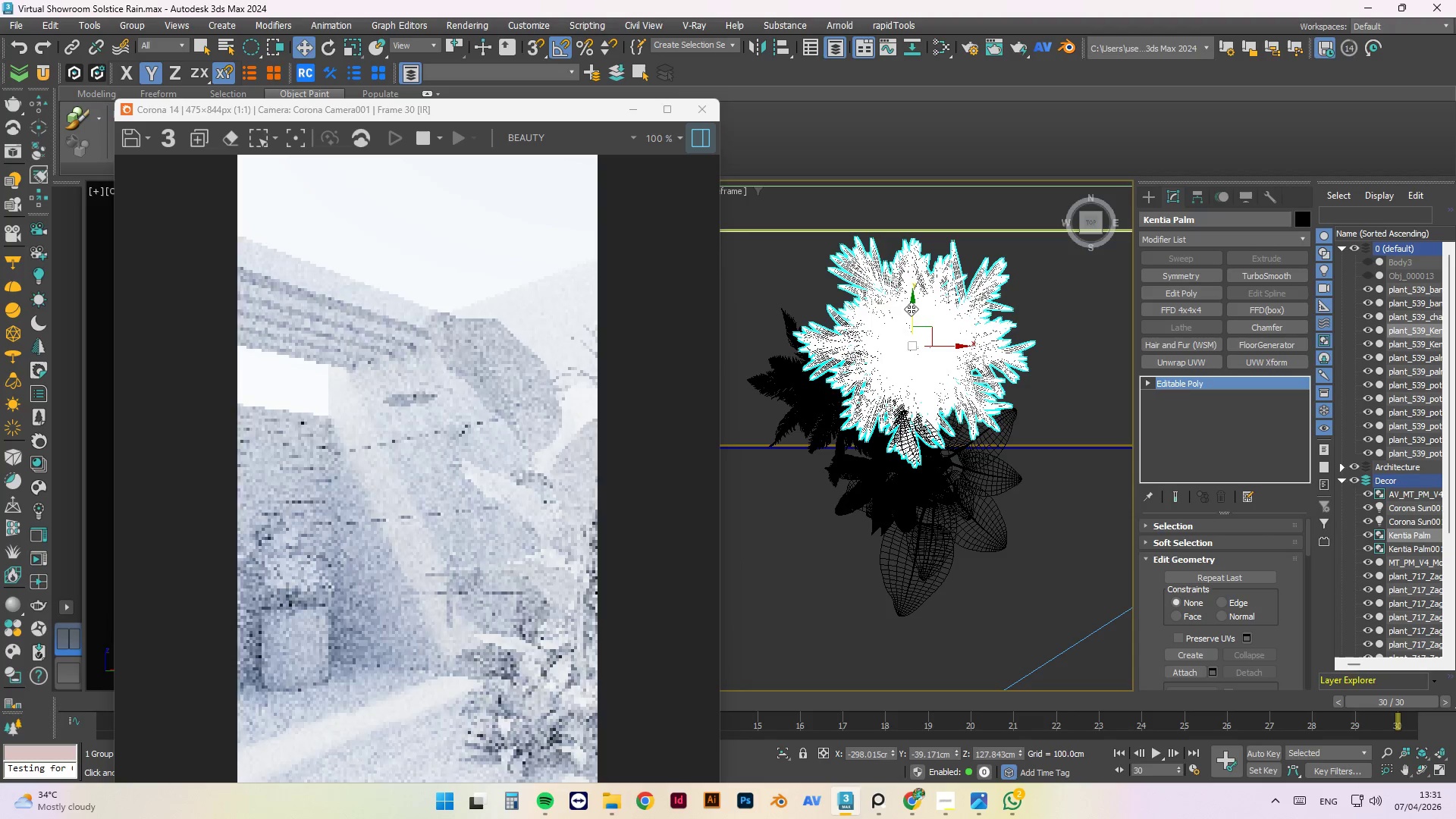 
left_click_drag(start_coordinate=[912, 306], to_coordinate=[913, 302])
 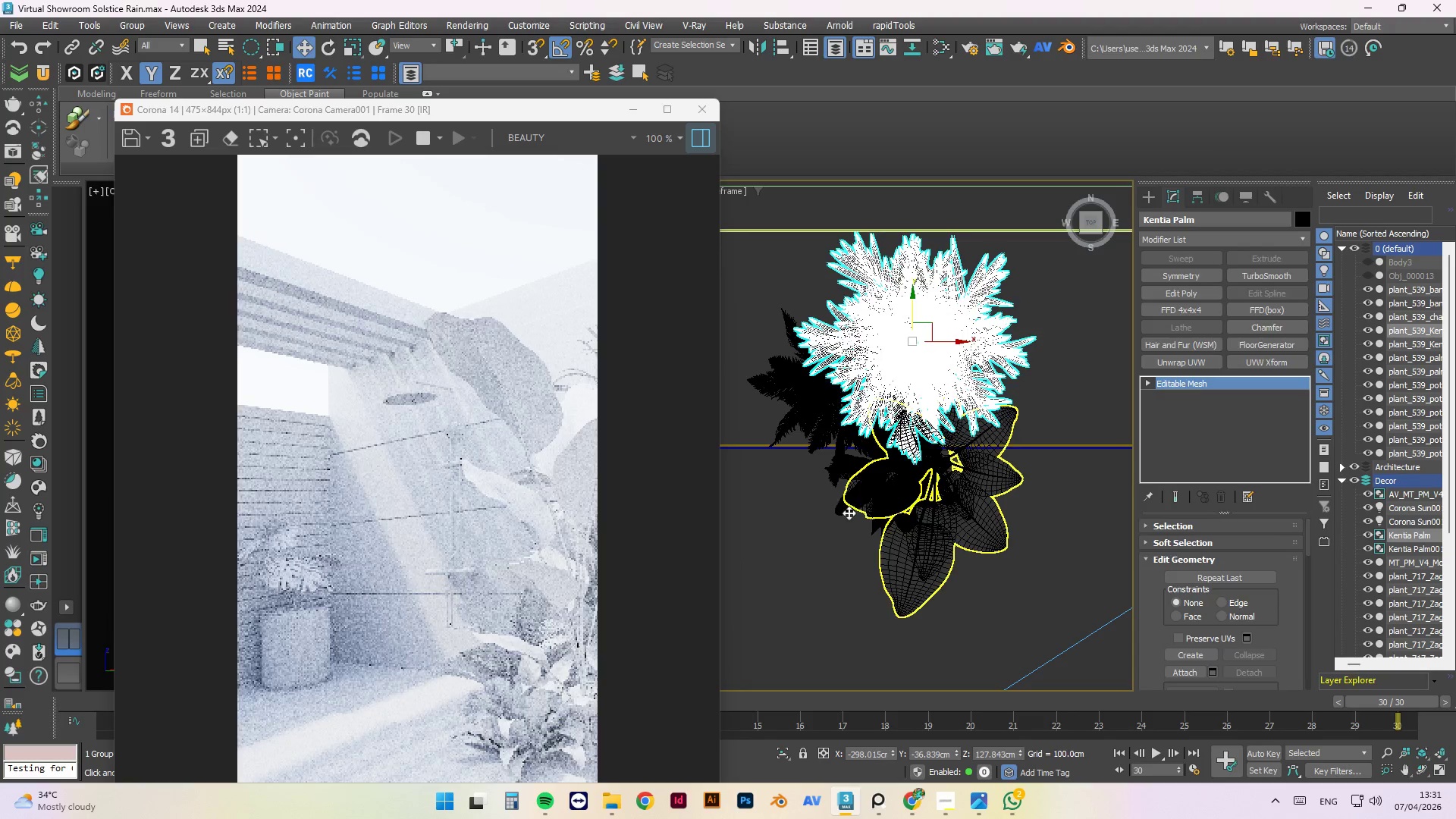 
left_click([836, 512])
 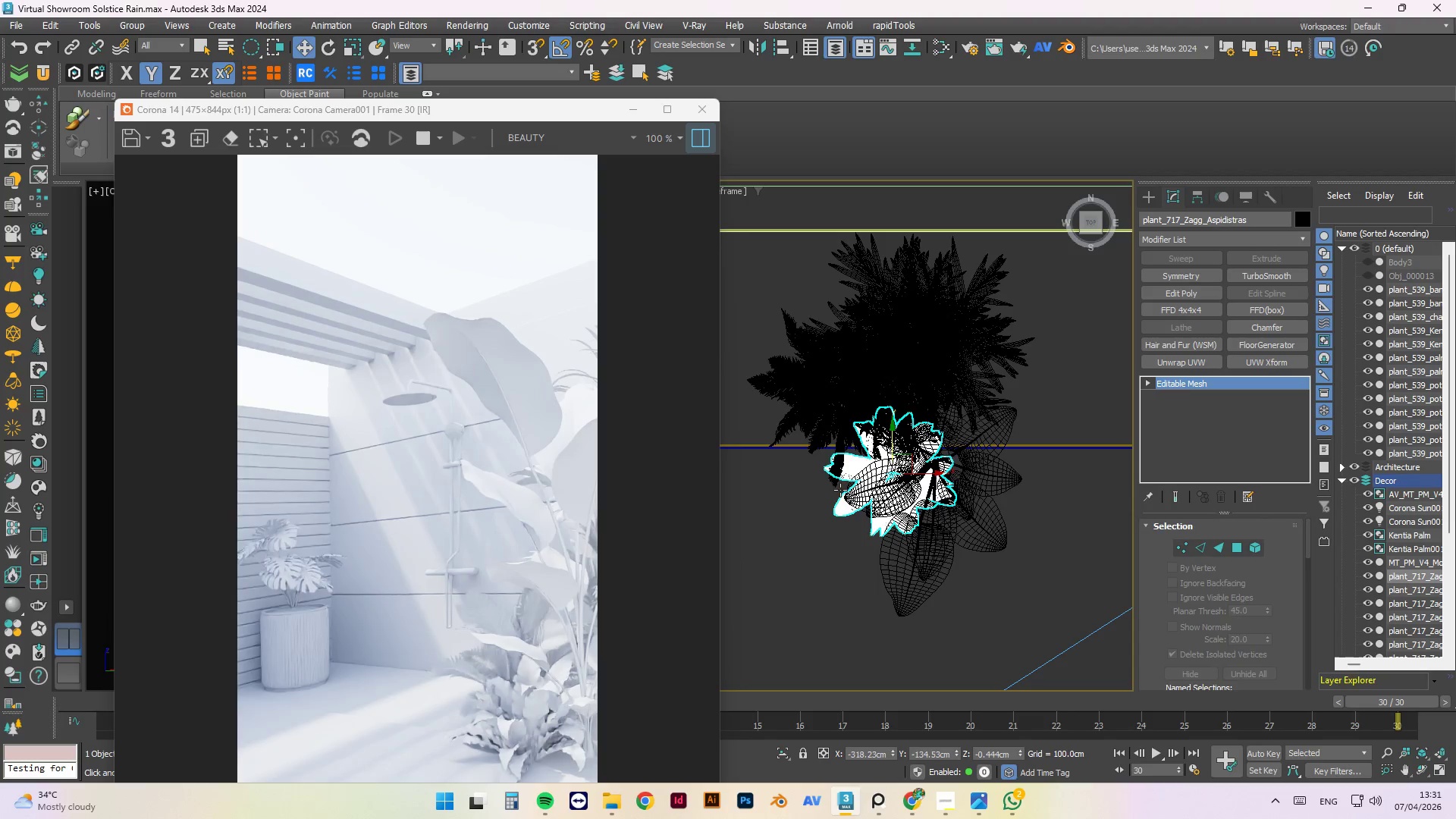 
scroll: coordinate [835, 476], scroll_direction: down, amount: 1.0
 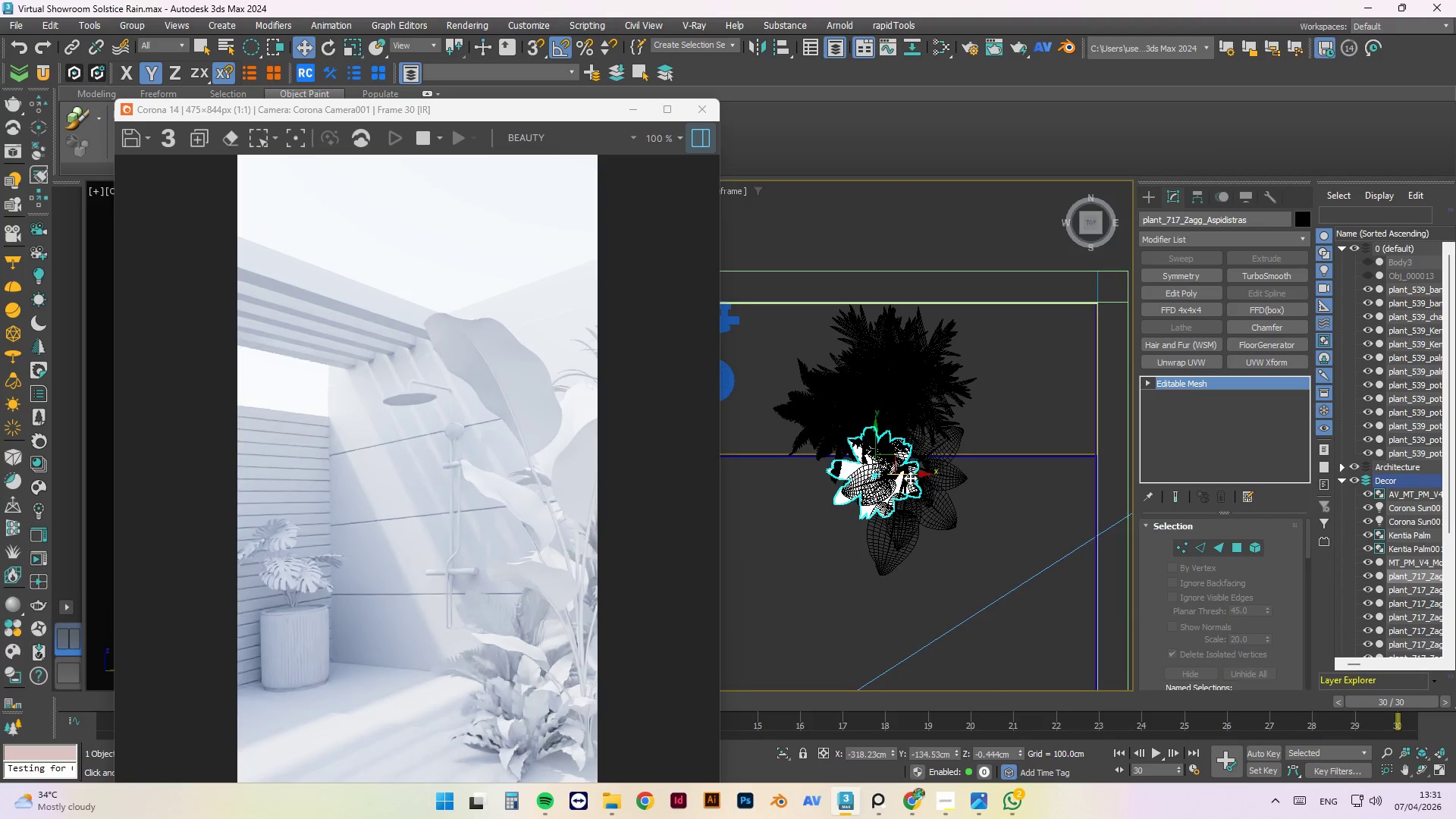 
left_click_drag(start_coordinate=[912, 477], to_coordinate=[1021, 474])
 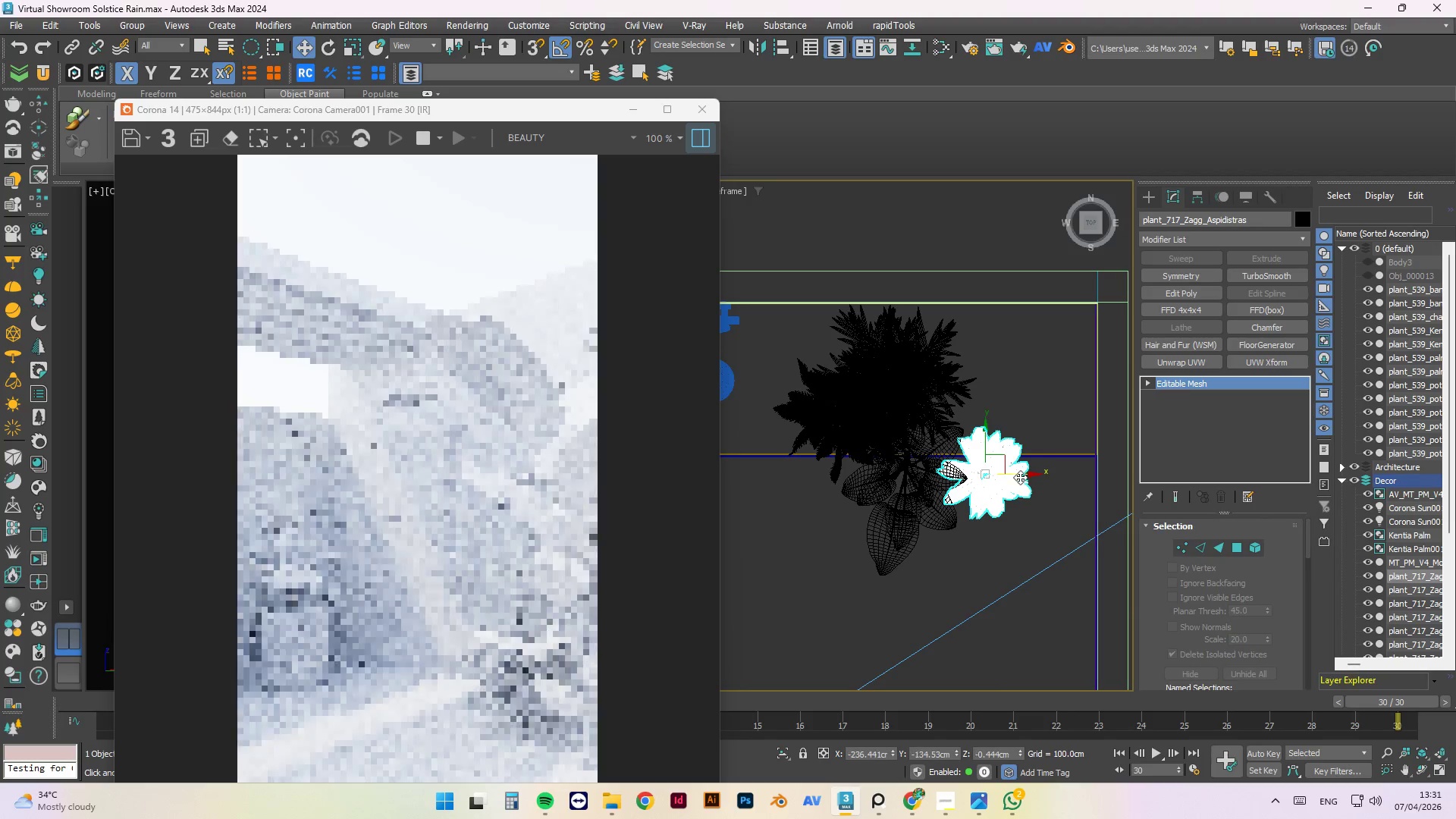 
hold_key(key=AltLeft, duration=1.5)
 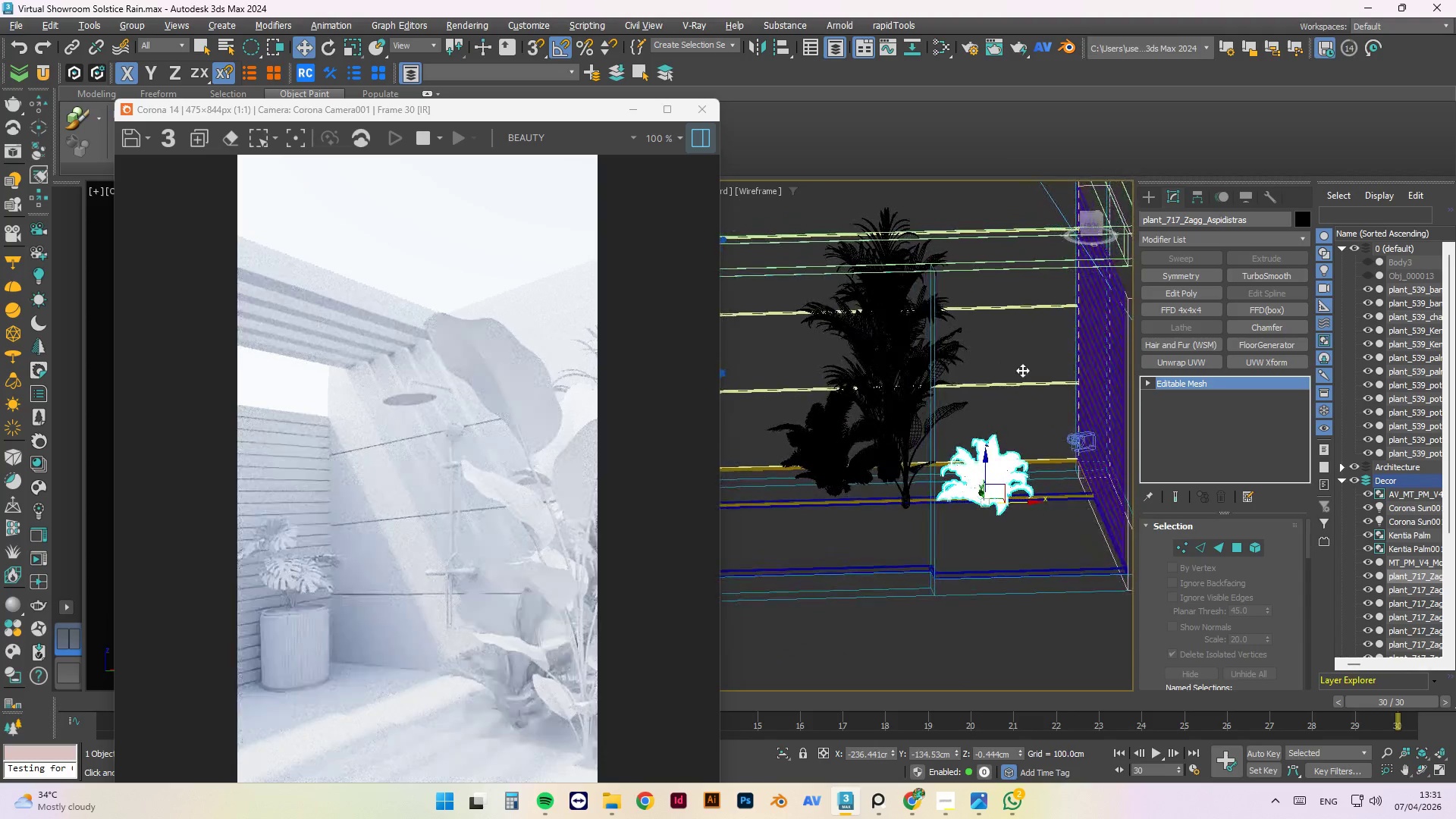 
key(Alt+AltLeft)
 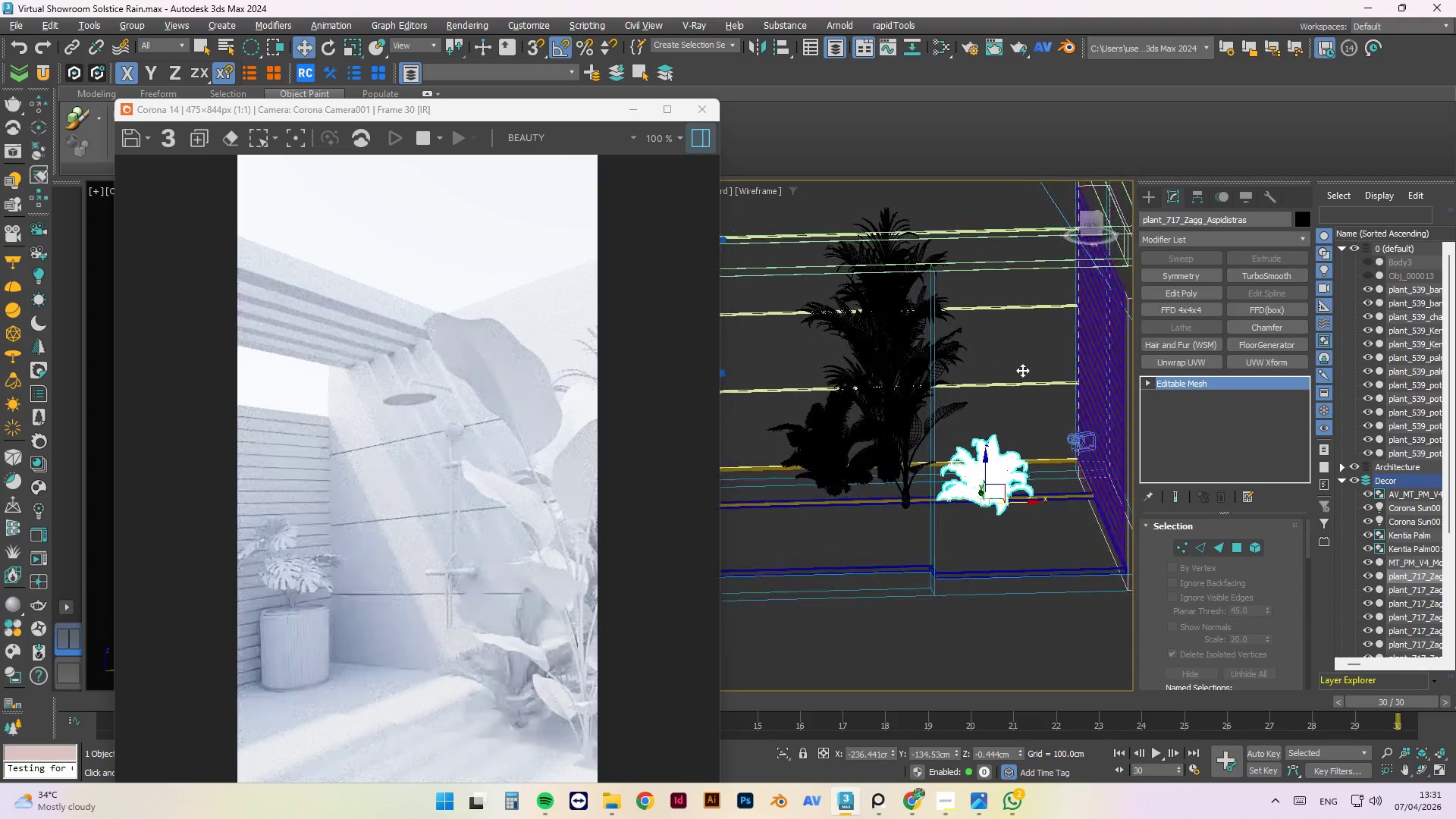 
key(Alt+AltLeft)
 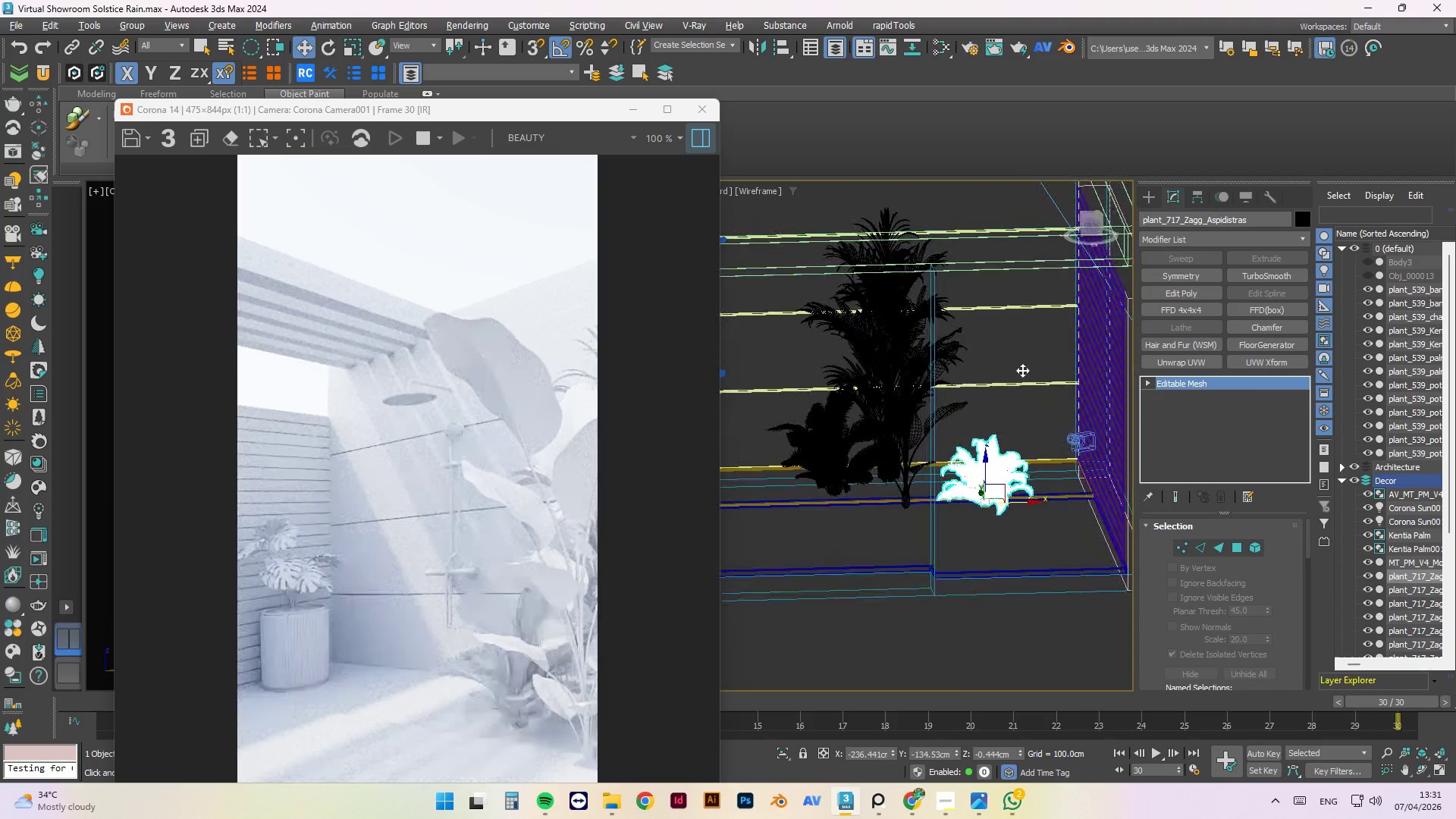 
key(Alt+AltLeft)
 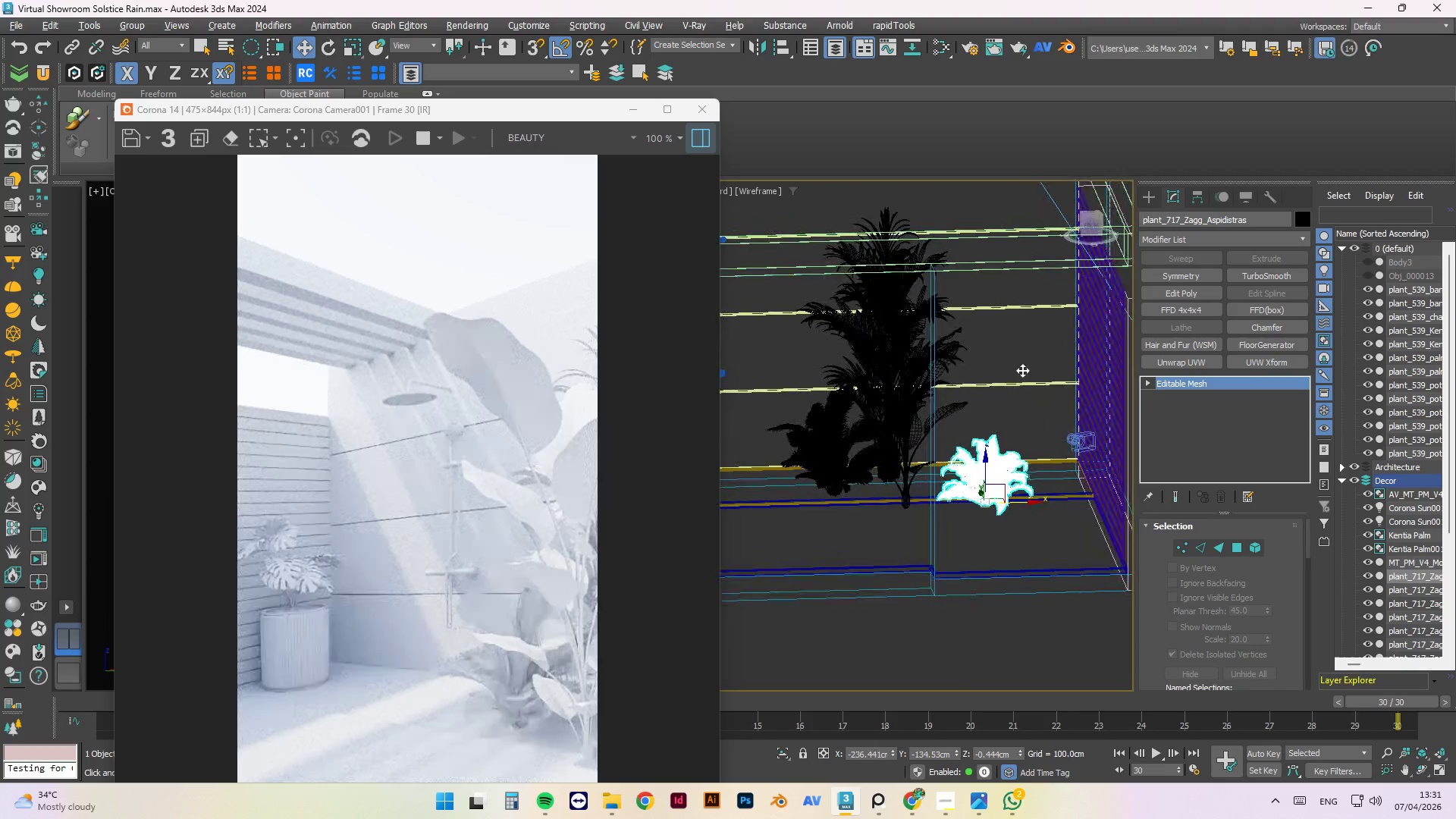 
key(Alt+AltLeft)
 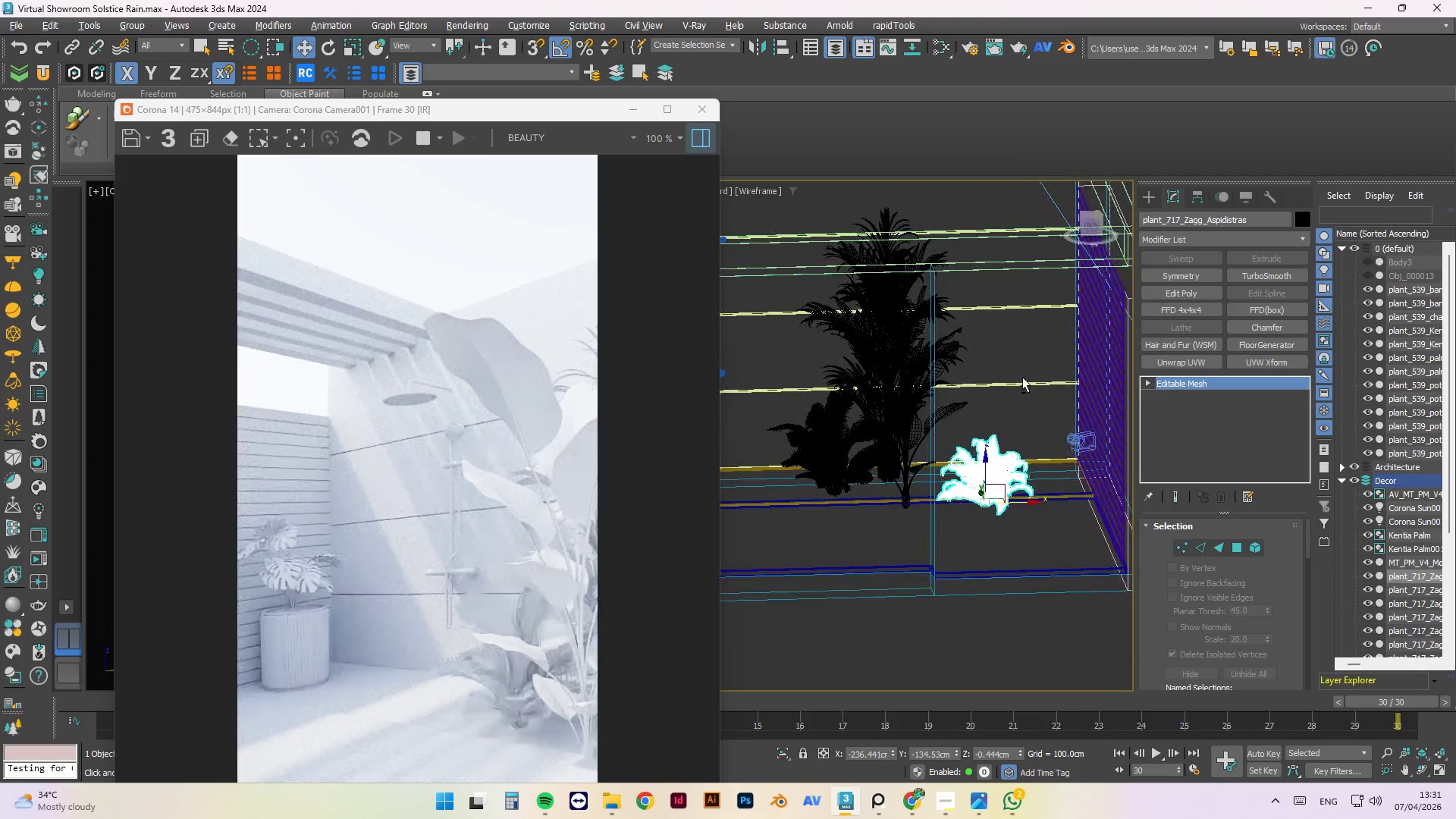 
key(Alt+AltLeft)
 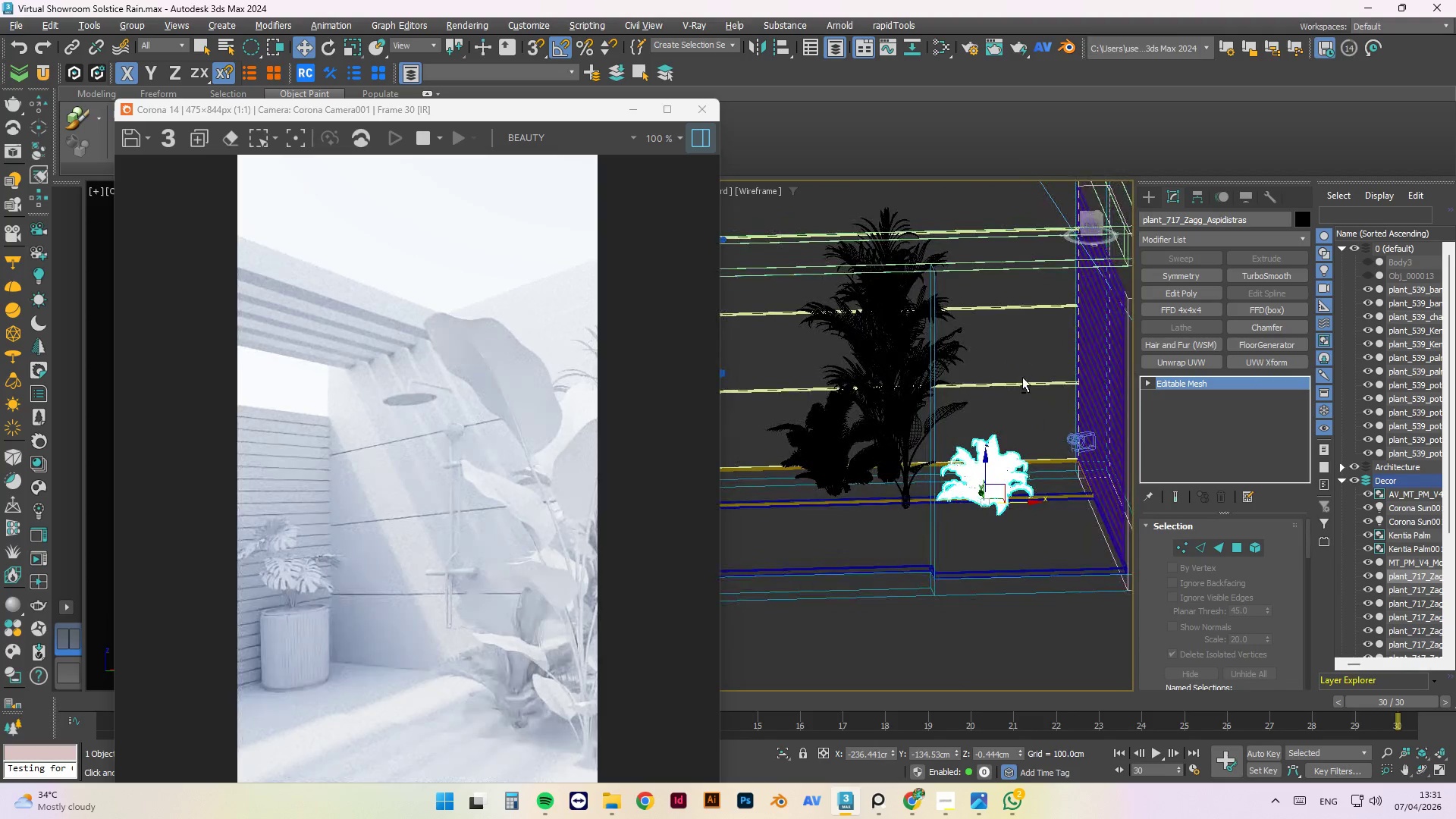 
key(Alt+AltLeft)
 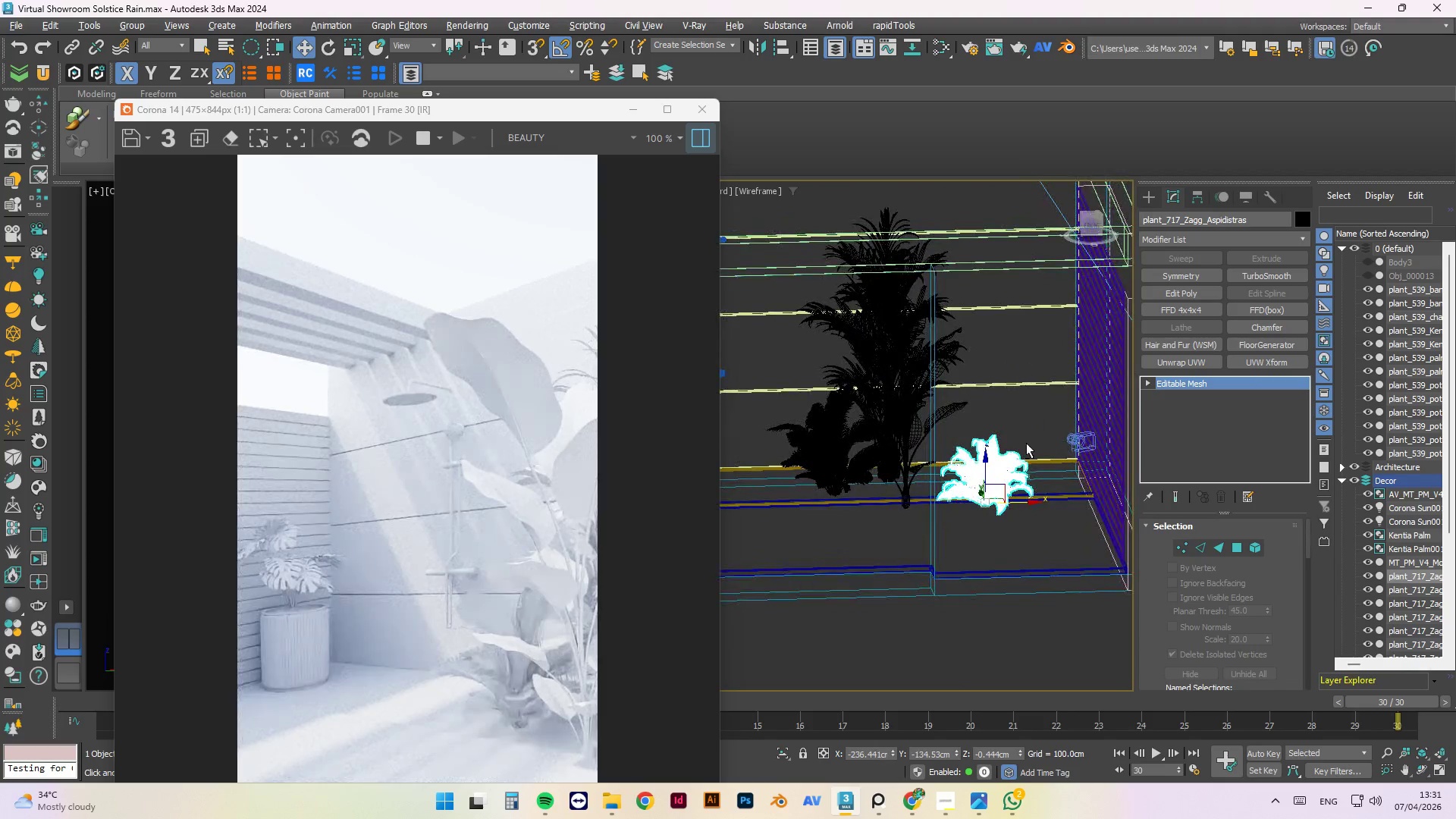 
hold_key(key=AltLeft, duration=2.12)
left_click_drag(start_coordinate=[1028, 502], to_coordinate=[896, 504])
 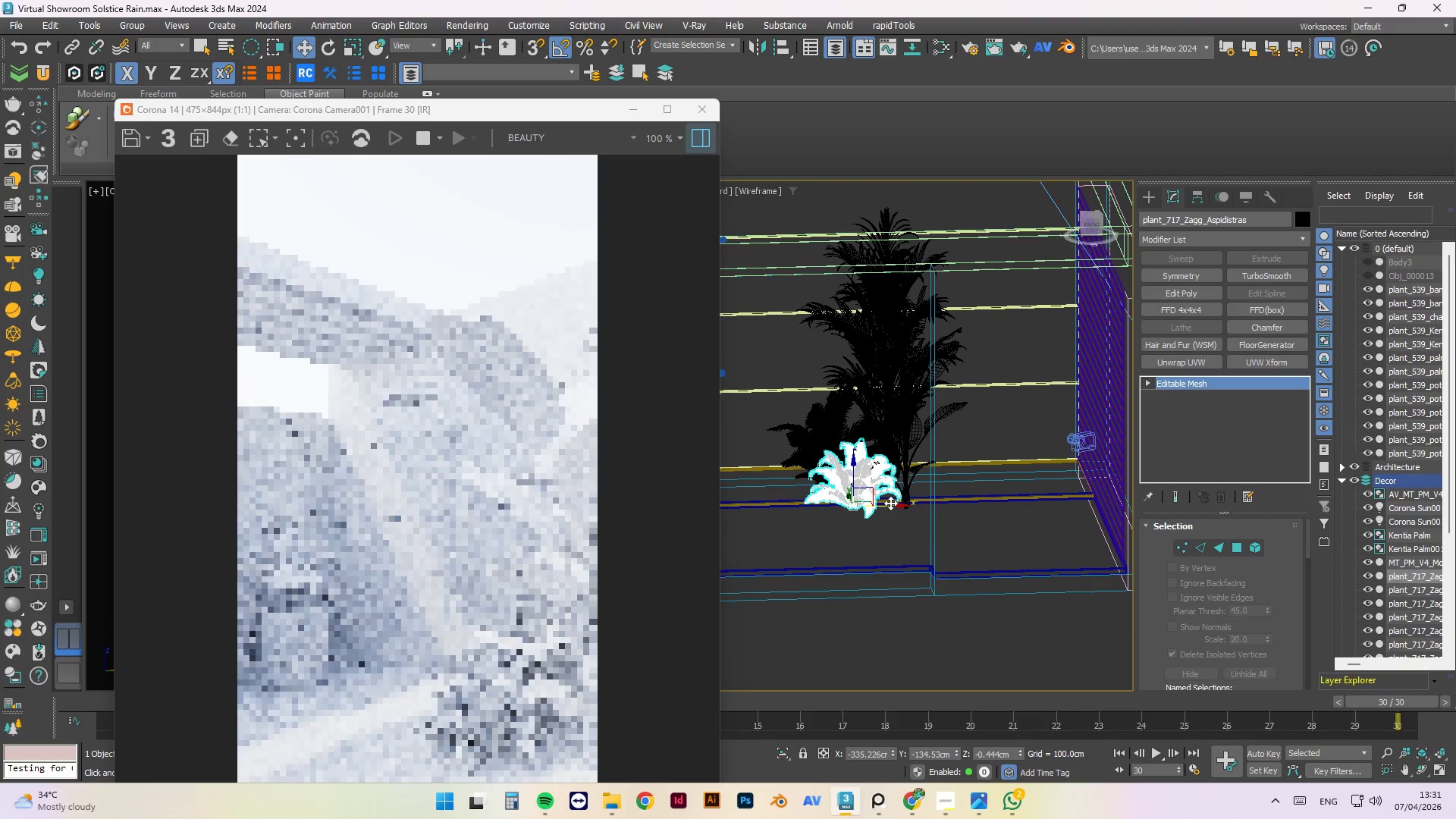 
hold_key(key=AltLeft, duration=1.5)
 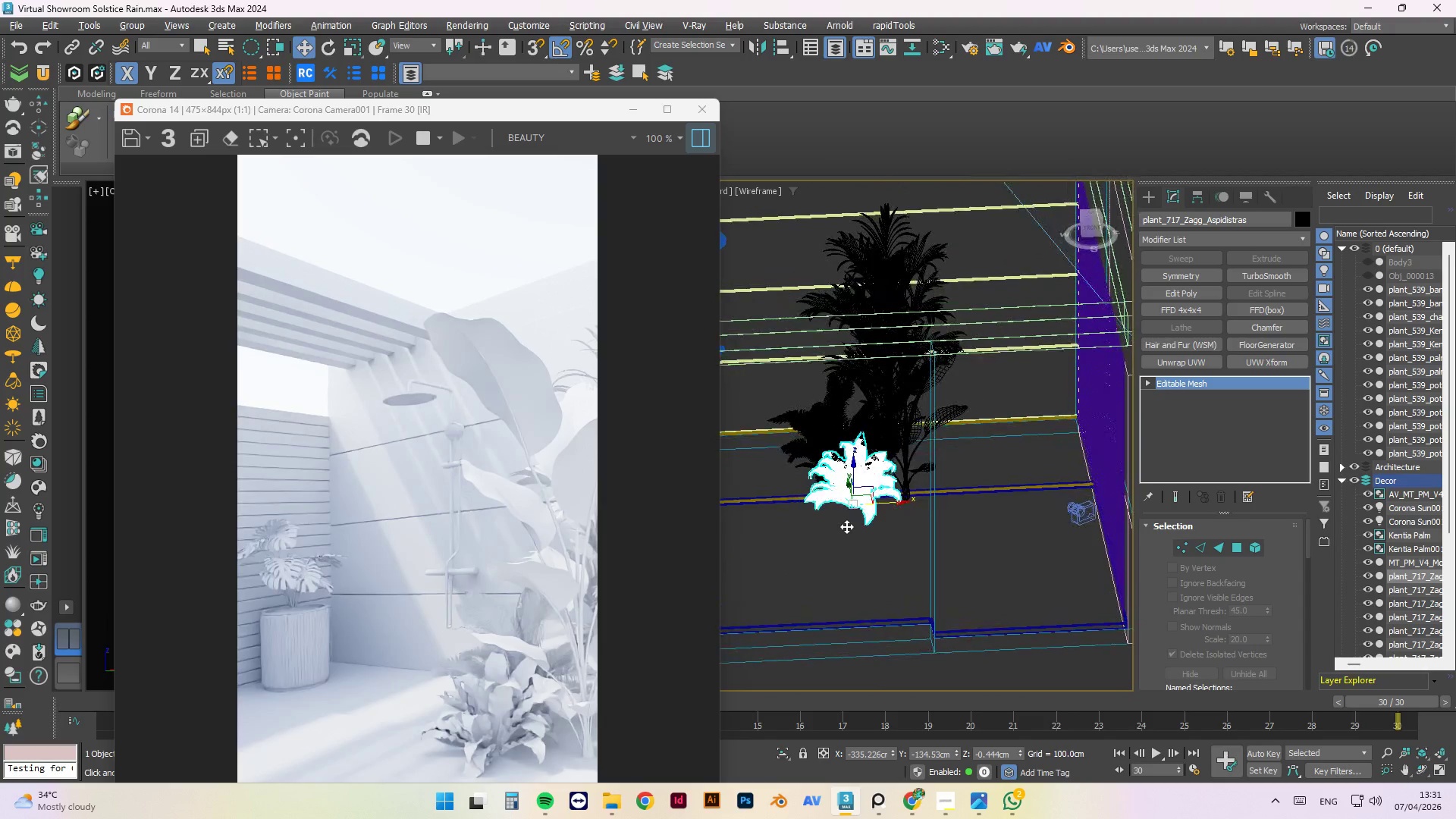 
hold_key(key=AltLeft, duration=0.77)
 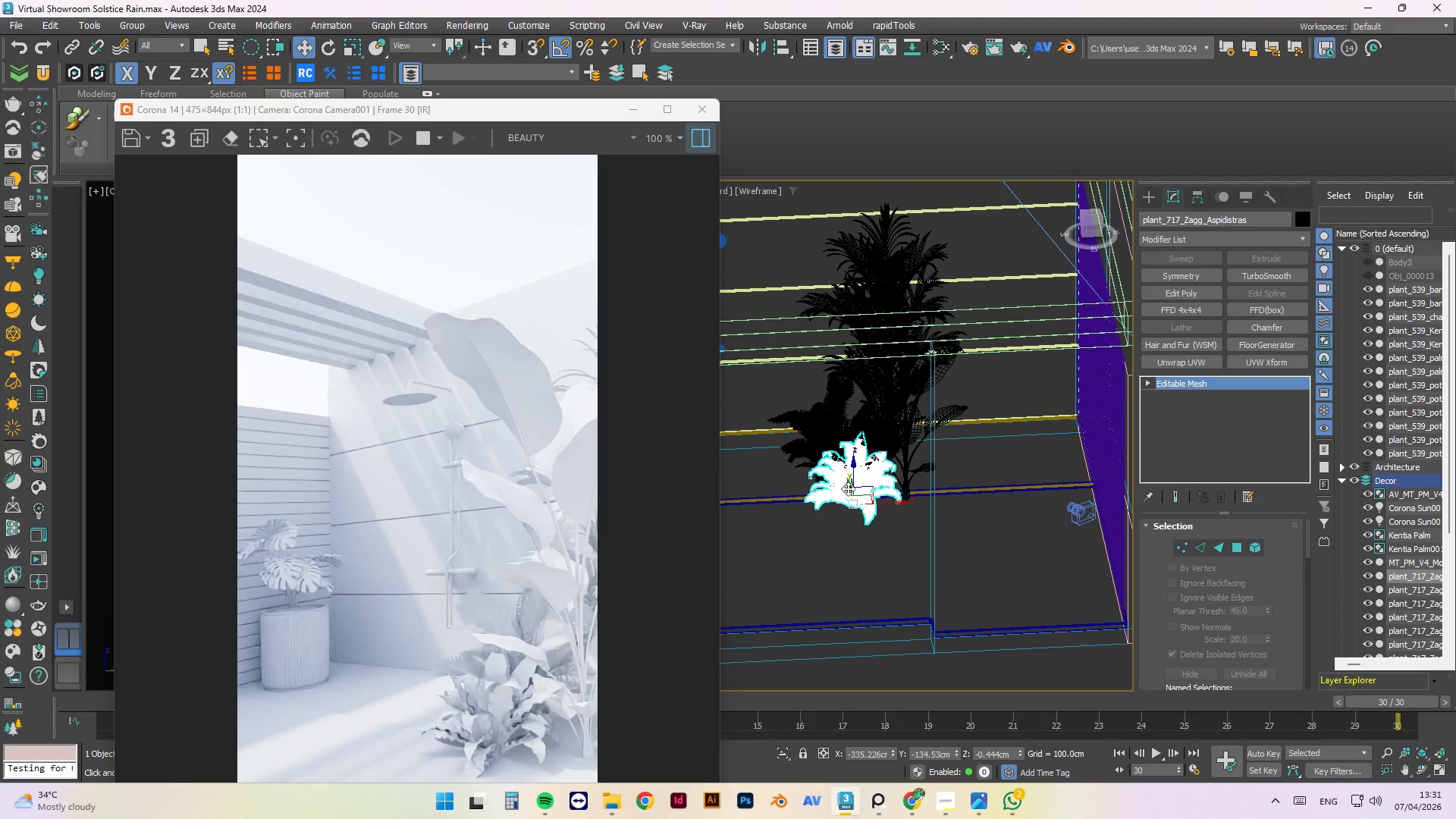 
left_click_drag(start_coordinate=[849, 487], to_coordinate=[853, 496])
 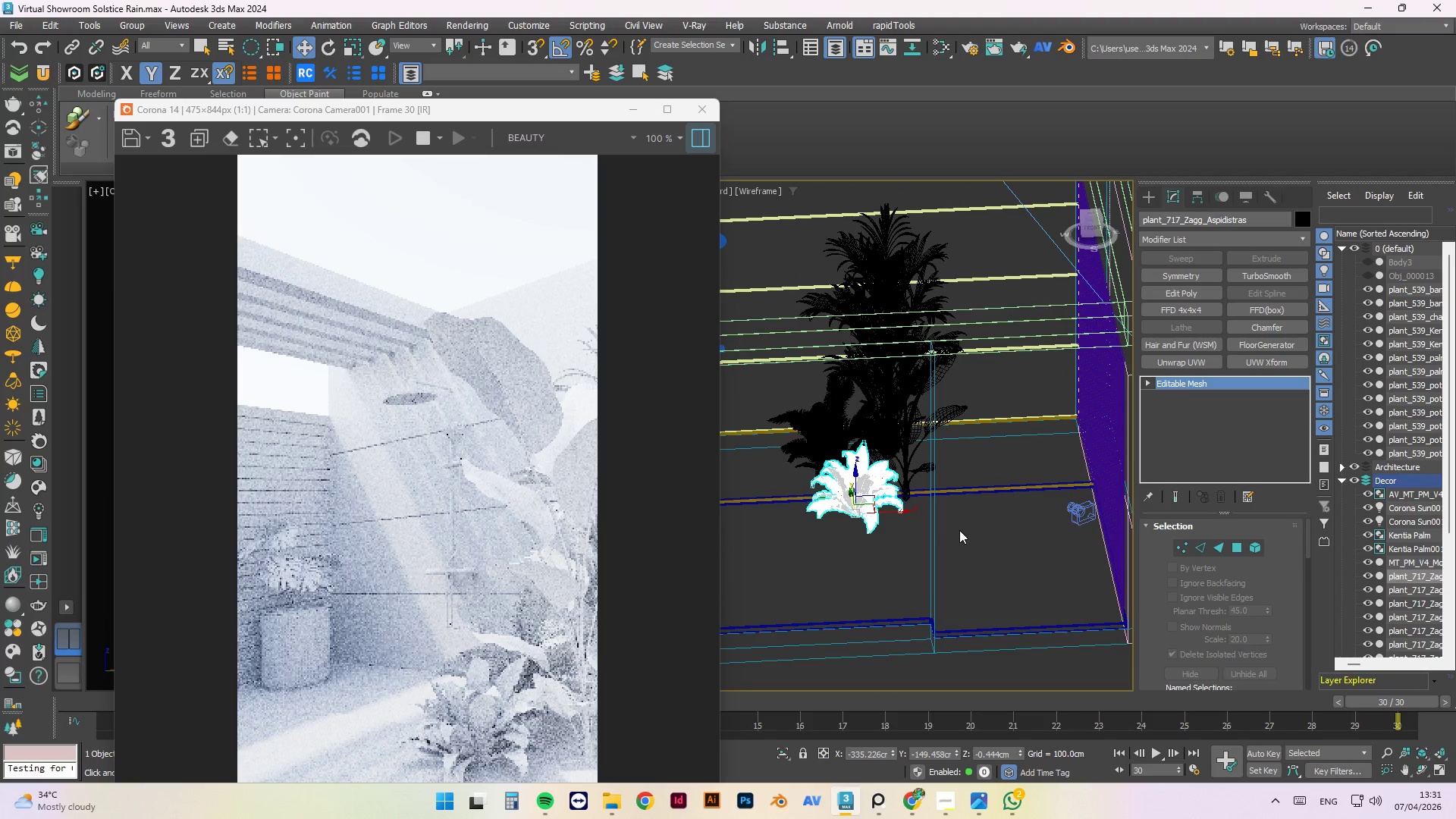 
scroll: coordinate [965, 482], scroll_direction: none, amount: 0.0
 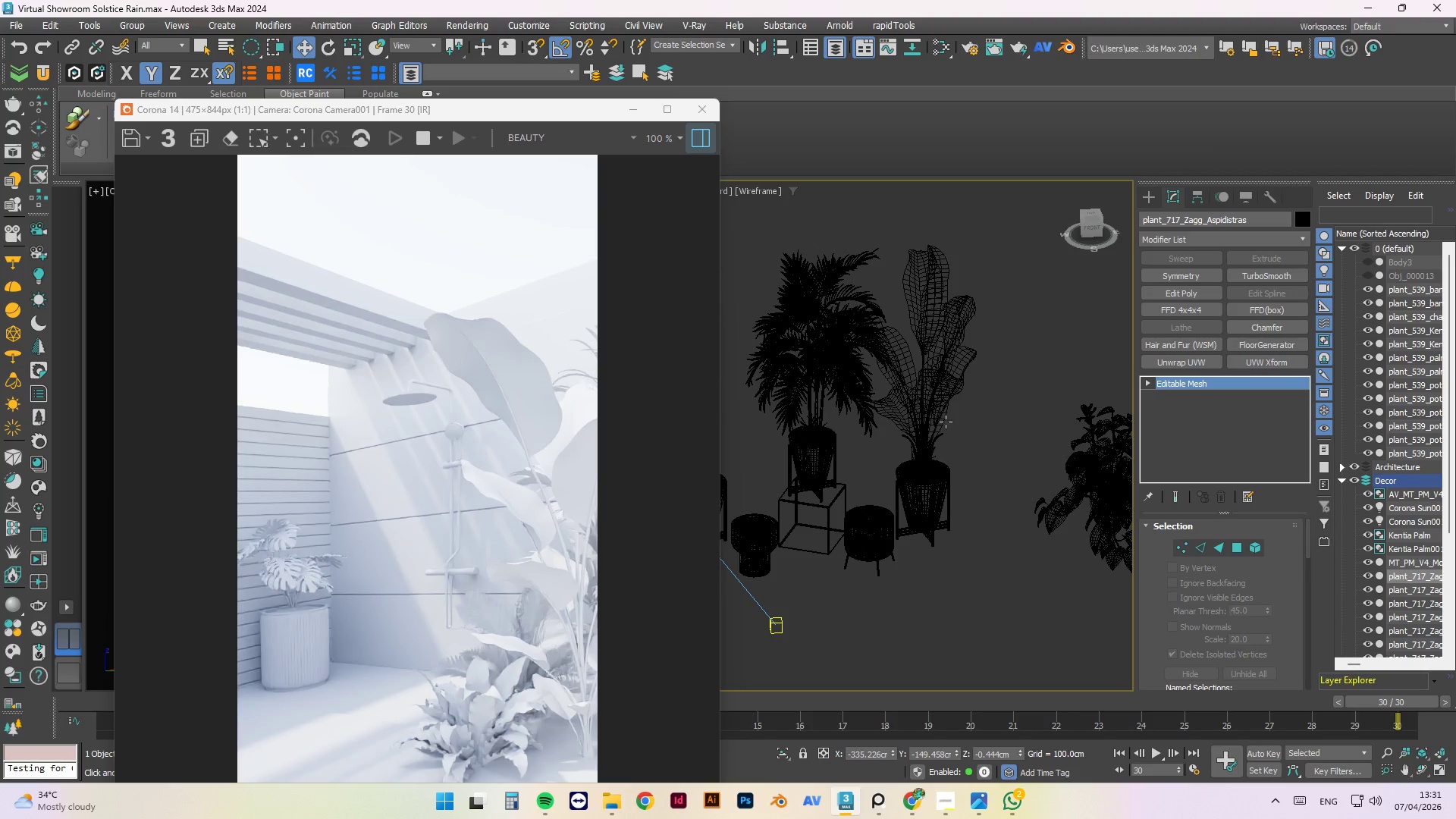 
left_click([939, 413])
 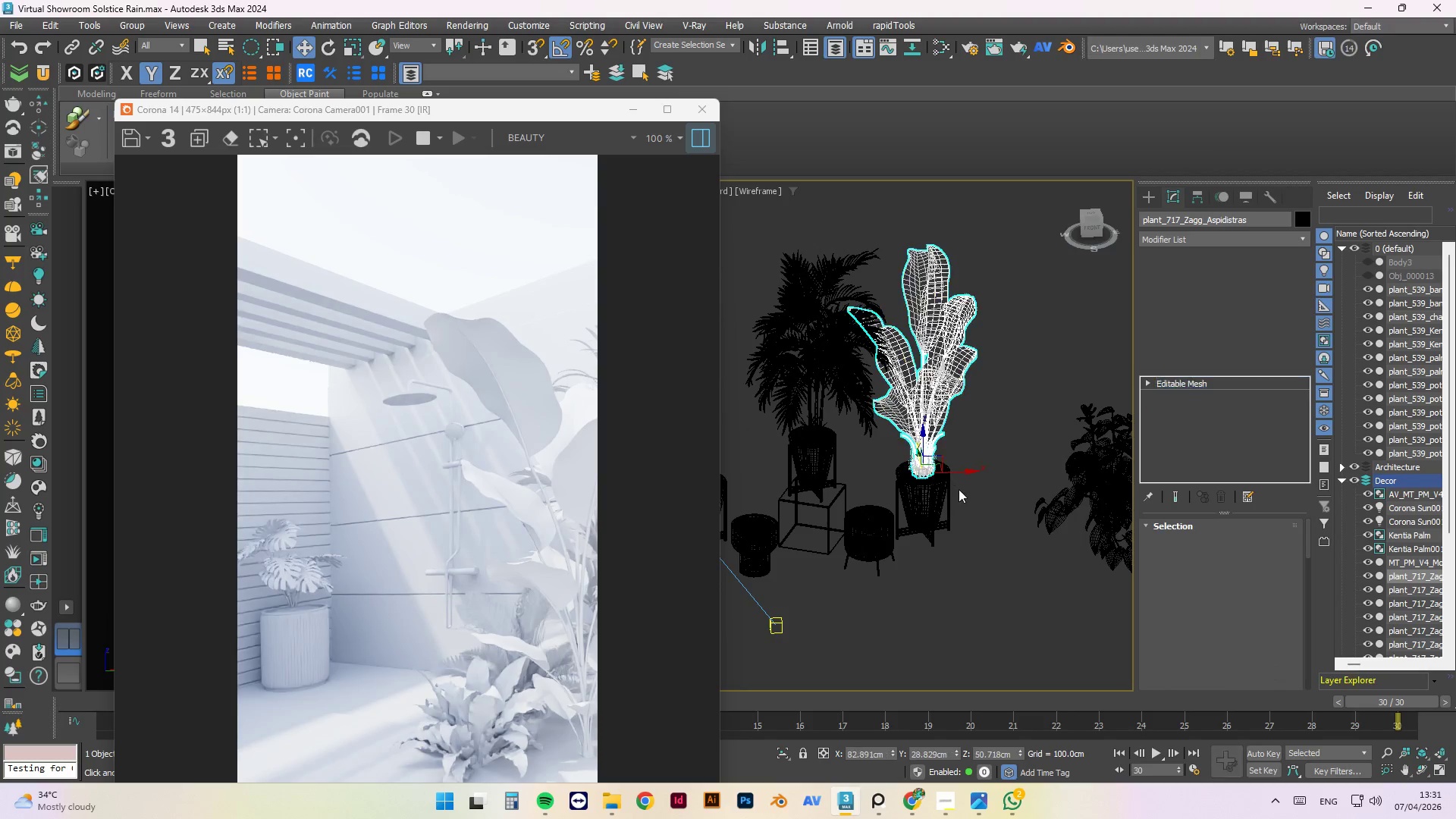 
scroll: coordinate [966, 503], scroll_direction: down, amount: 2.0
 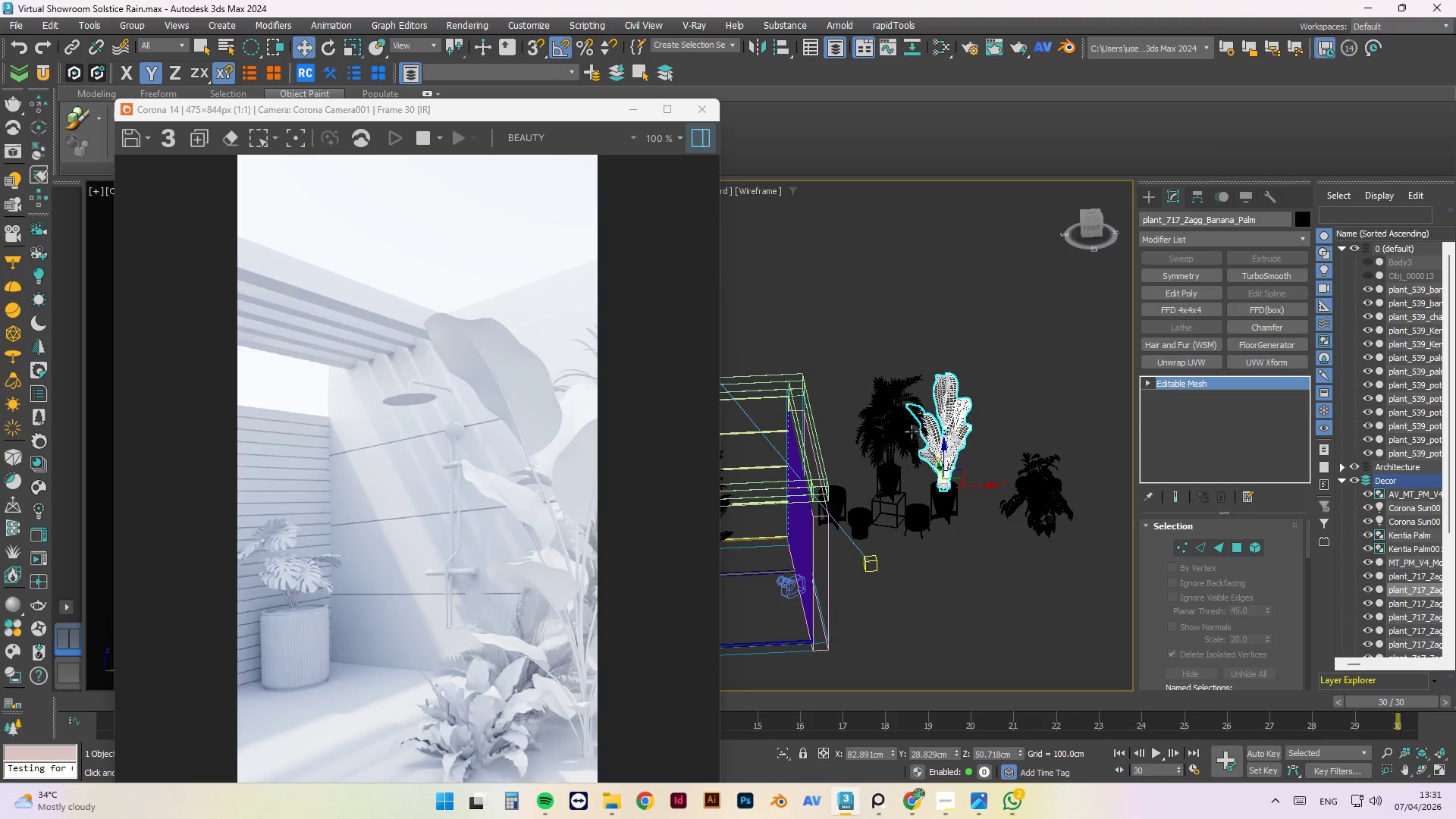 
left_click([897, 440])
 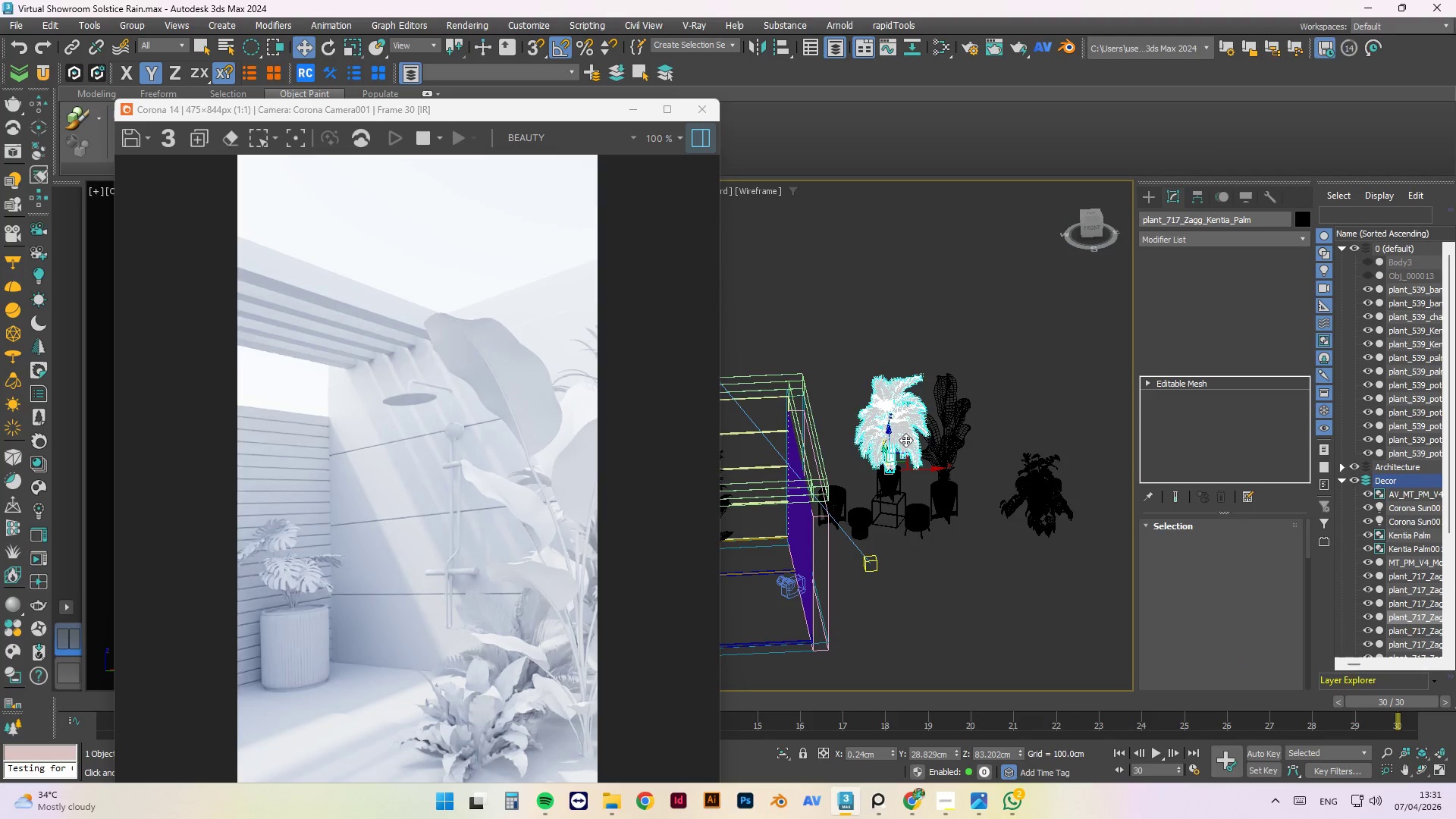 
scroll: coordinate [965, 447], scroll_direction: down, amount: 2.0
 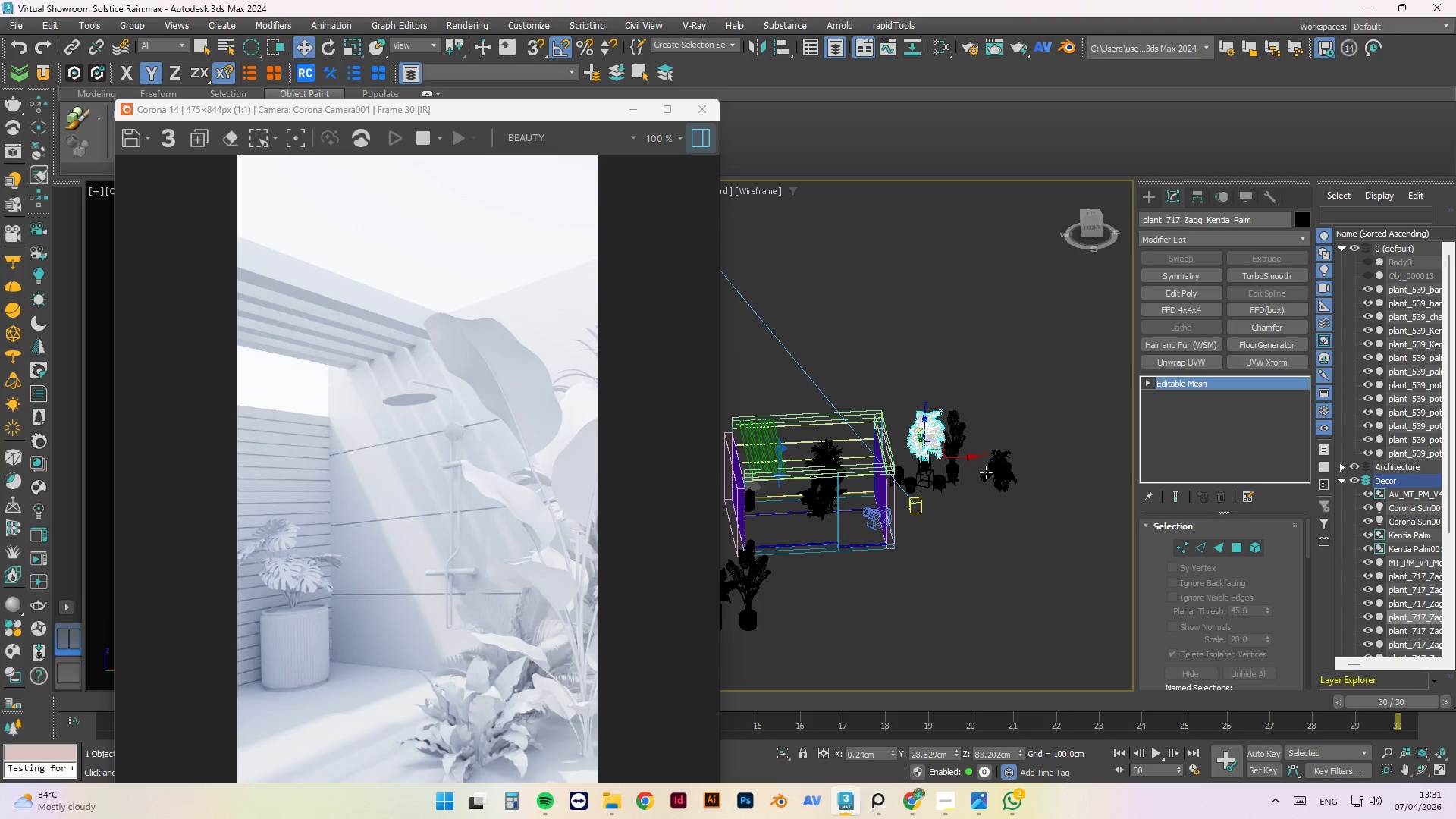 
scroll: coordinate [1009, 463], scroll_direction: up, amount: 7.0
 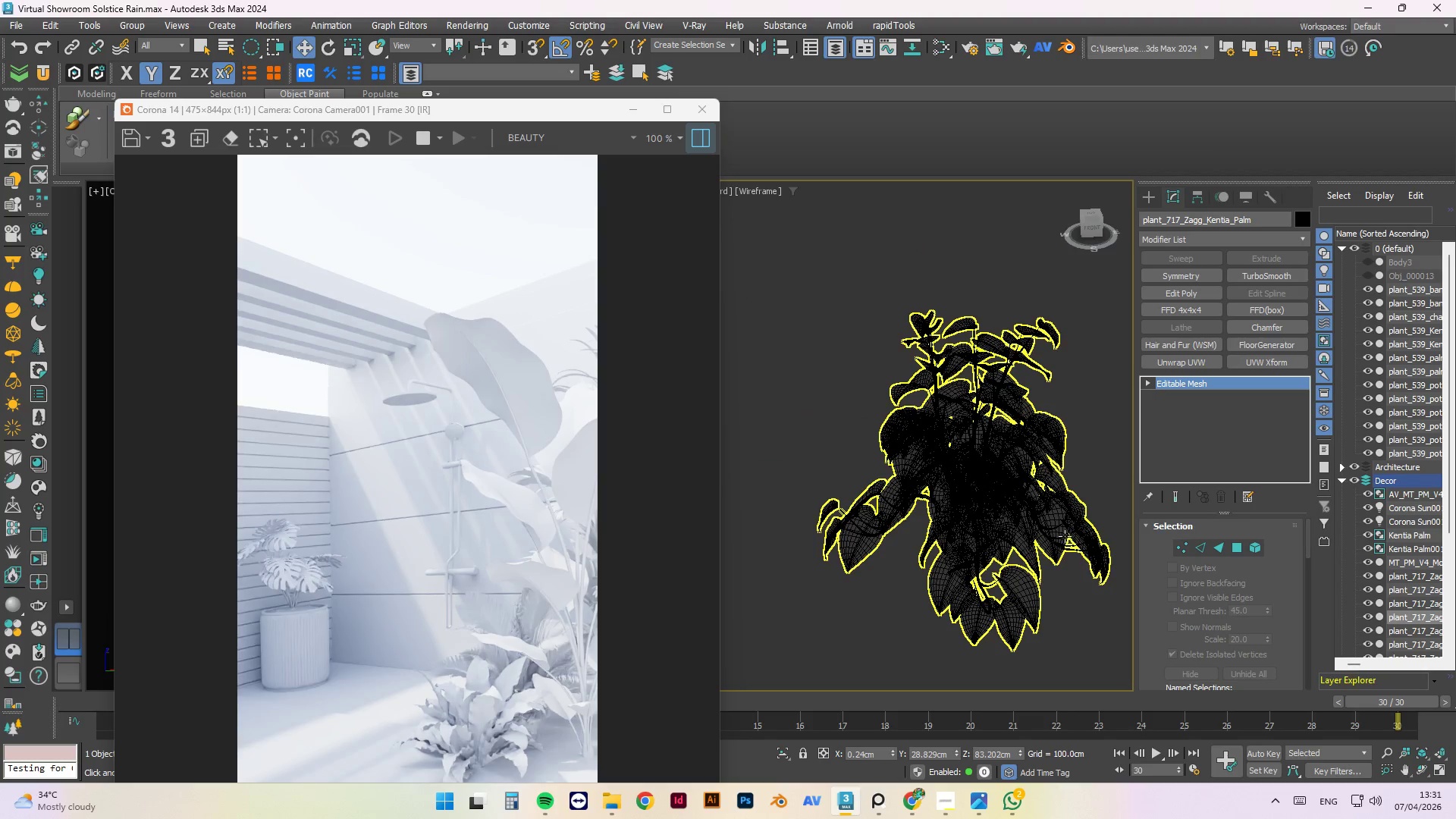 
hold_key(key=AltLeft, duration=0.8)
 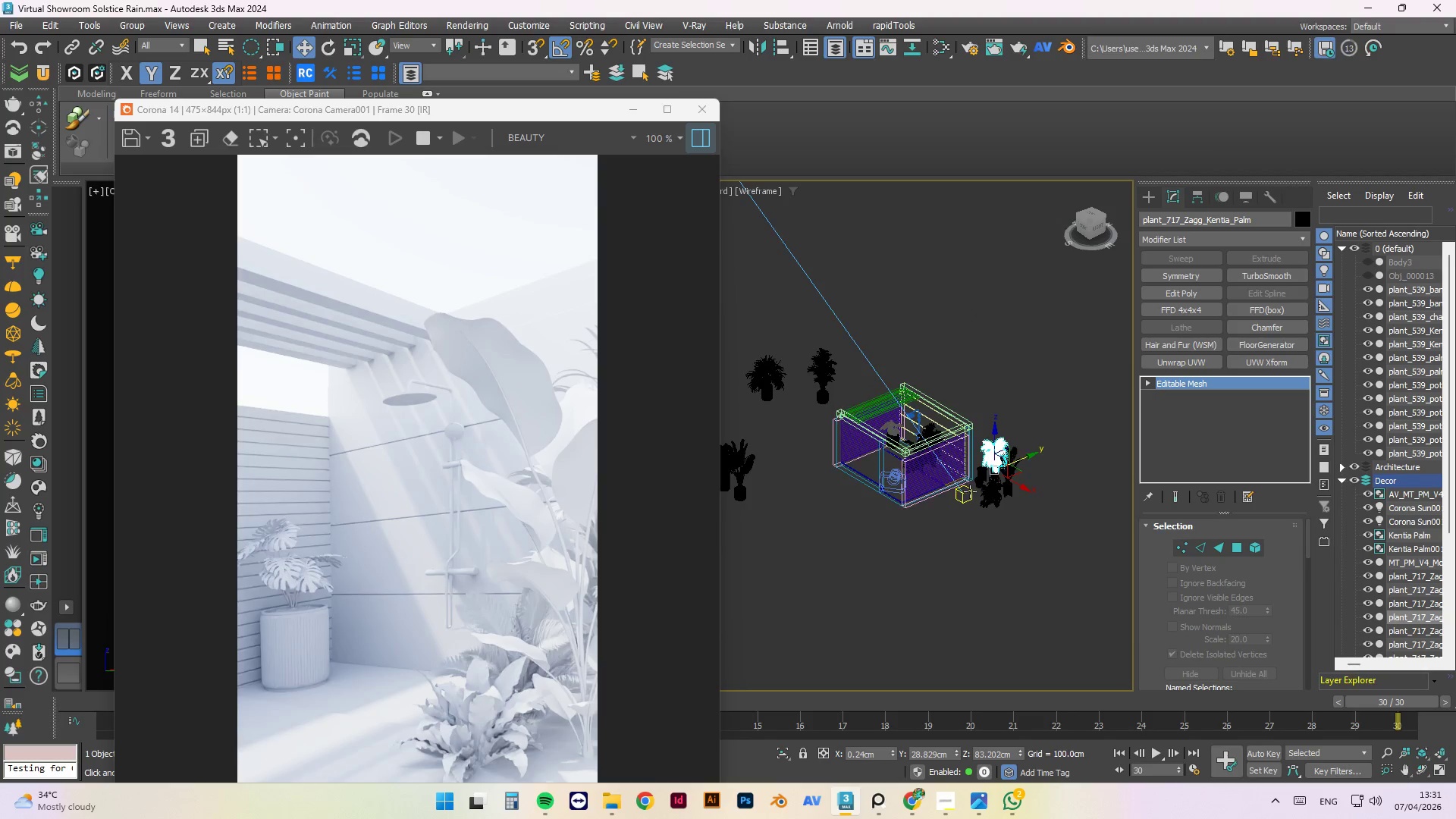 
scroll: coordinate [1053, 476], scroll_direction: down, amount: 7.0
 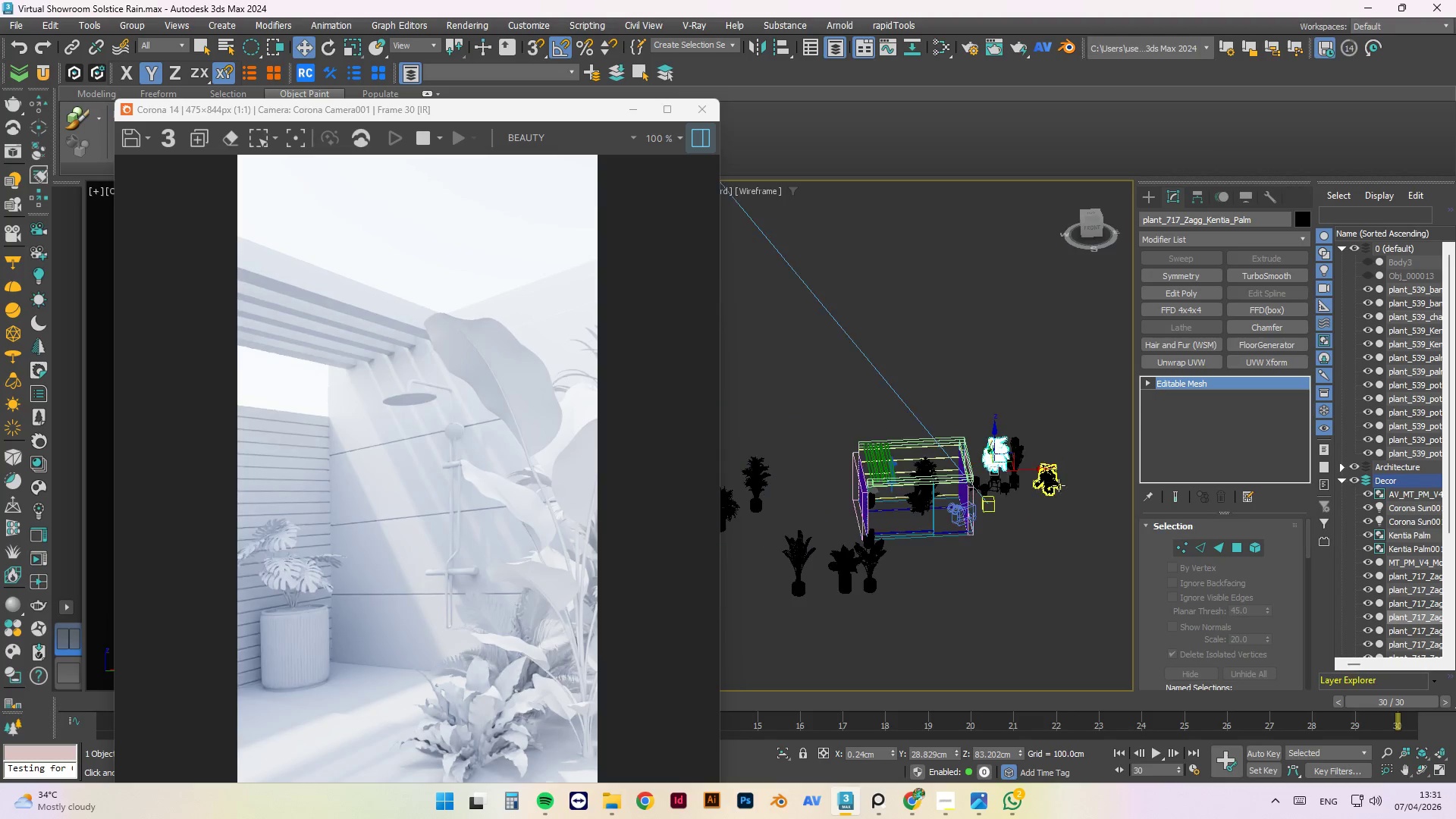 
scroll: coordinate [1043, 538], scroll_direction: up, amount: 11.0
 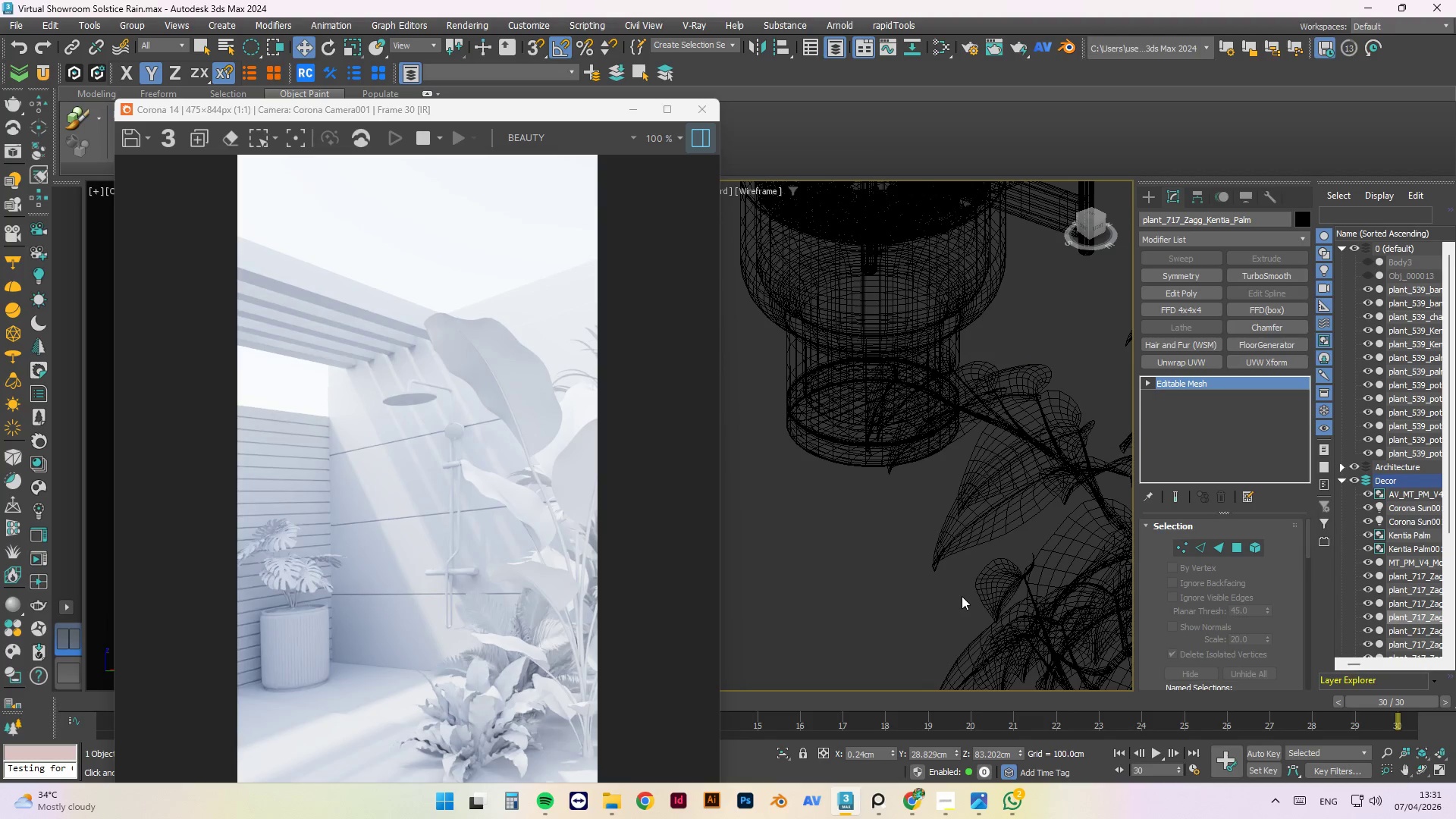 
key(F3)
 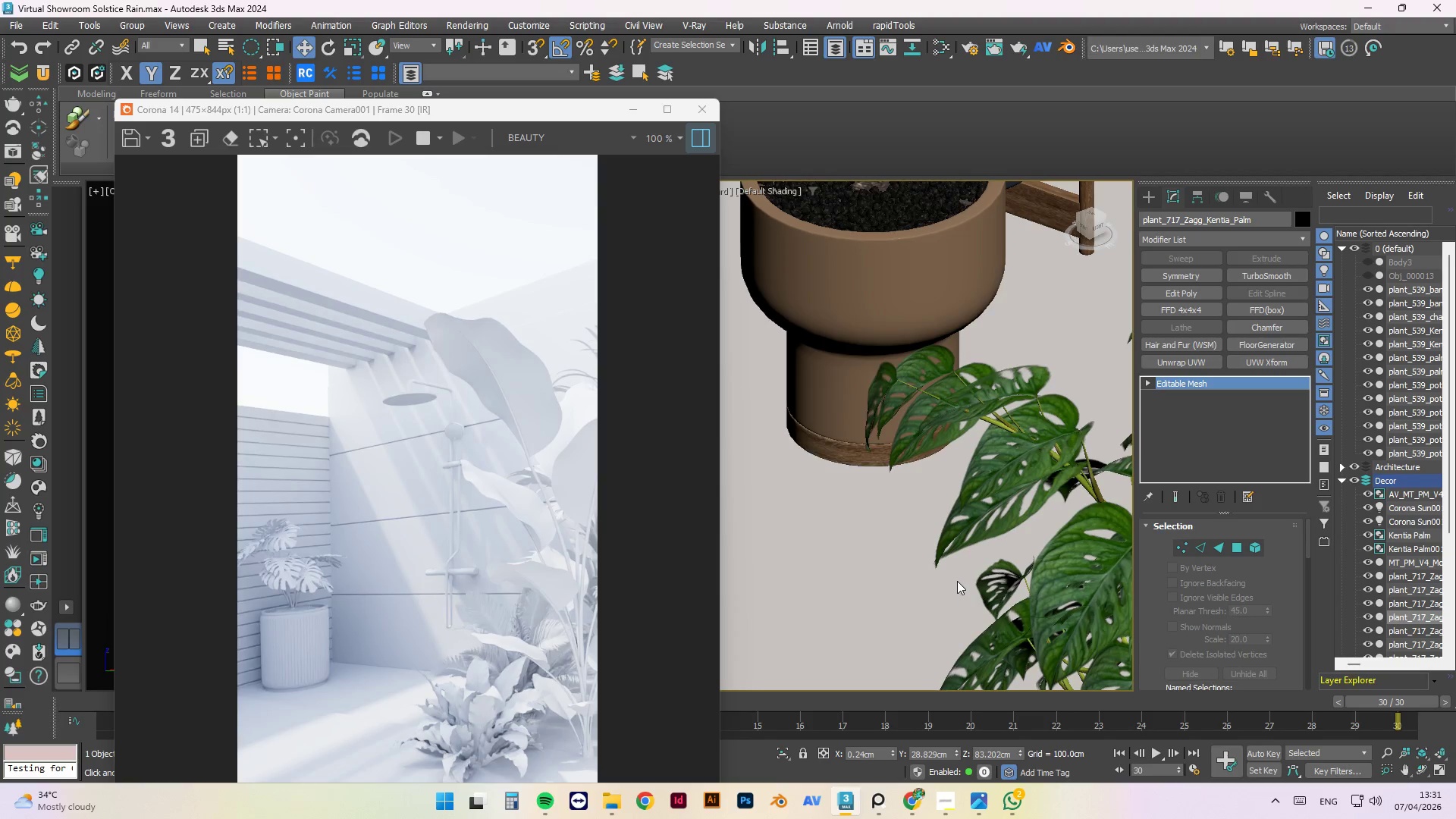 
scroll: coordinate [1004, 494], scroll_direction: down, amount: 6.0
 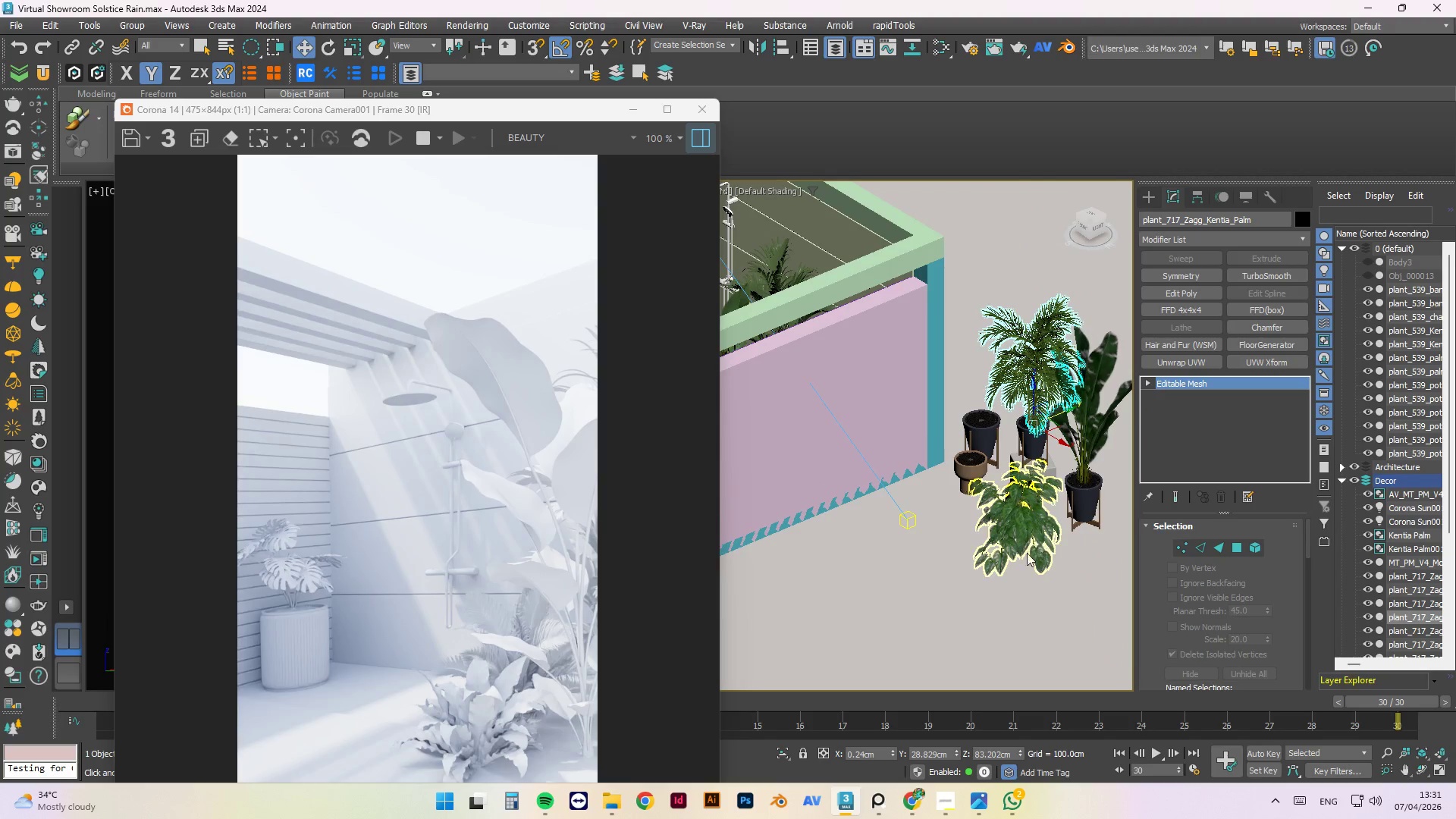 
left_click([1009, 535])
 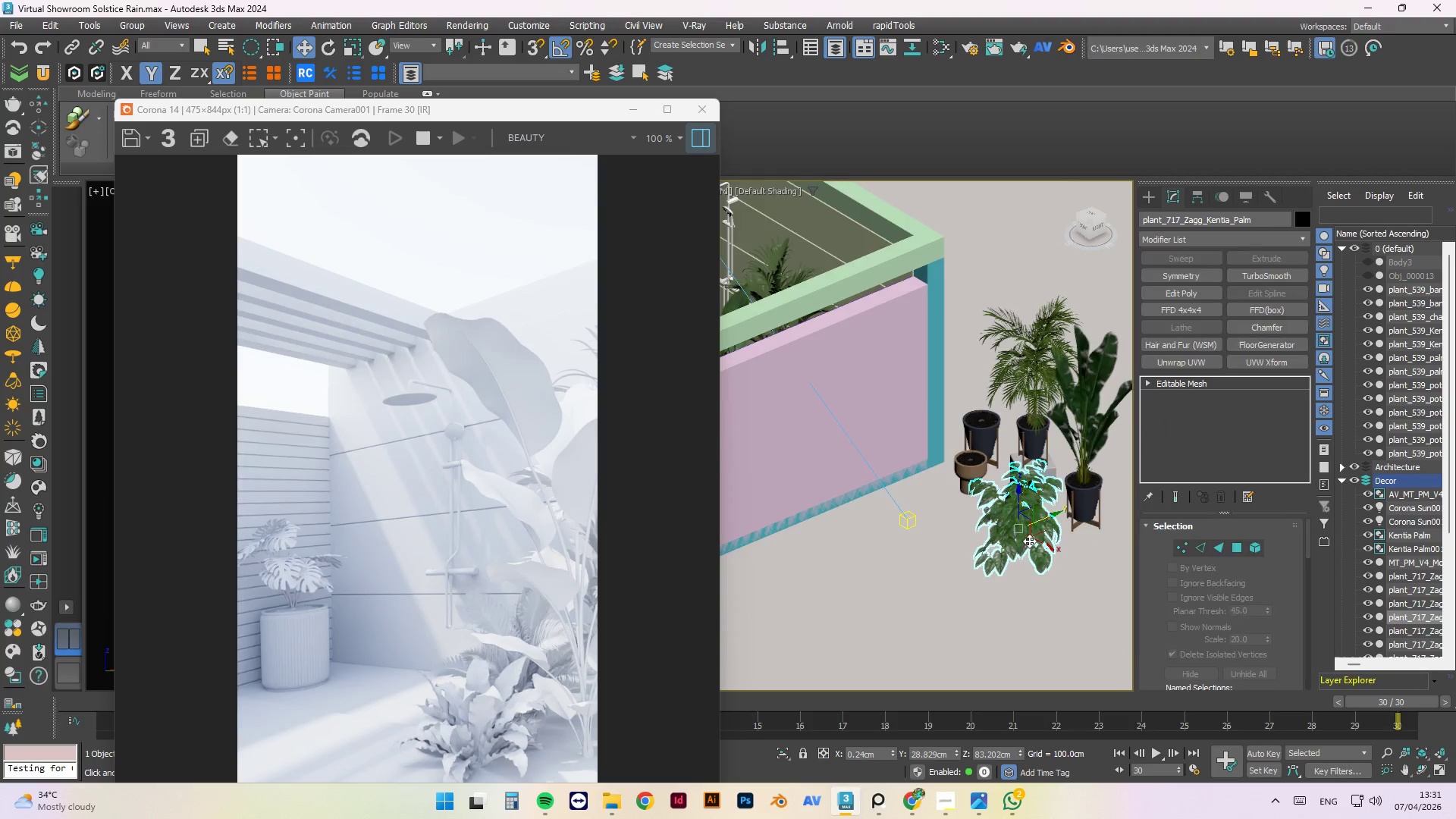 
scroll: coordinate [1041, 543], scroll_direction: down, amount: 2.0
 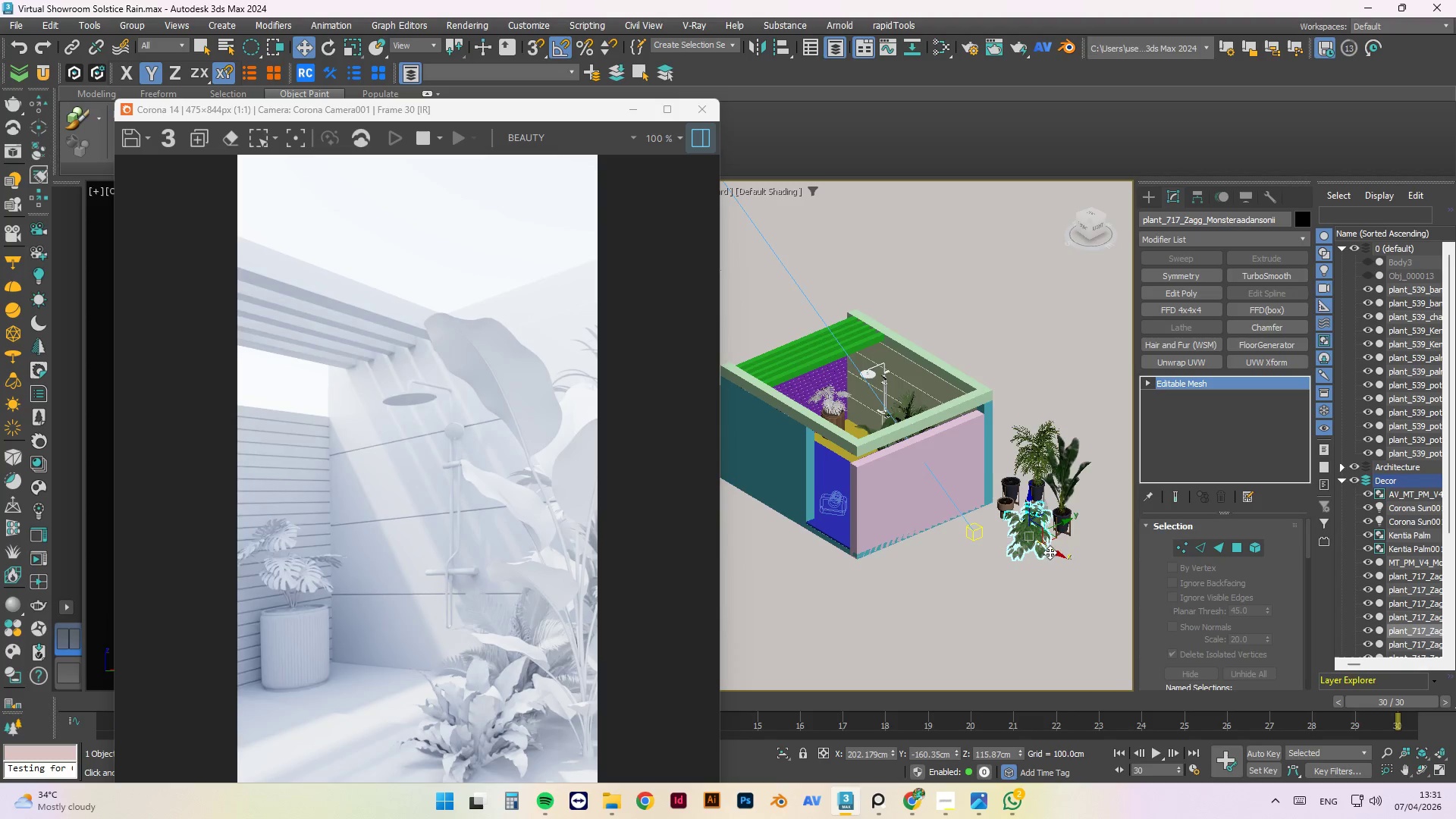 
left_click_drag(start_coordinate=[1055, 553], to_coordinate=[864, 446])
 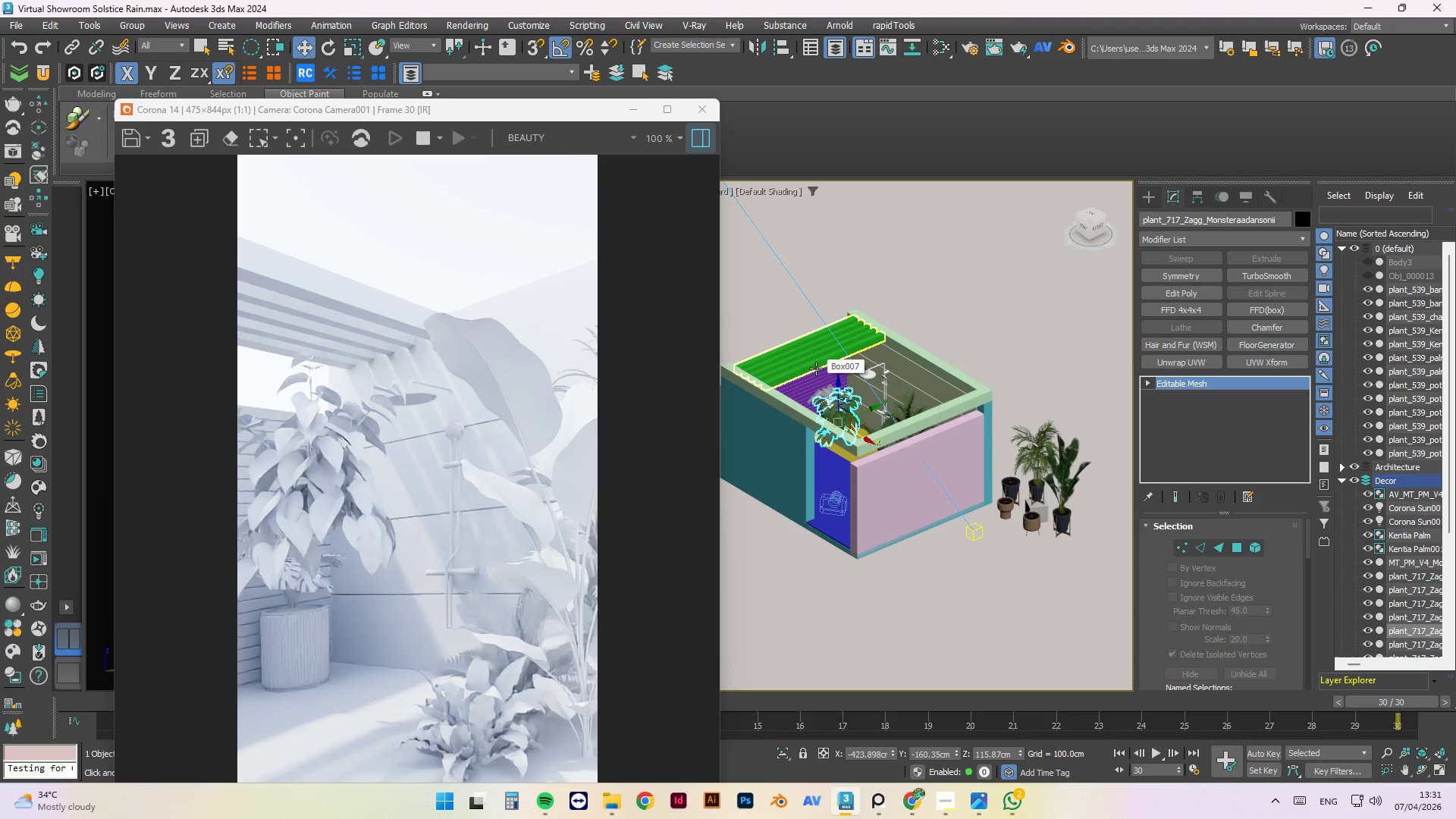 
hold_key(key=AltLeft, duration=1.5)
 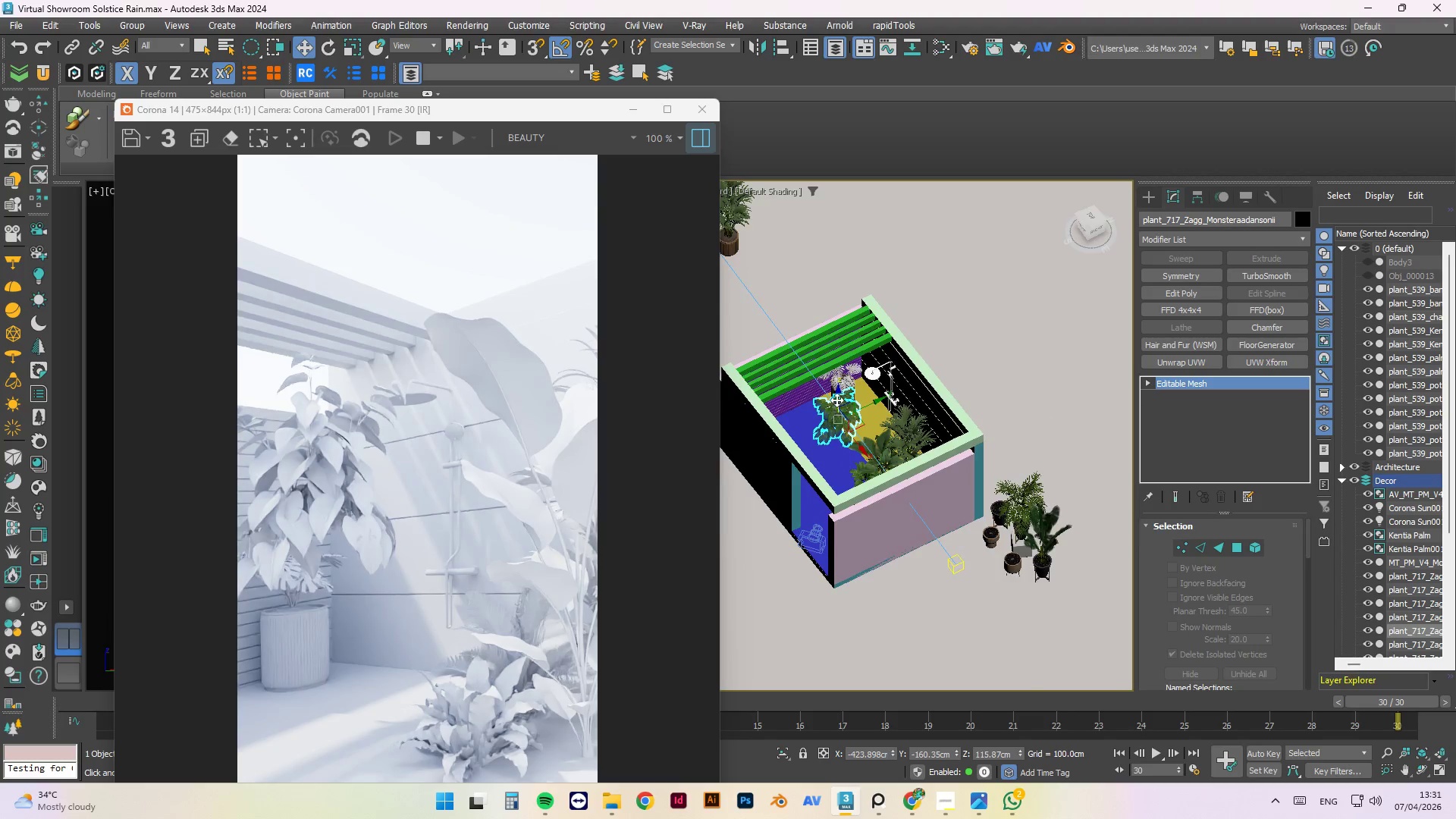 
hold_key(key=AltLeft, duration=0.36)
 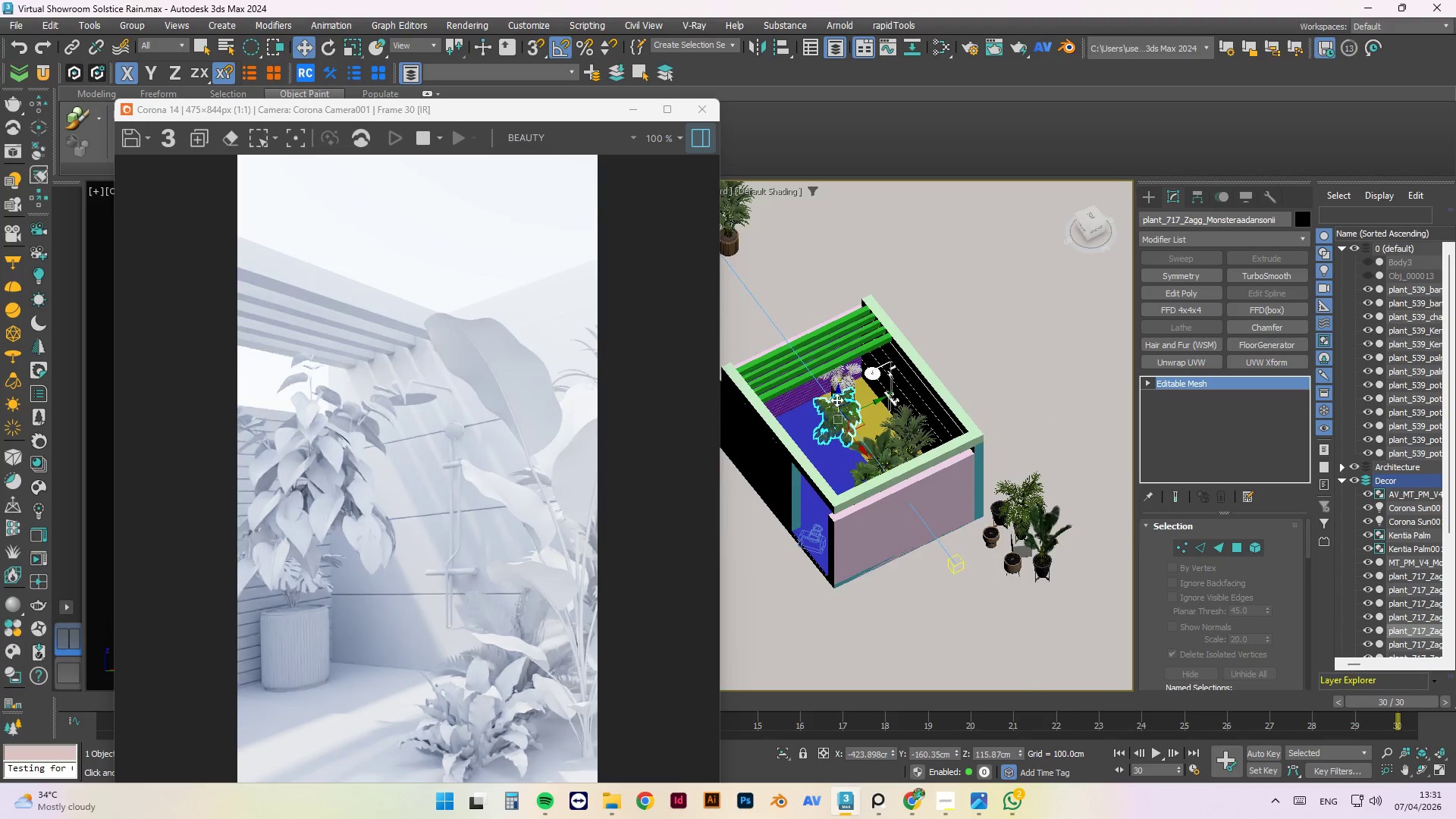 
scroll: coordinate [839, 432], scroll_direction: up, amount: 6.0
 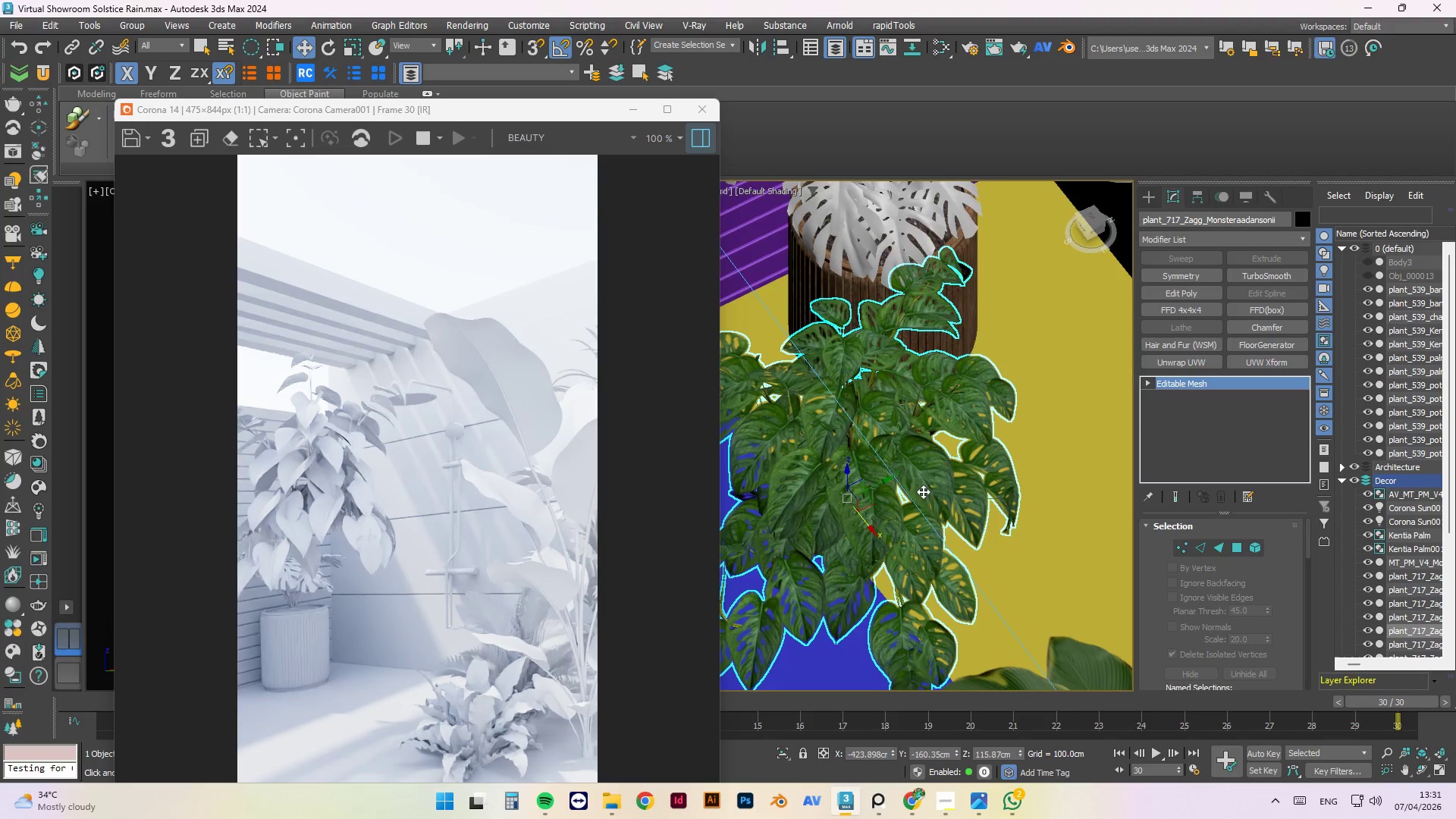 
scroll: coordinate [970, 458], scroll_direction: down, amount: 1.0
 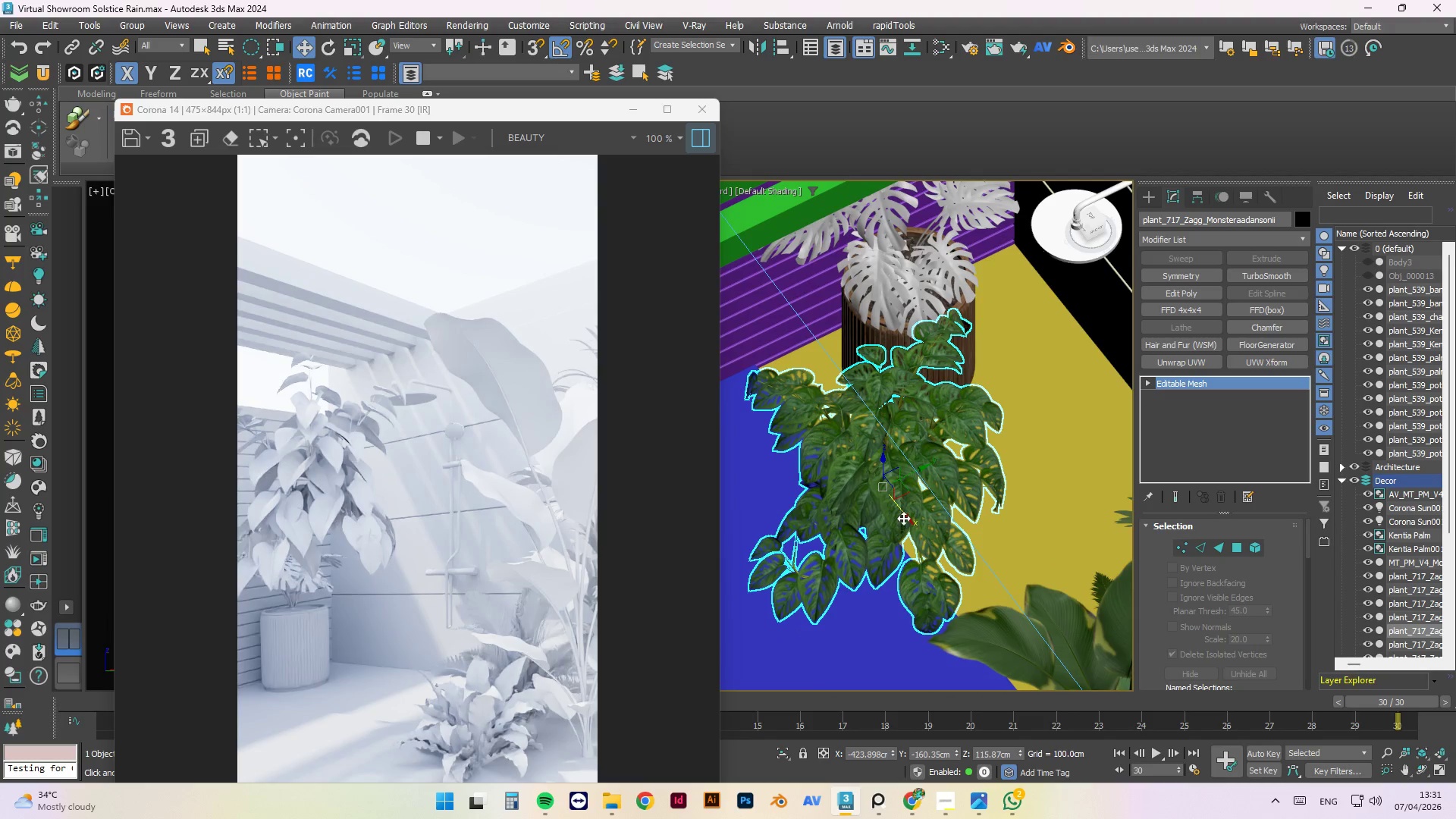 
left_click_drag(start_coordinate=[905, 519], to_coordinate=[809, 401])
 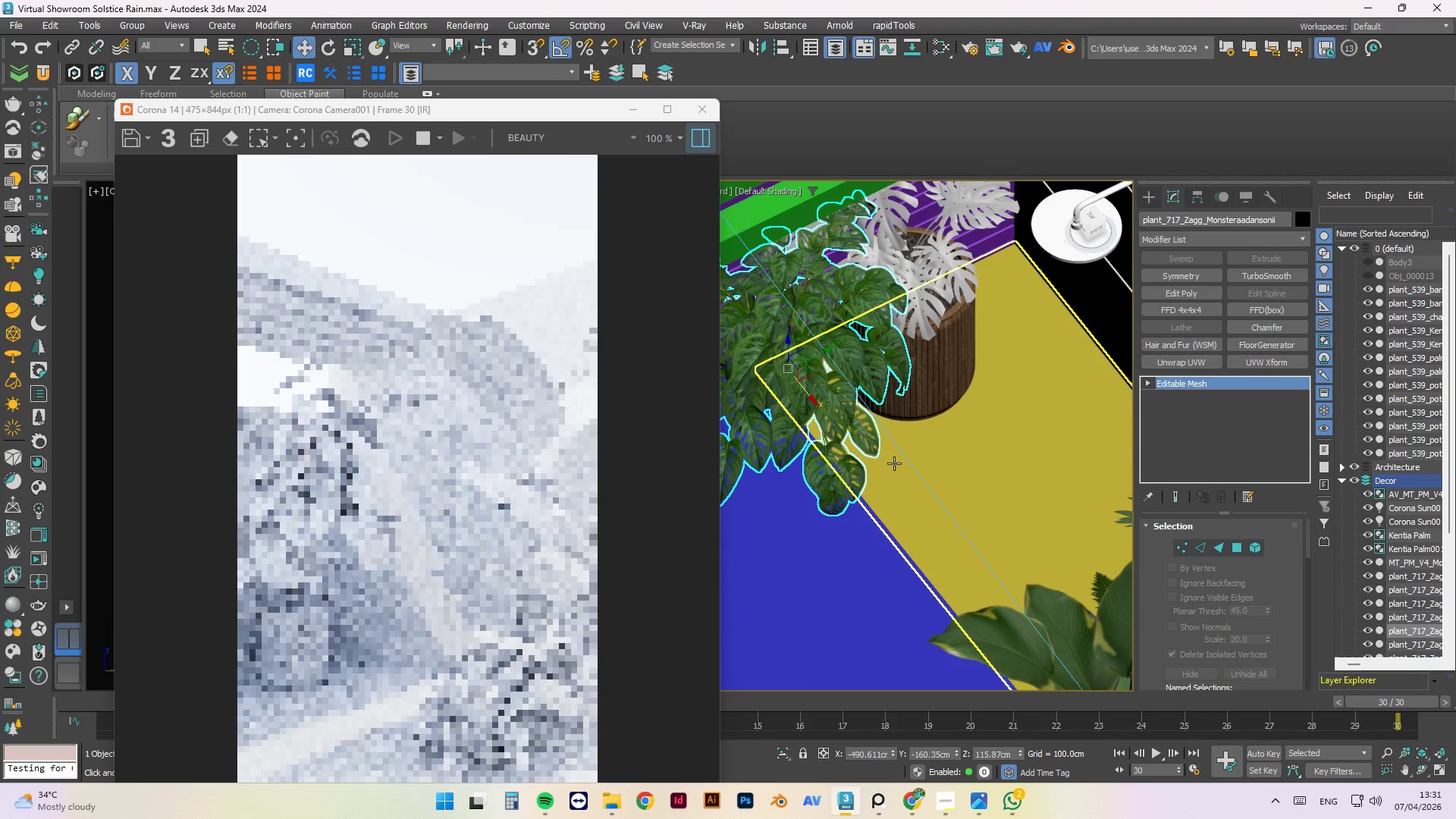 
hold_key(key=AltLeft, duration=1.5)
 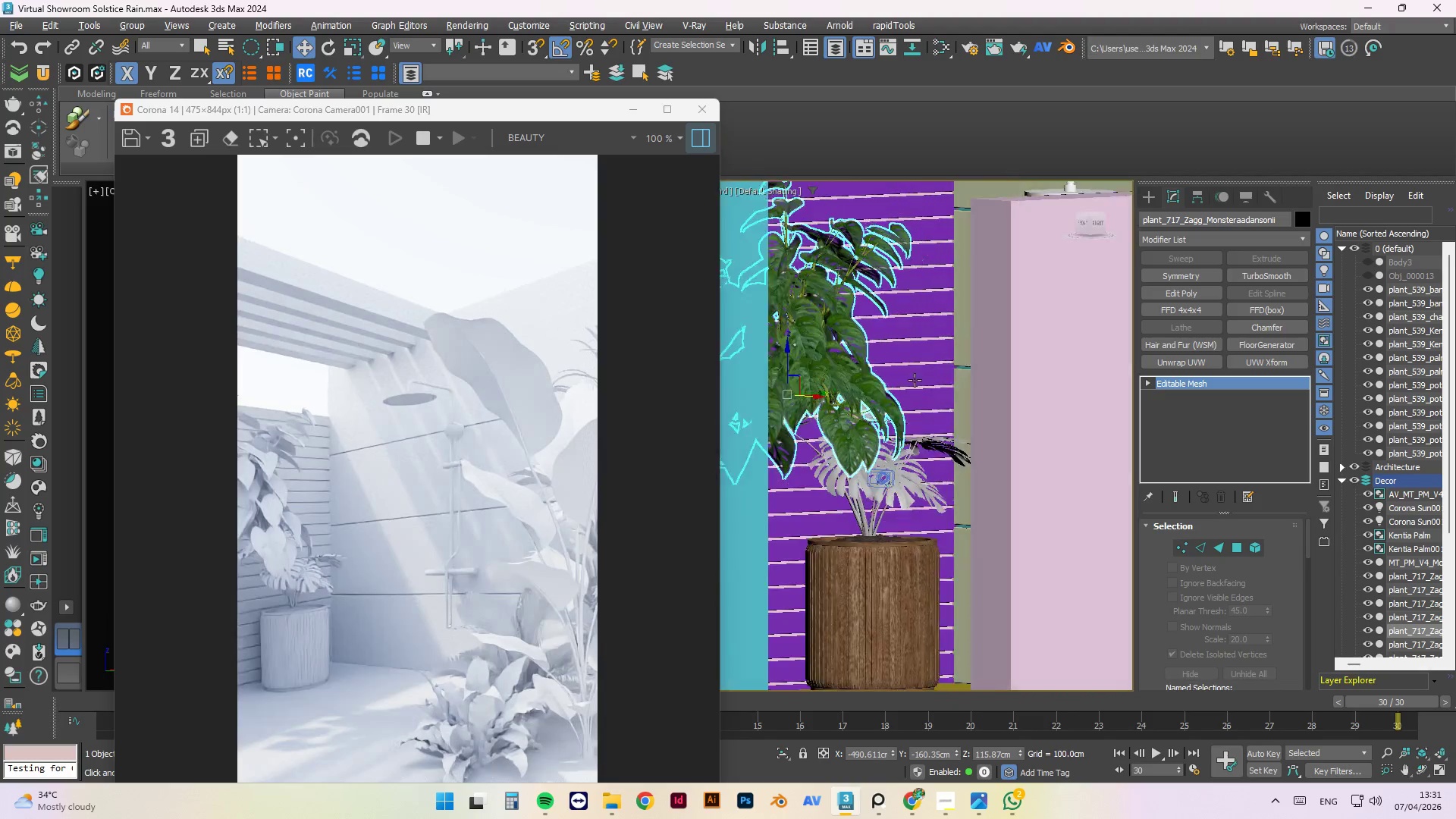 
hold_key(key=AltLeft, duration=1.03)
 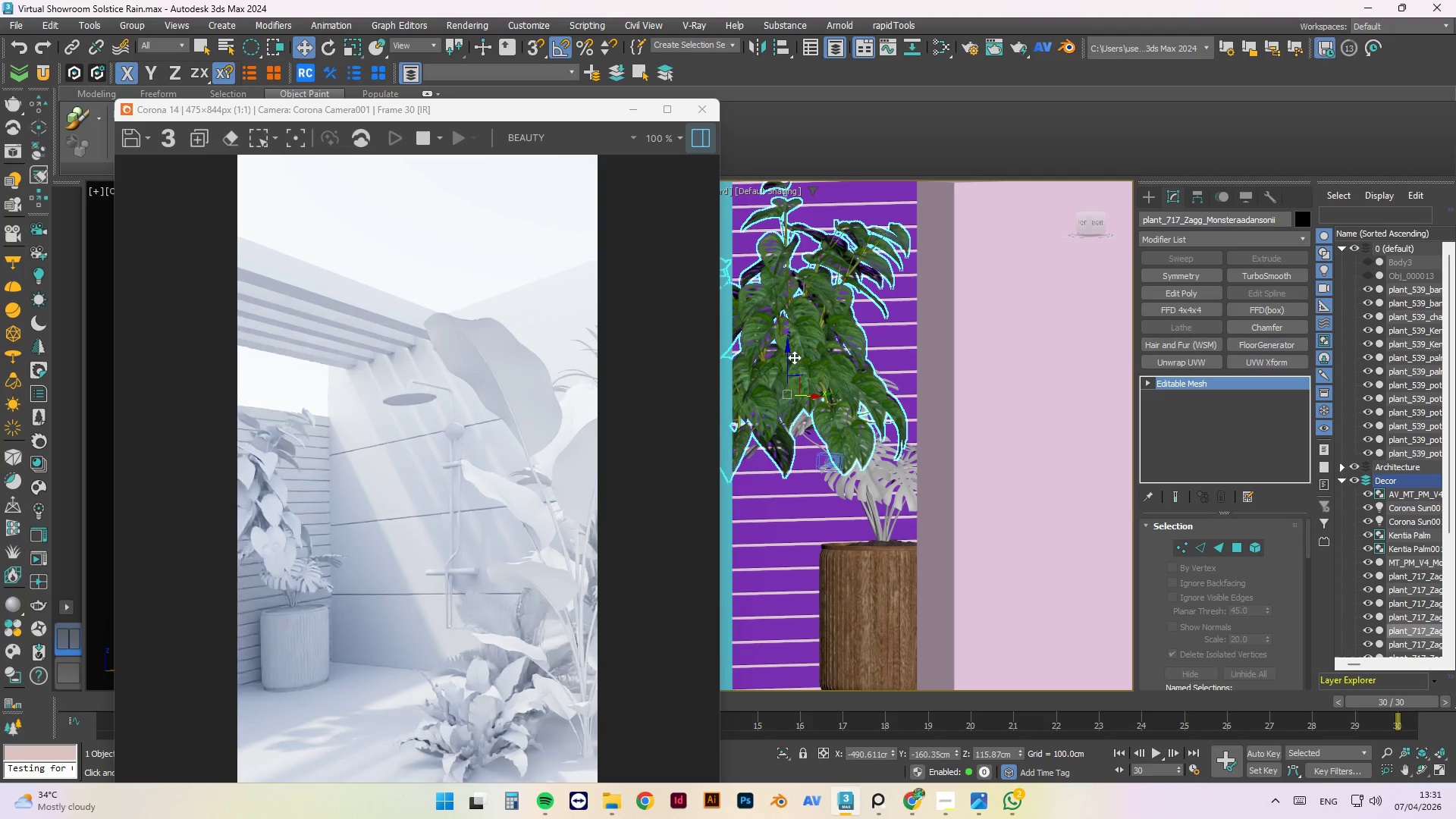 
left_click_drag(start_coordinate=[786, 354], to_coordinate=[773, 610])
 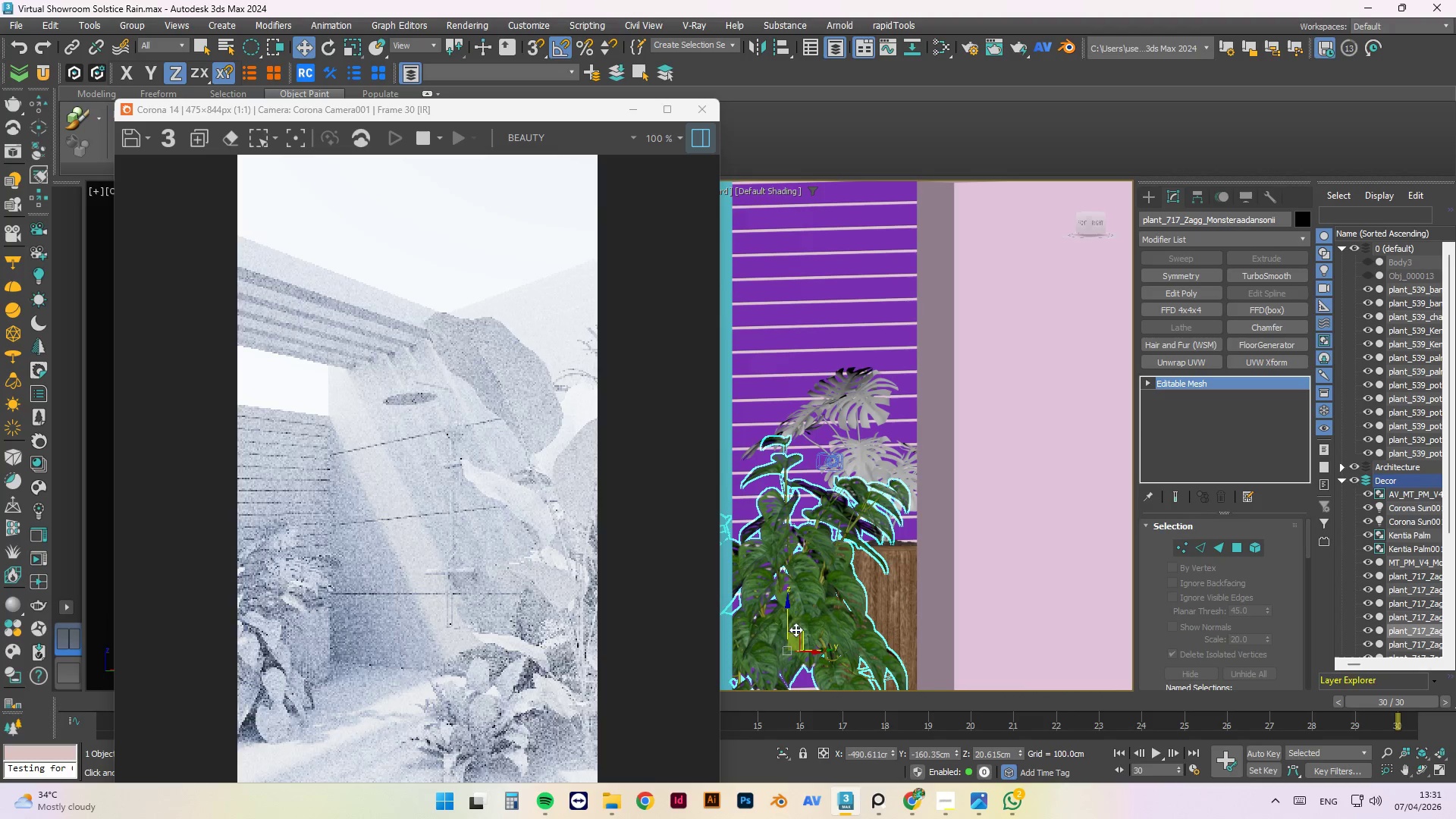 
left_click_drag(start_coordinate=[788, 613], to_coordinate=[784, 588])
 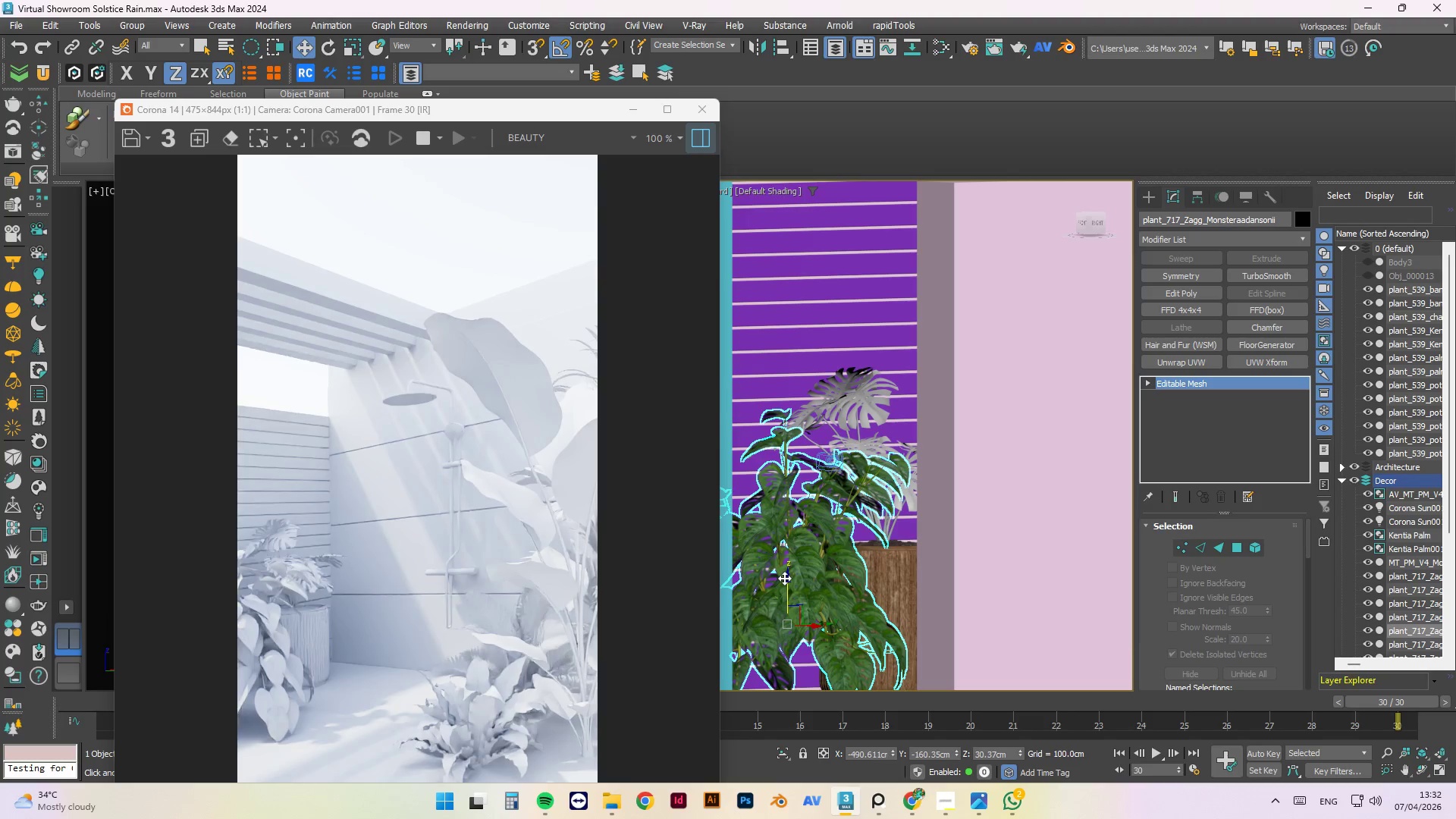 
key(F)
 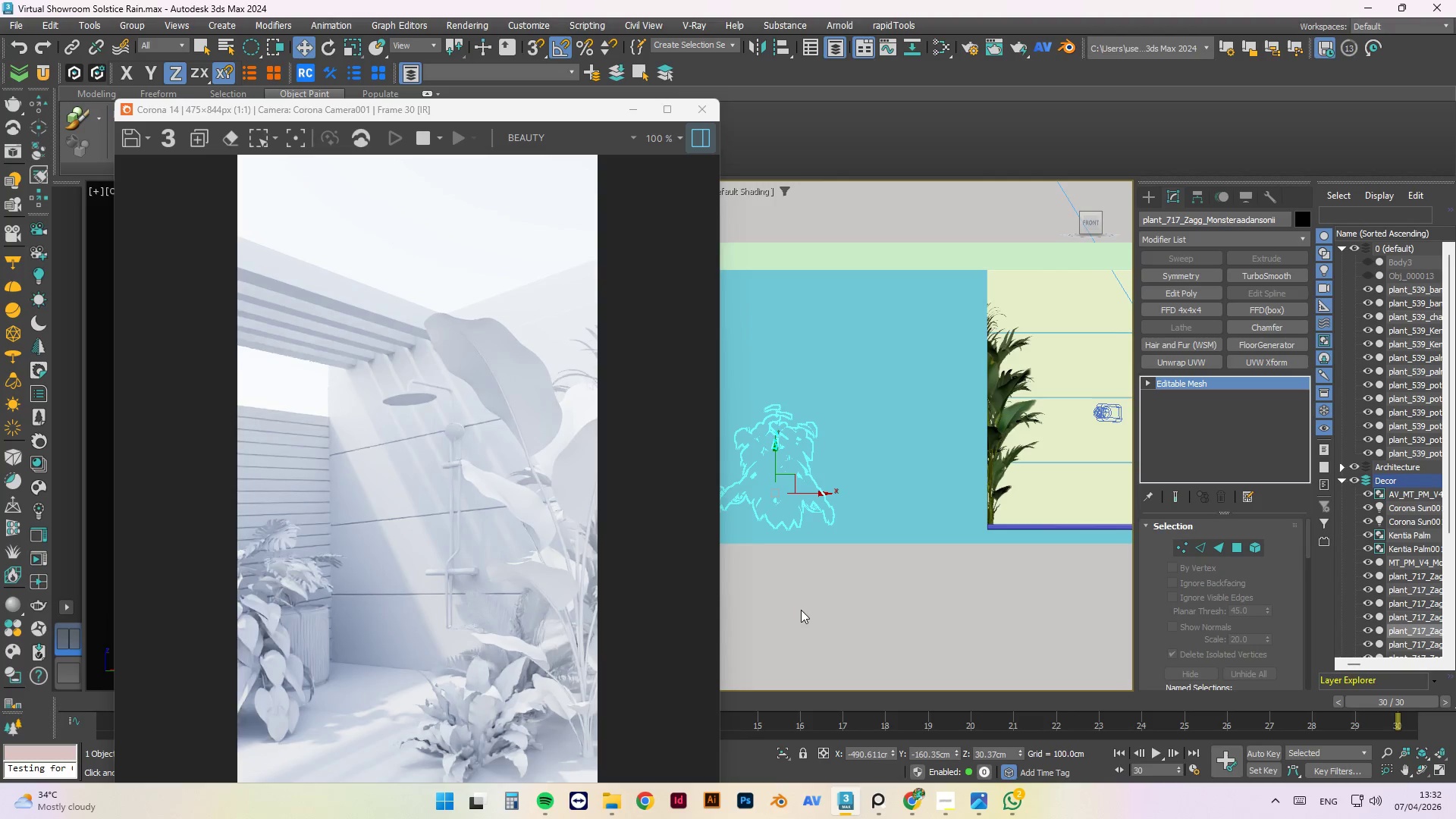 
key(F3)
 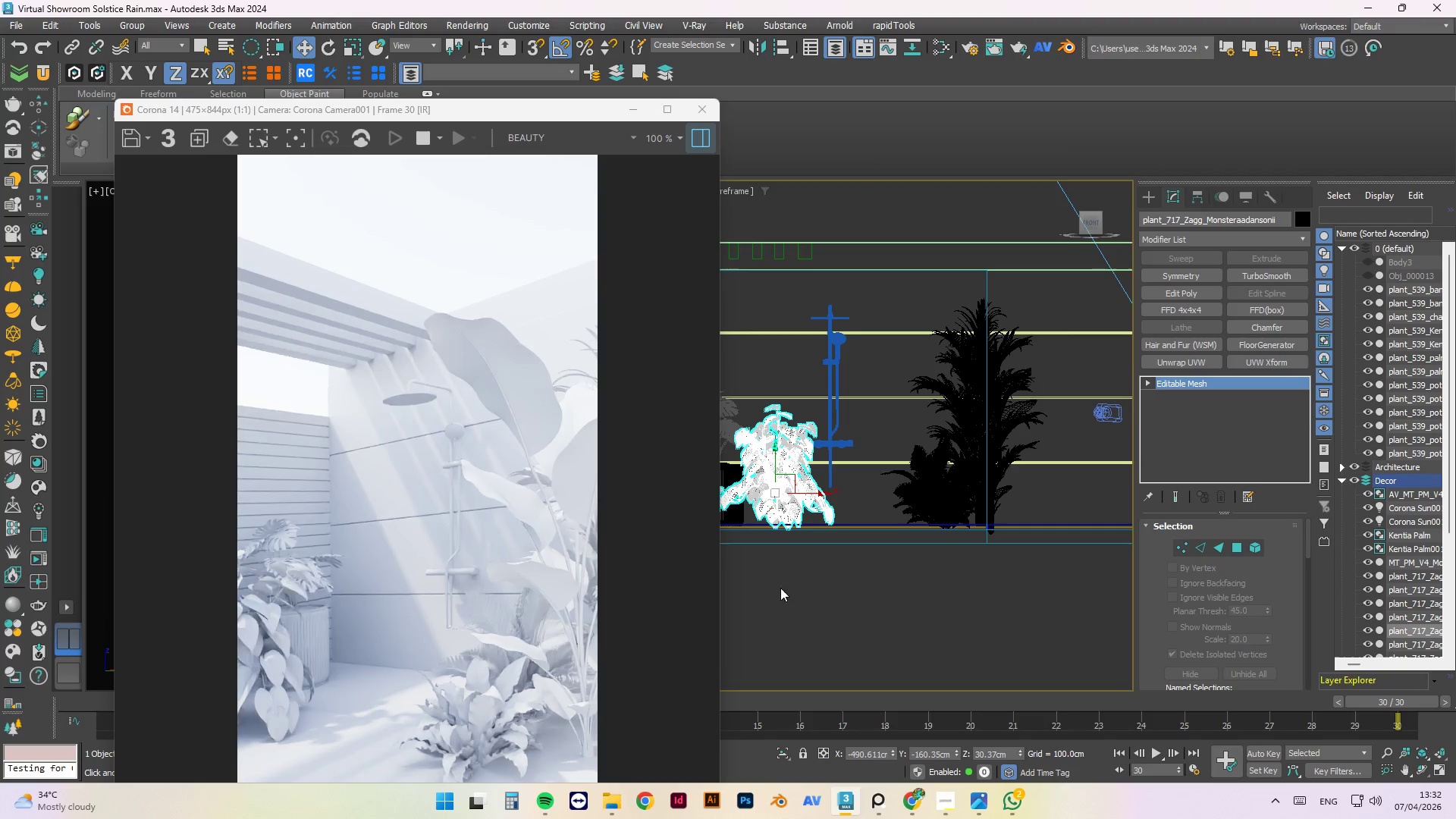 
scroll: coordinate [764, 507], scroll_direction: up, amount: 3.0
 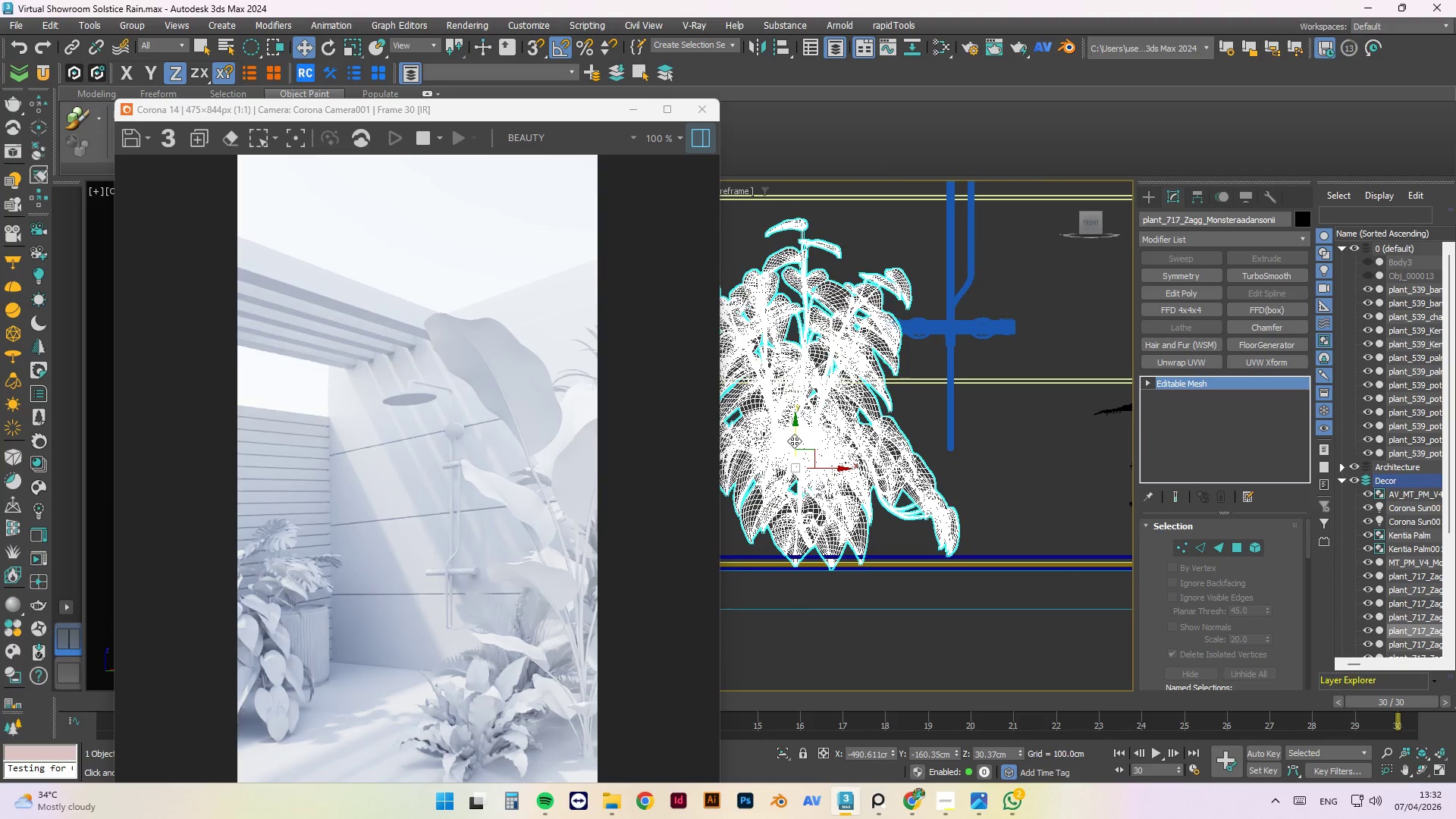 
left_click_drag(start_coordinate=[794, 441], to_coordinate=[785, 427])
 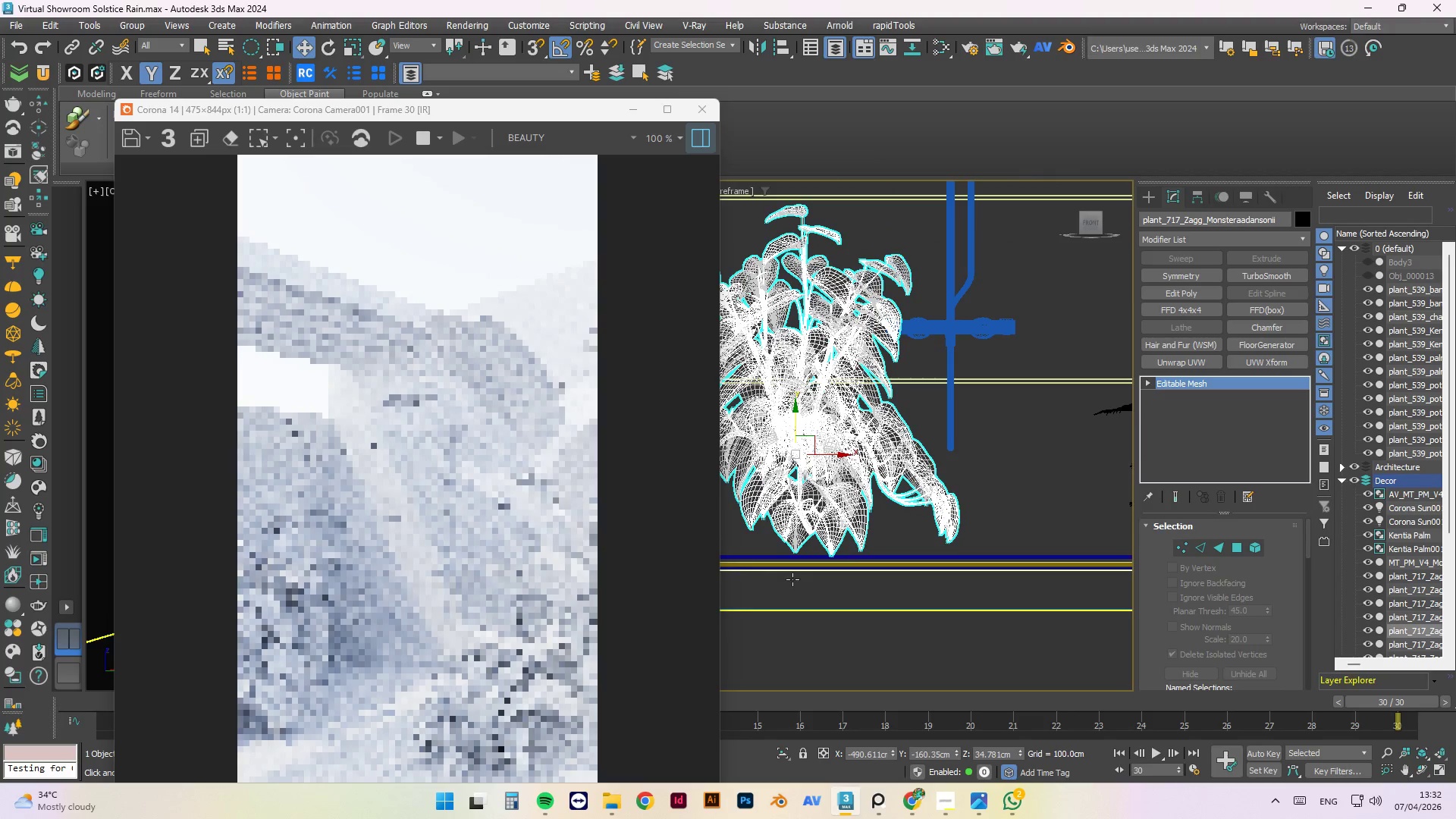 
scroll: coordinate [790, 578], scroll_direction: up, amount: 1.0
 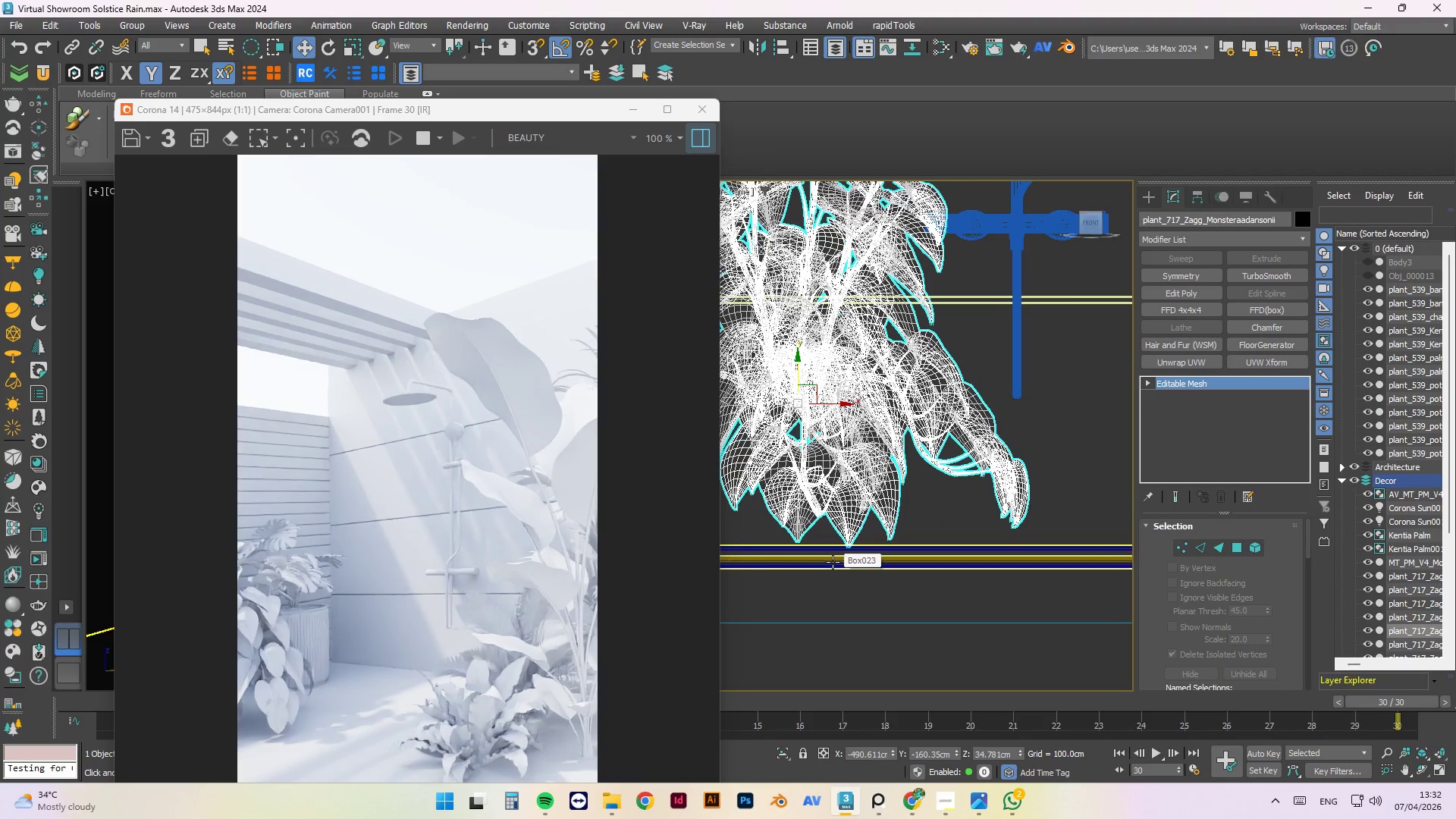 
scroll: coordinate [934, 474], scroll_direction: down, amount: 4.0
 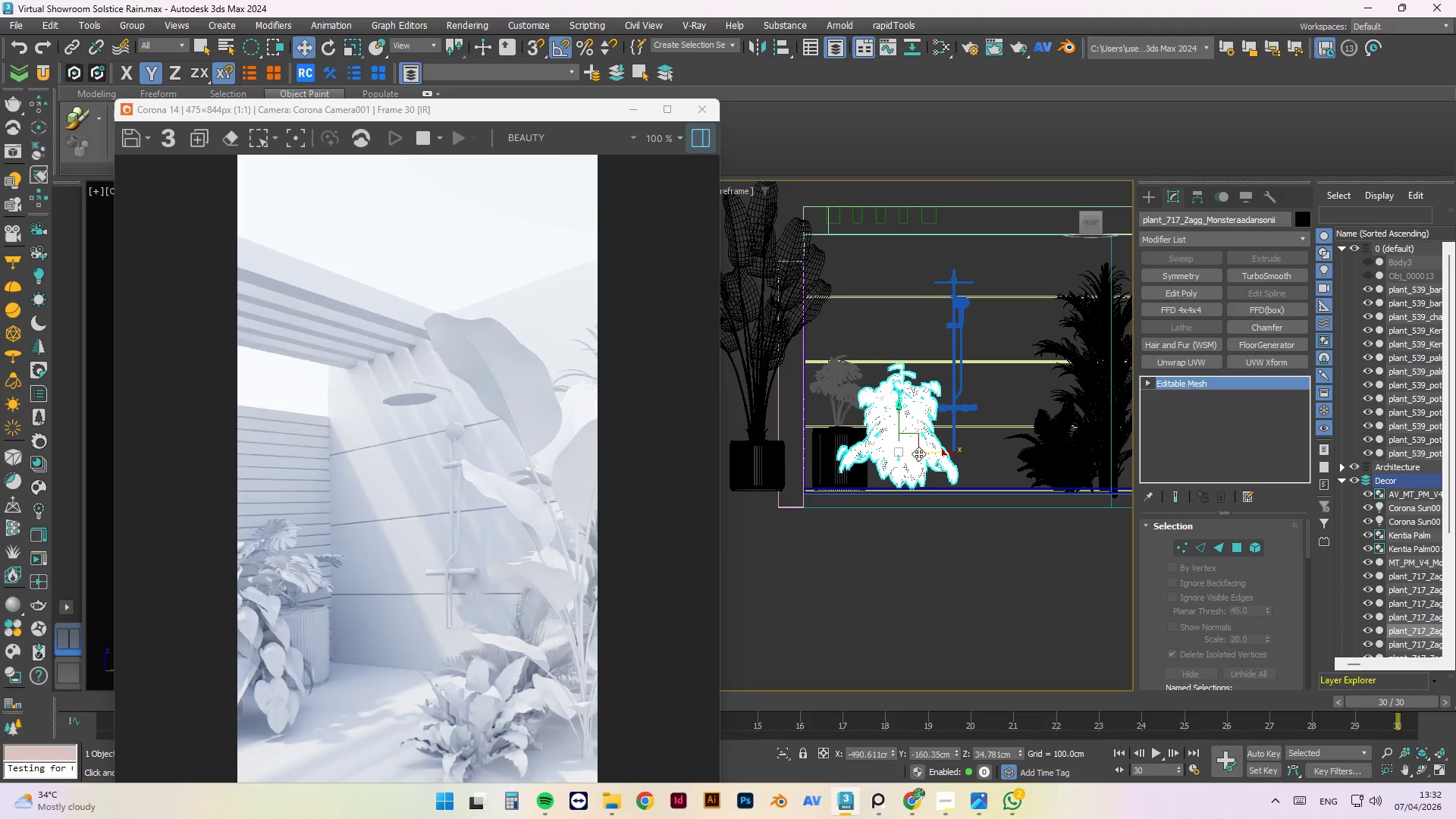 
left_click_drag(start_coordinate=[918, 453], to_coordinate=[890, 451])
 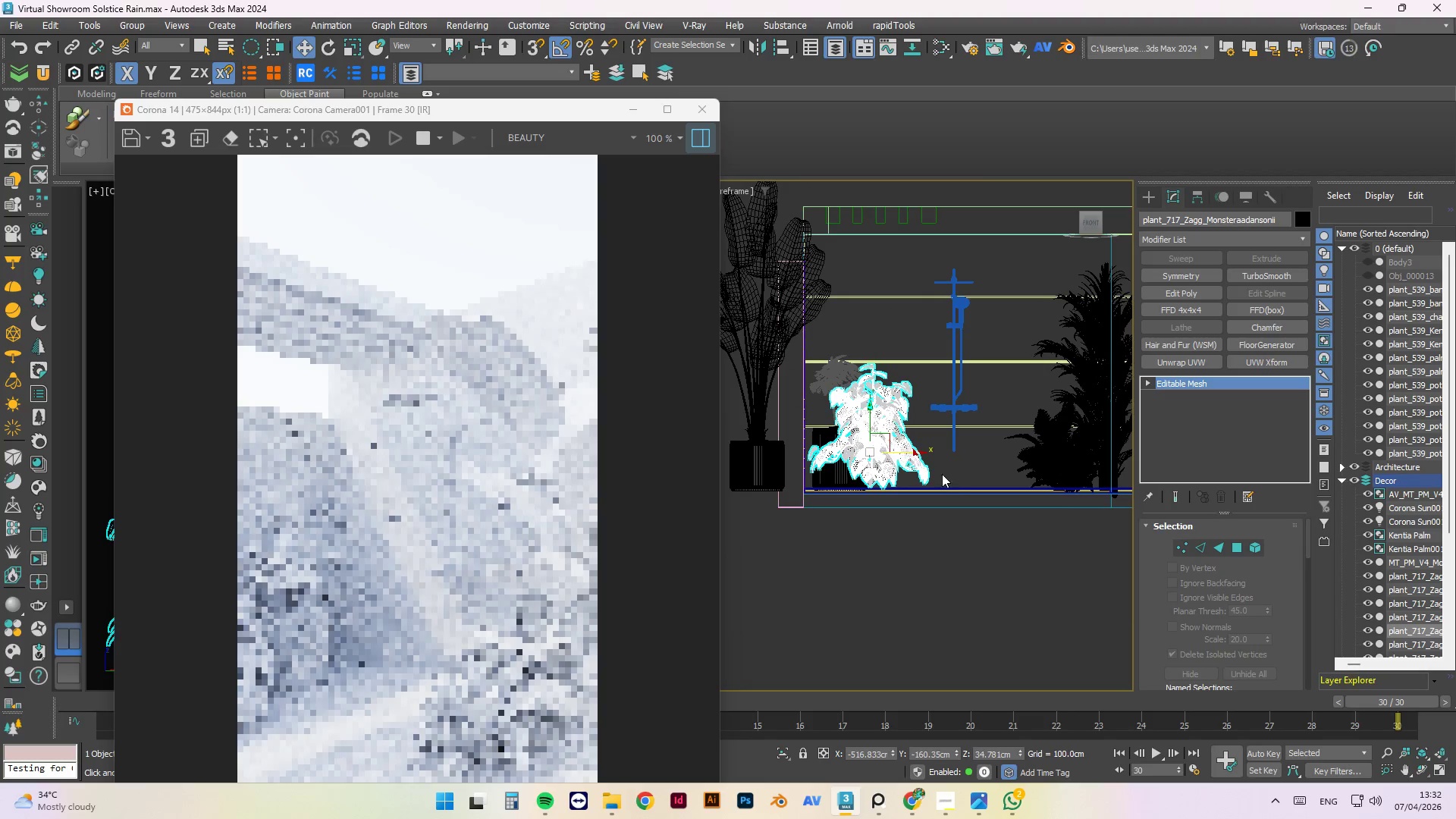 
hold_key(key=AltLeft, duration=1.5)
 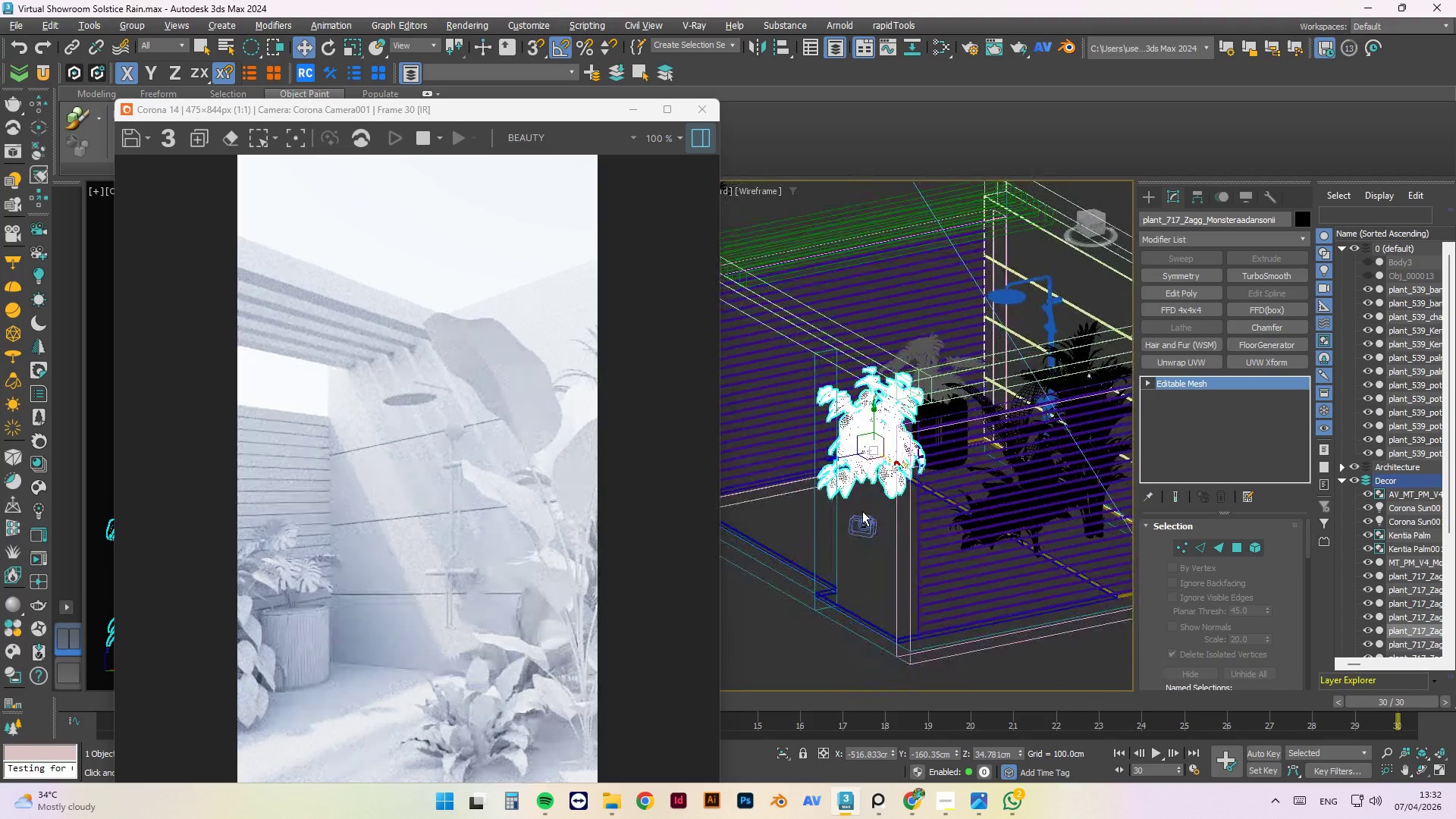 
hold_key(key=AltLeft, duration=1.52)
 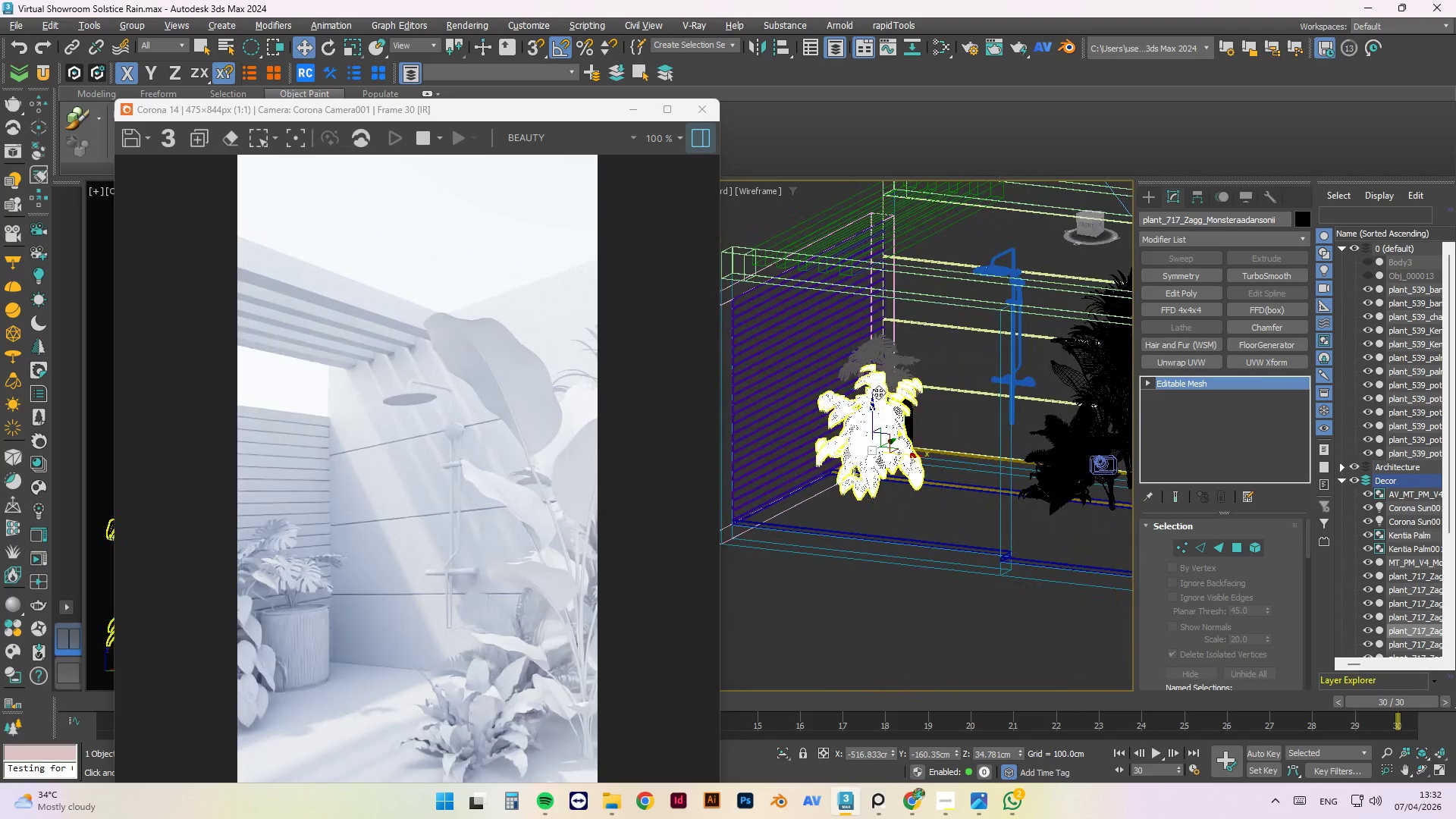 
hold_key(key=AltLeft, duration=0.36)
 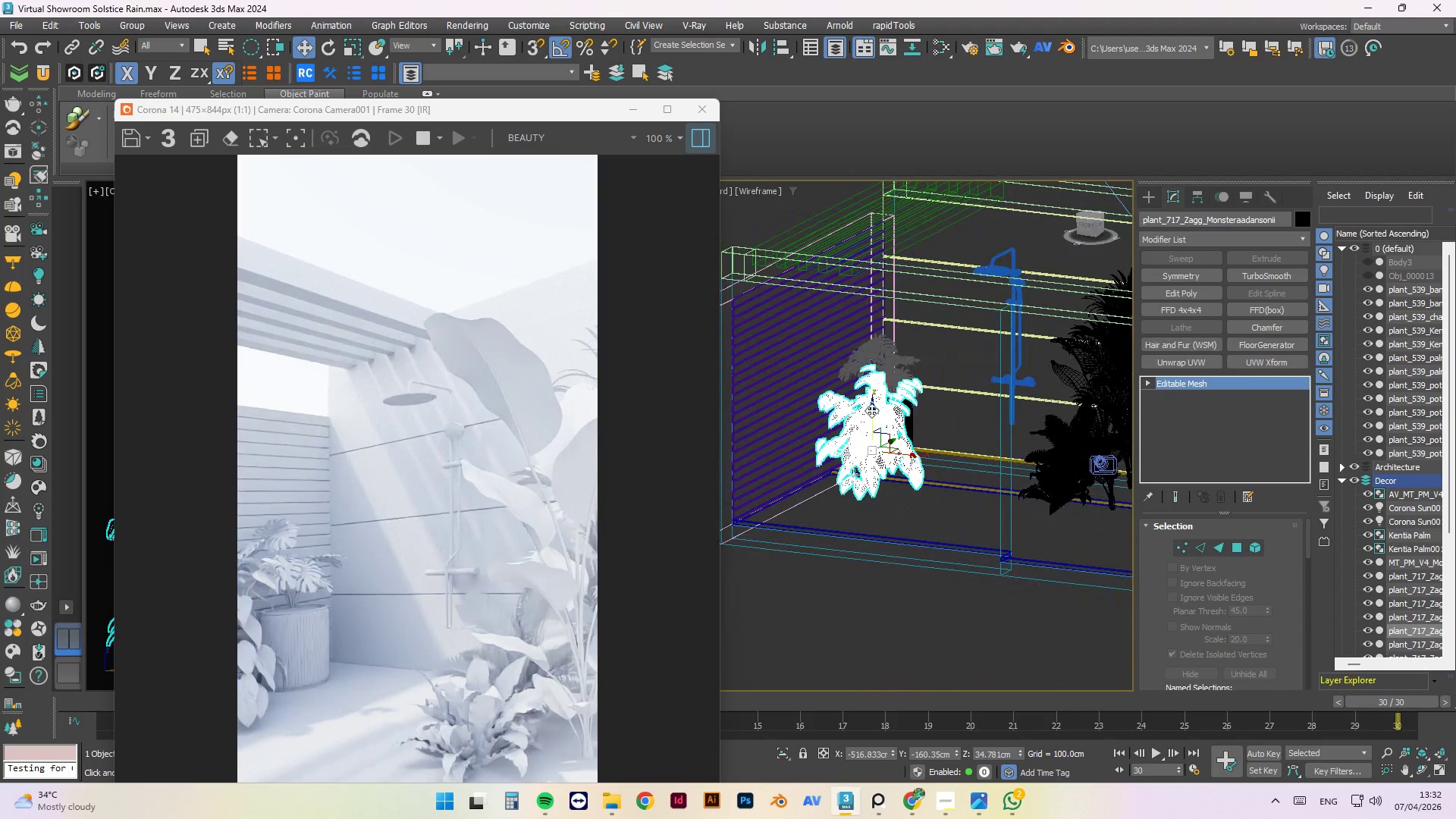 
left_click_drag(start_coordinate=[871, 410], to_coordinate=[870, 398])
 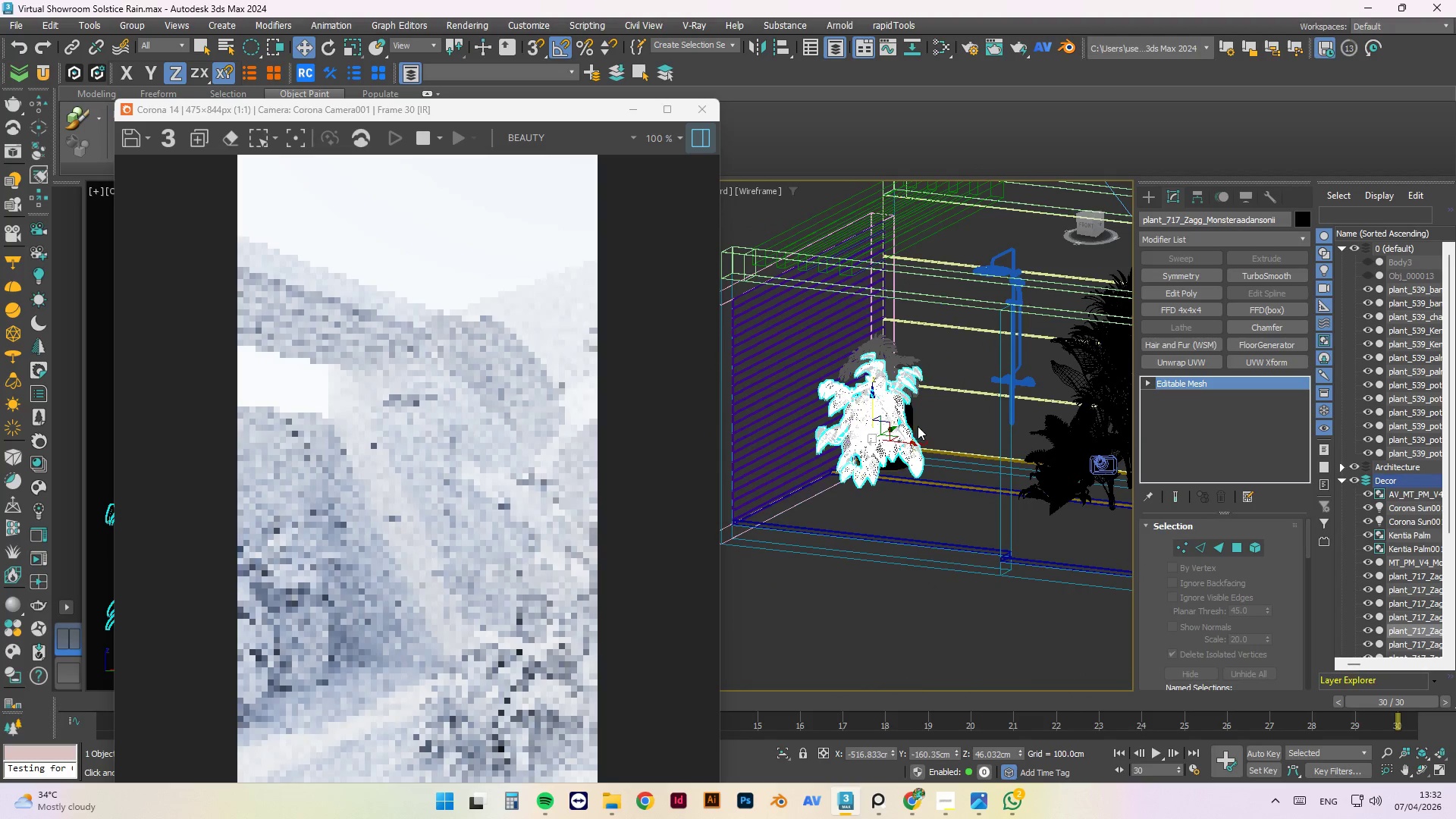 
hold_key(key=AltLeft, duration=1.5)
 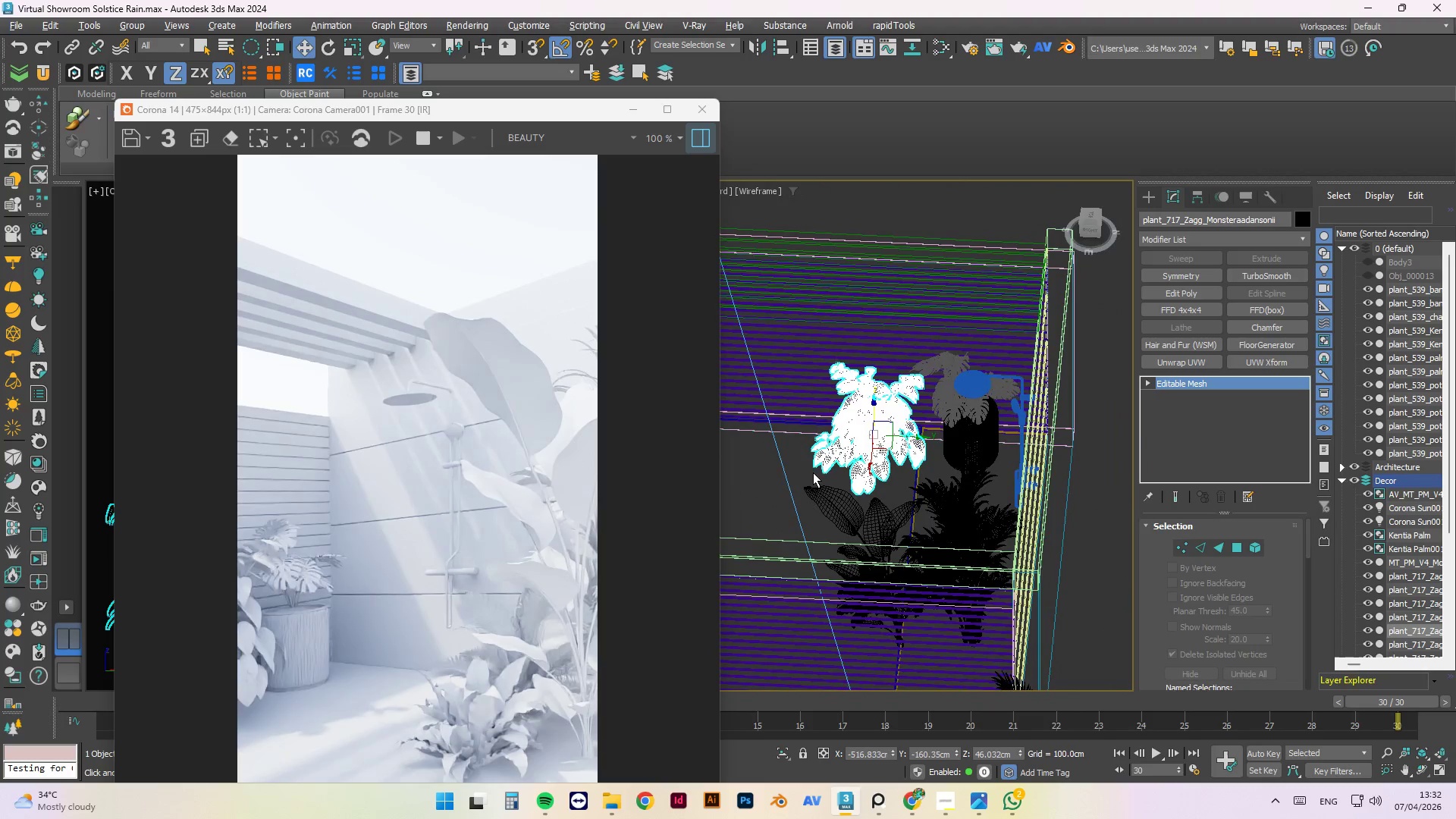 
hold_key(key=AltLeft, duration=1.51)
 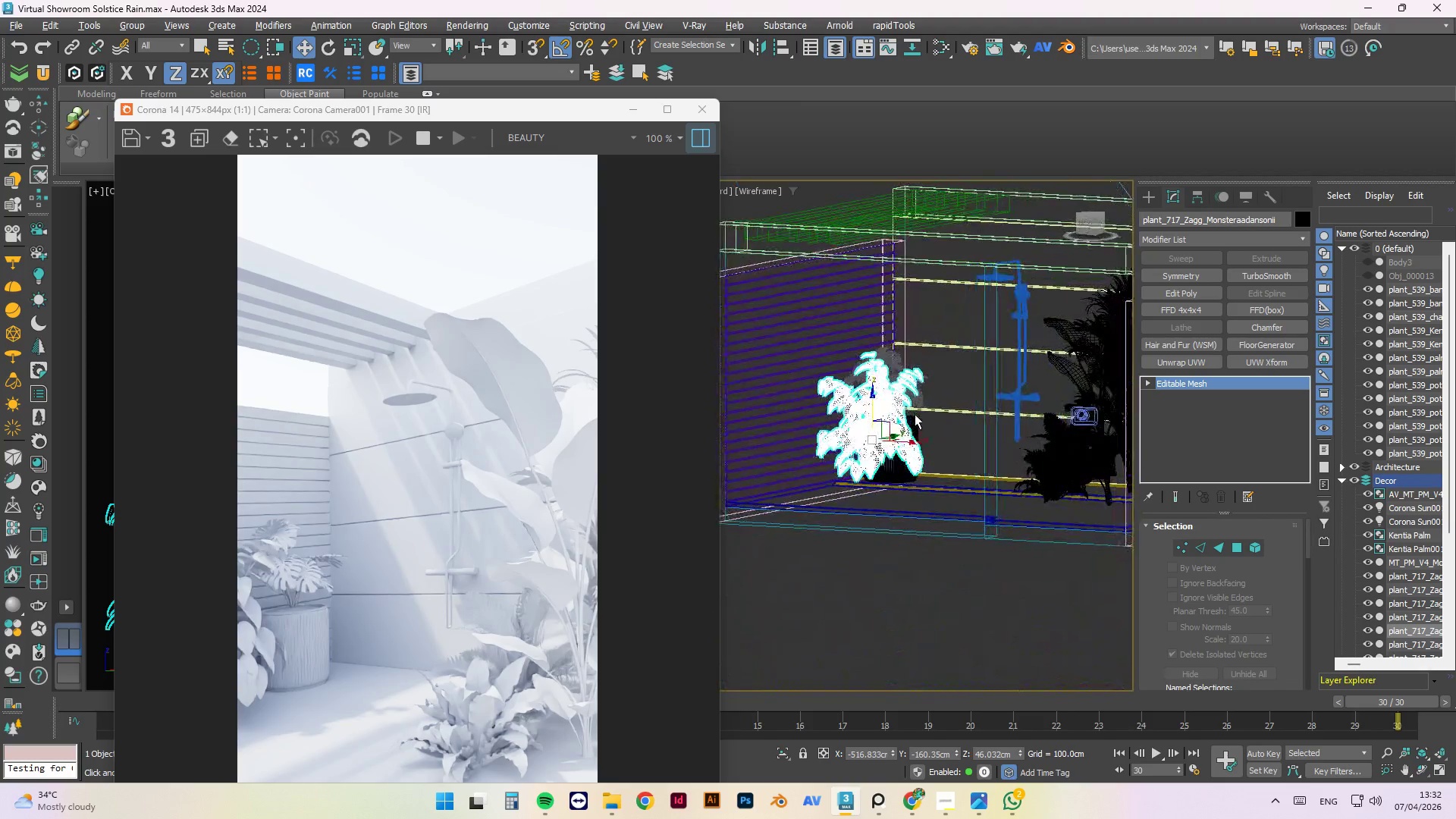 
hold_key(key=AltLeft, duration=1.52)
 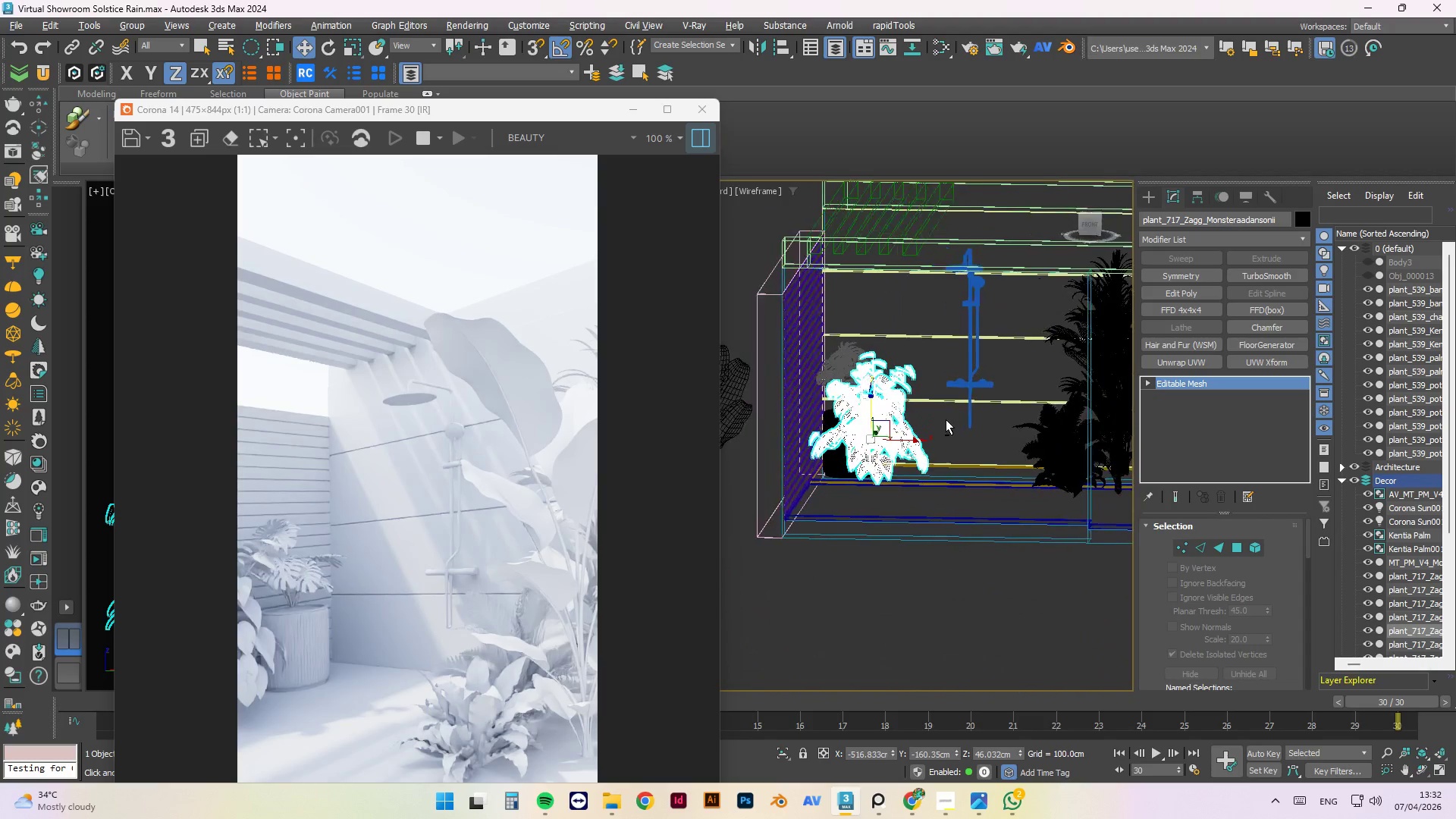 
hold_key(key=AltLeft, duration=0.86)
 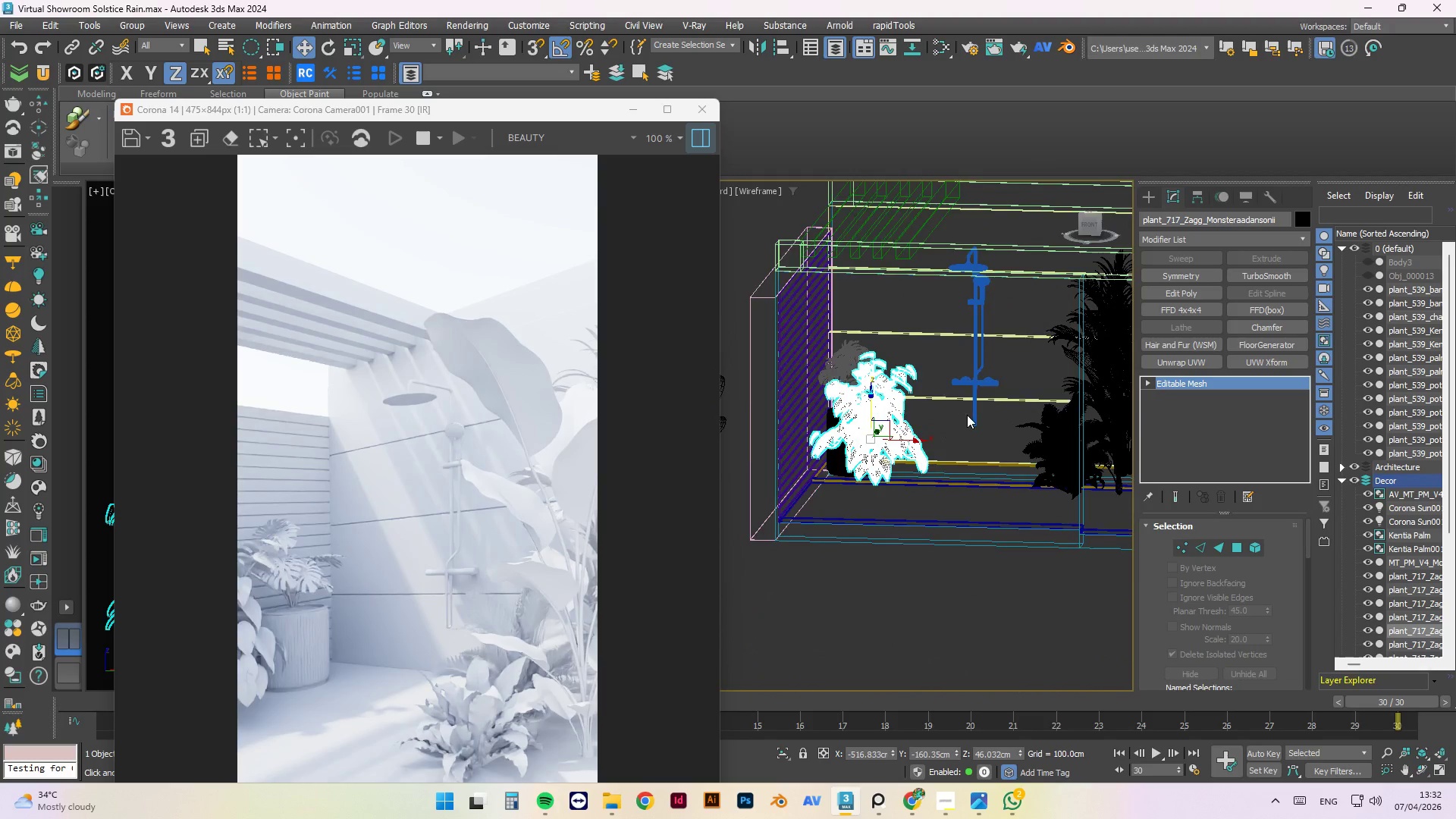 
scroll: coordinate [990, 457], scroll_direction: down, amount: 2.0
 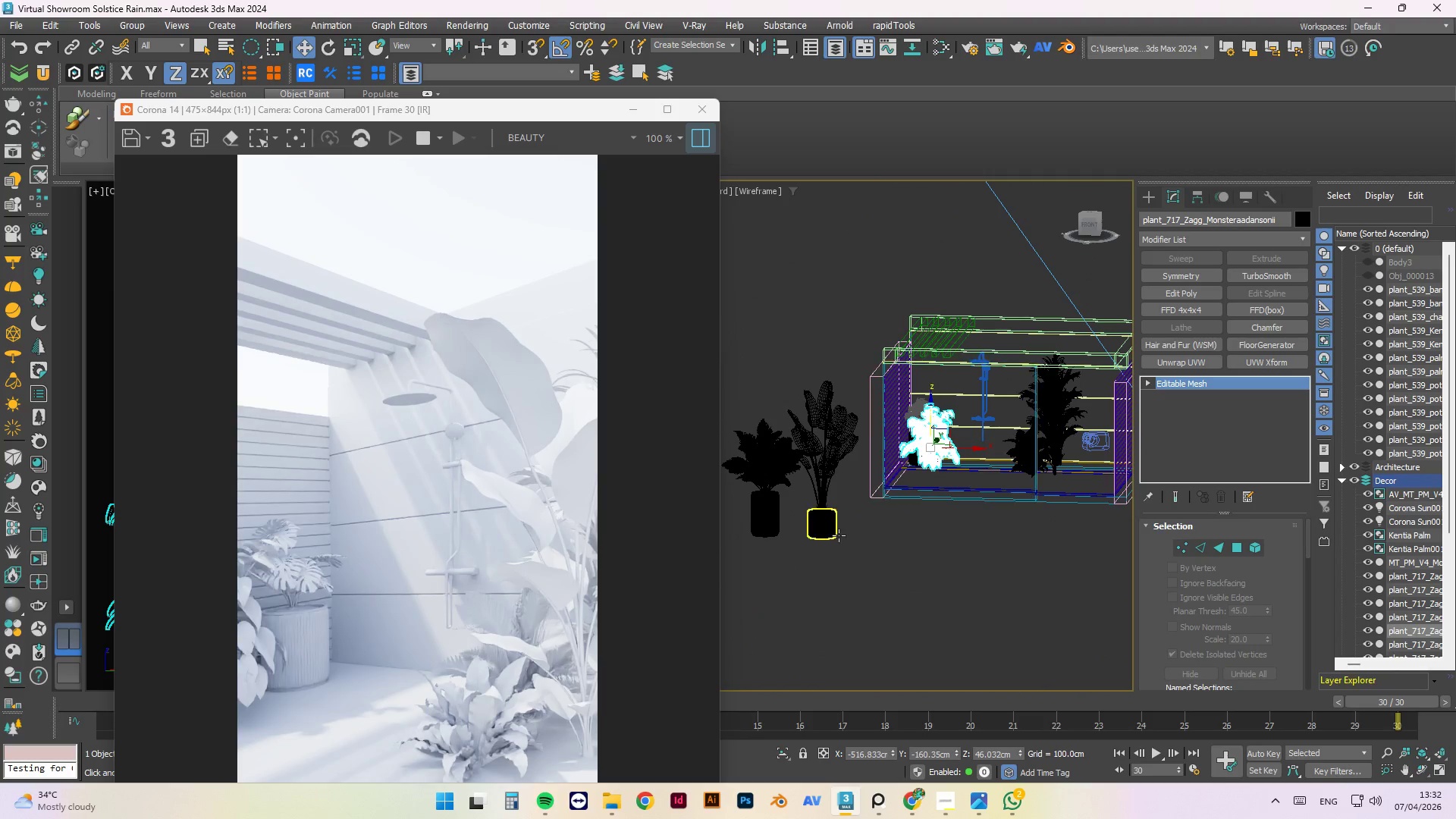 
left_click([827, 532])
 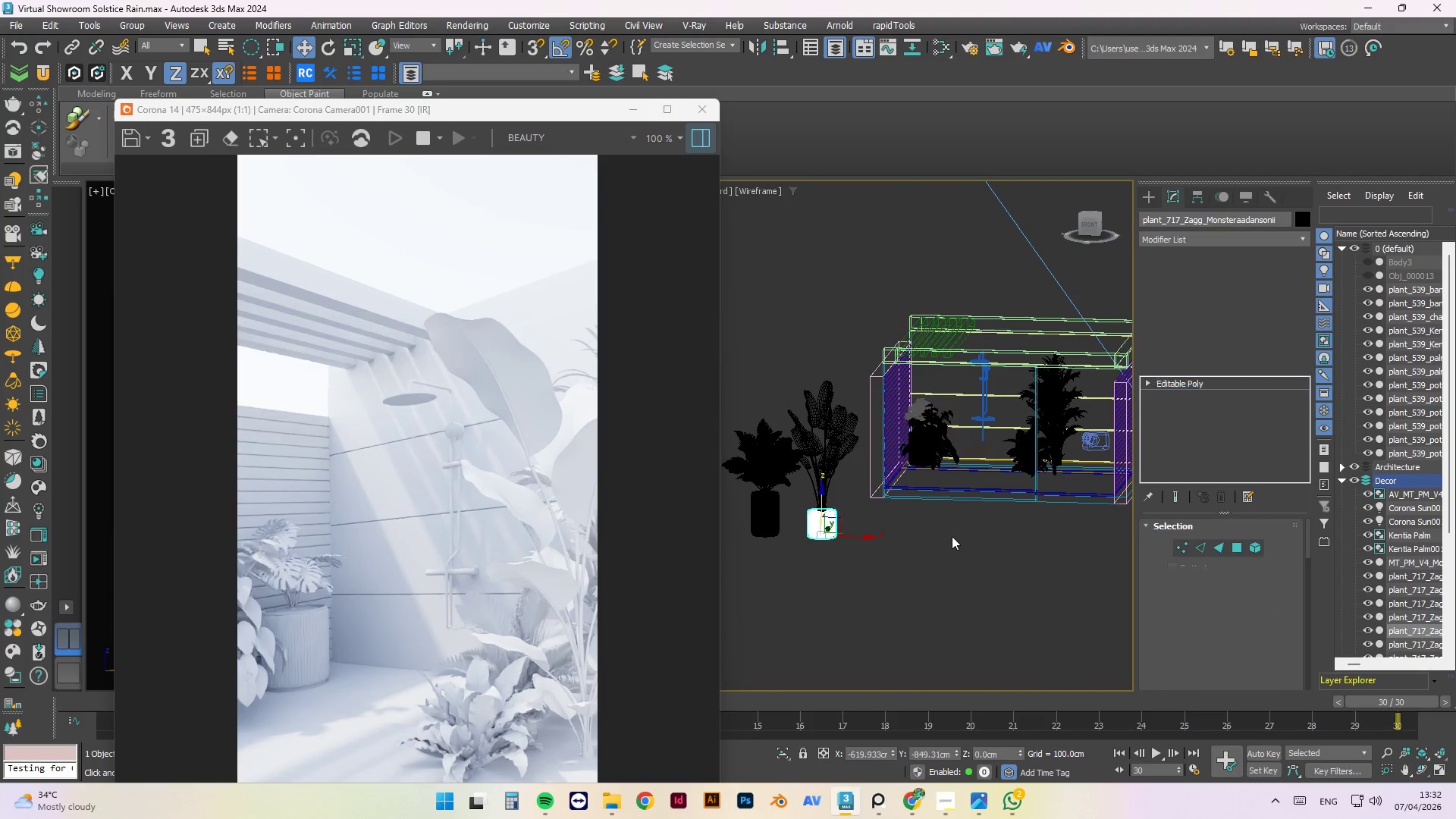 
hold_key(key=AltLeft, duration=1.5)
 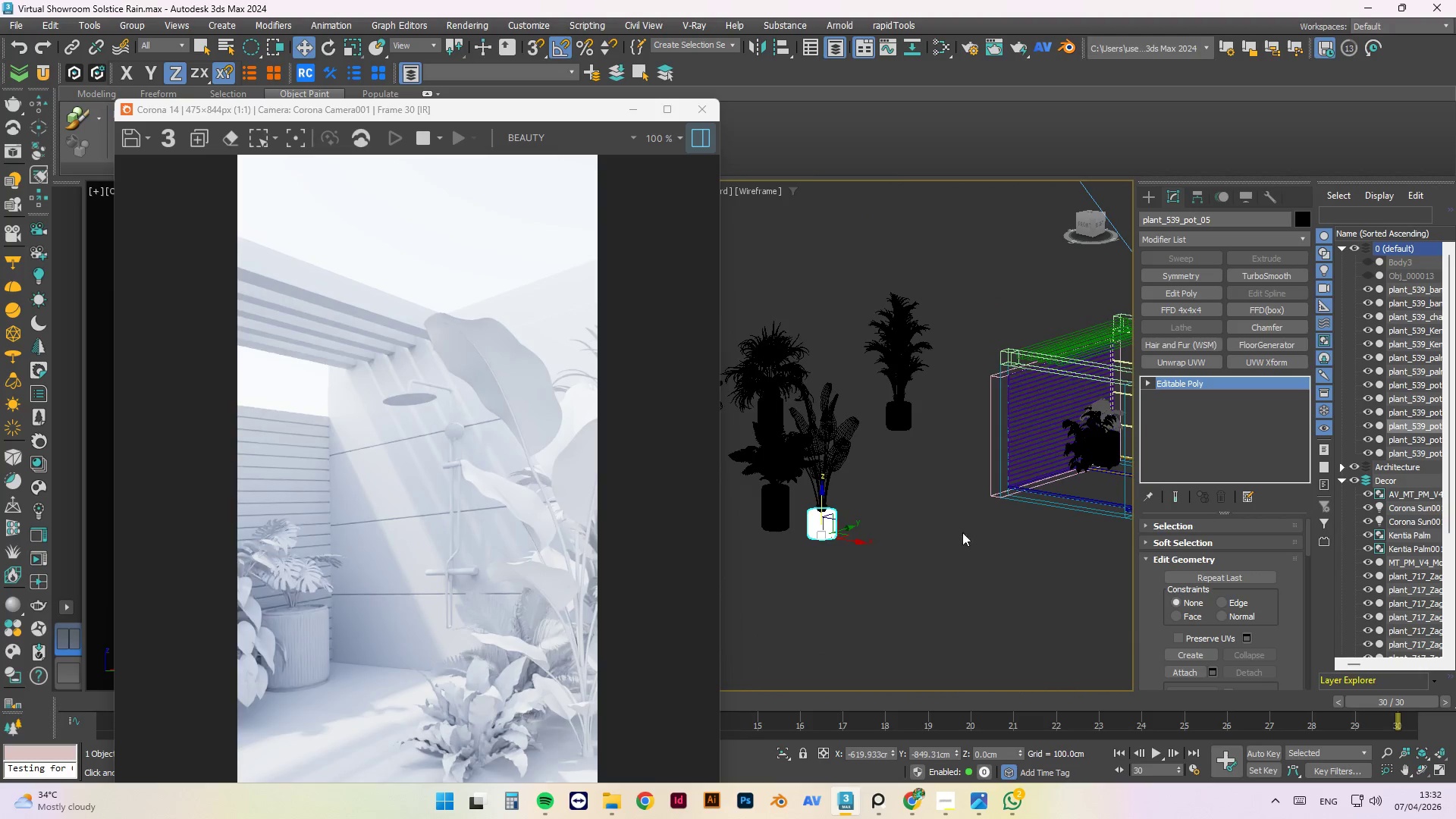 
scroll: coordinate [977, 535], scroll_direction: down, amount: 2.0
 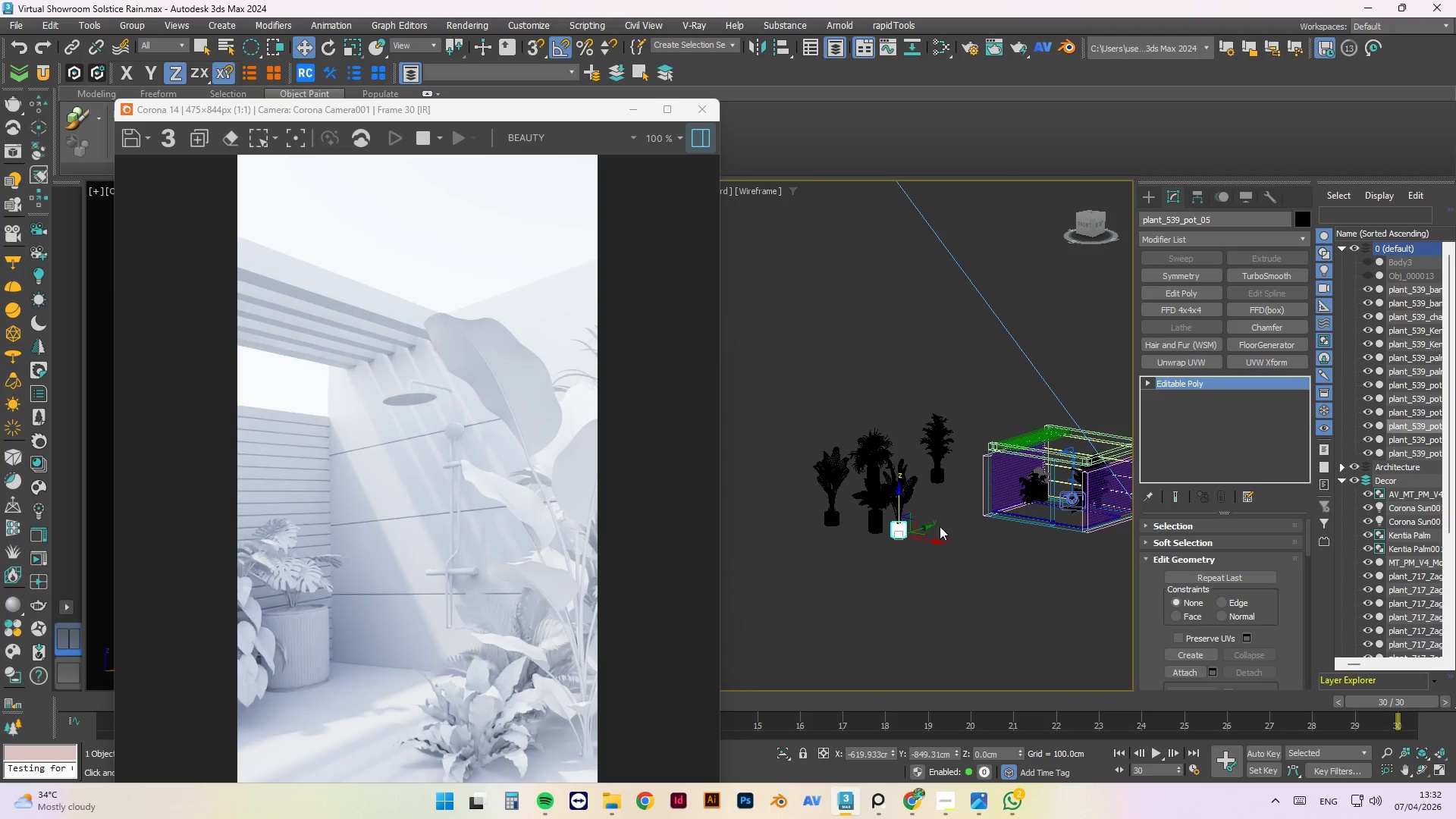 
scroll: coordinate [918, 526], scroll_direction: up, amount: 2.0
 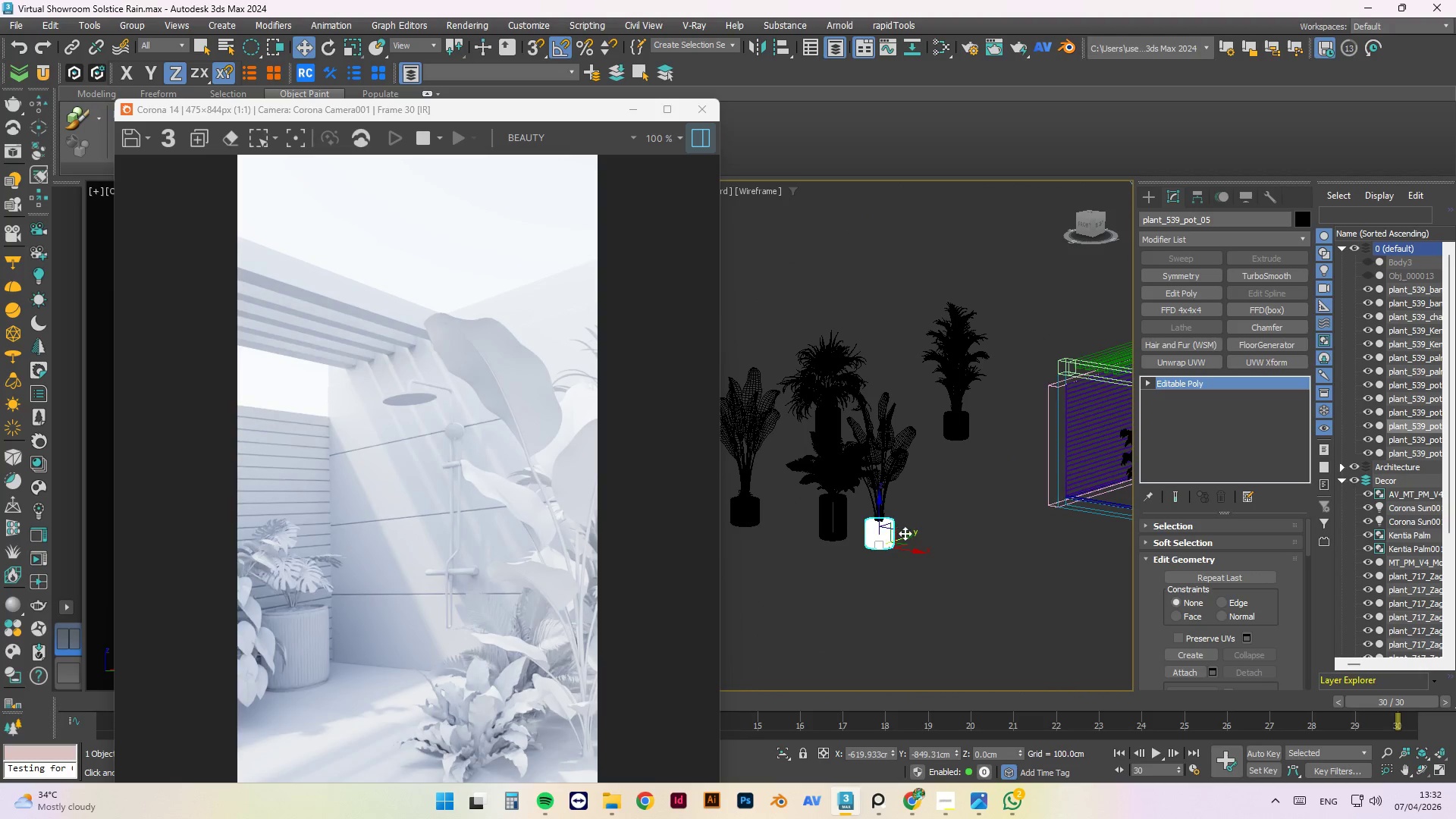 
left_click_drag(start_coordinate=[902, 538], to_coordinate=[1126, 440])
 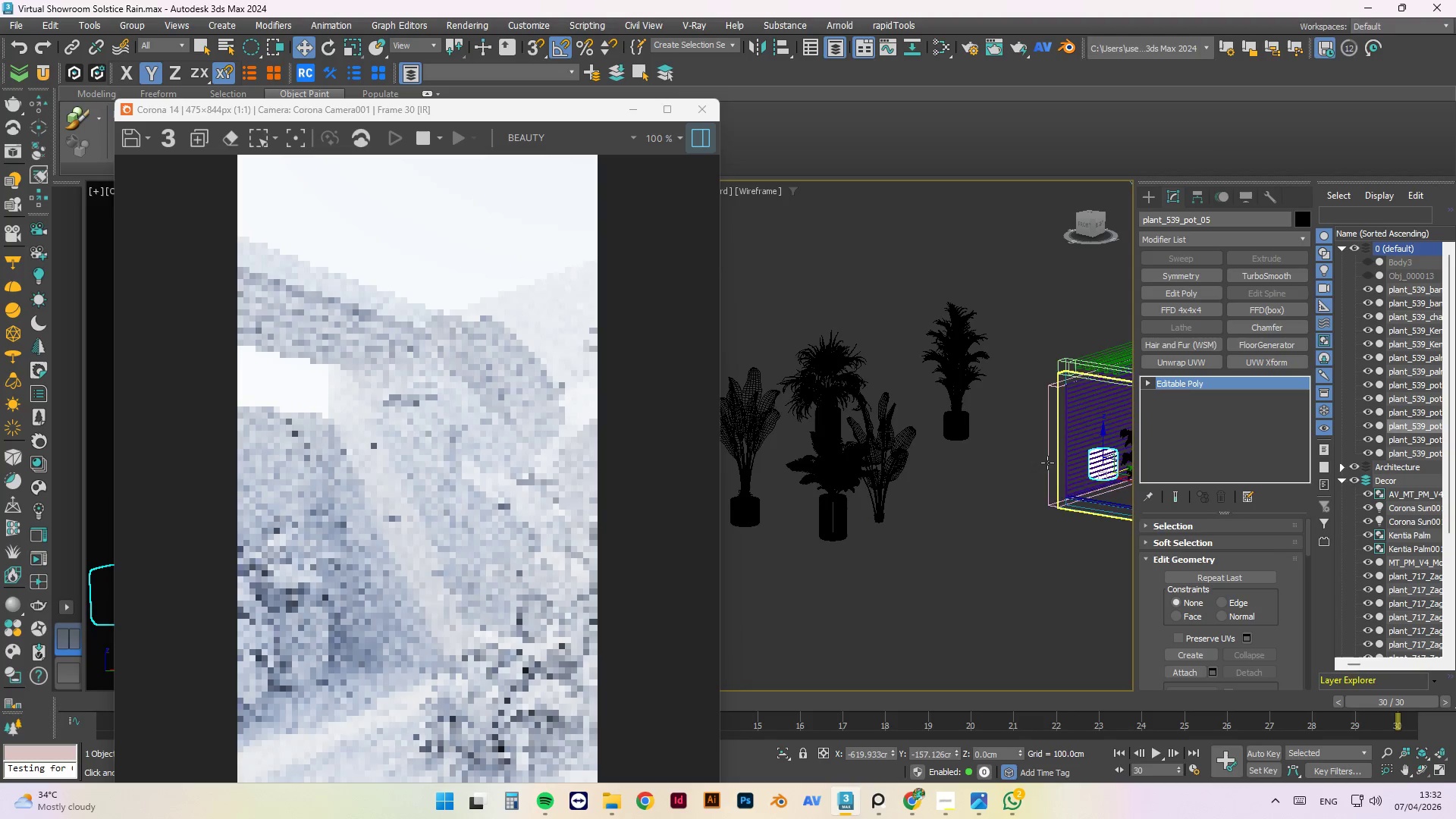 
scroll: coordinate [1037, 495], scroll_direction: up, amount: 1.0
 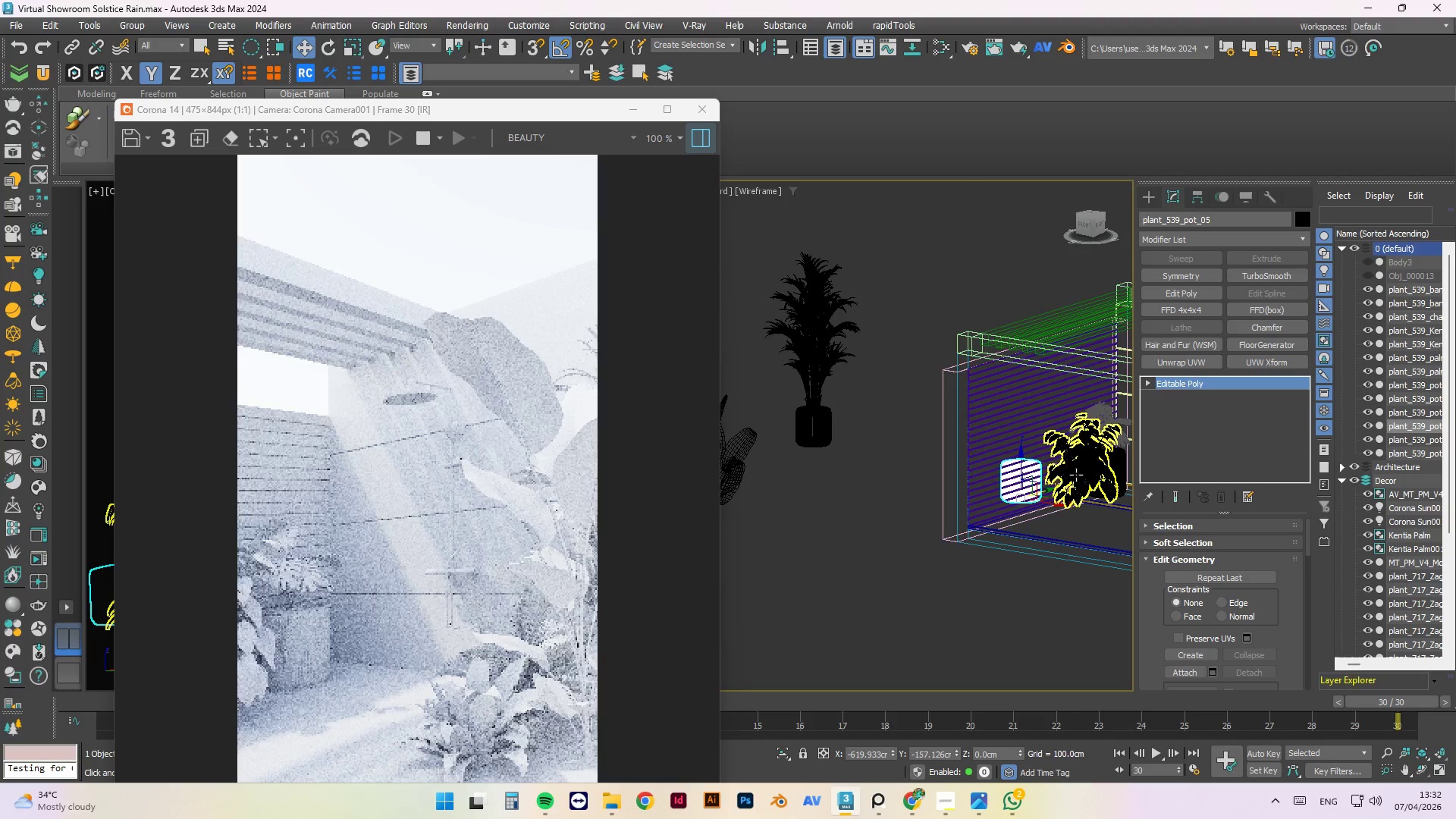 
key(Alt+A)
 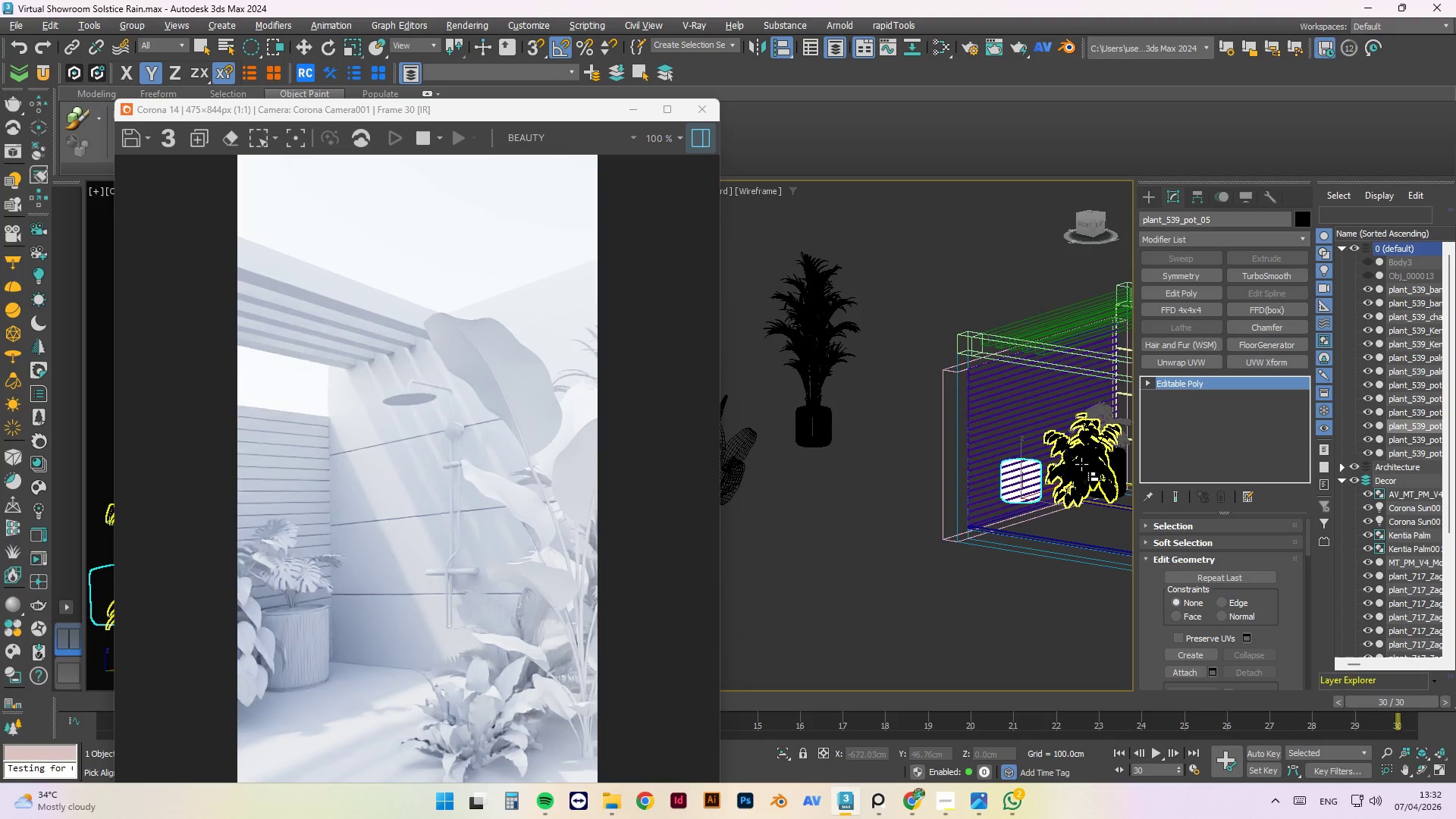 
left_click([1081, 464])
 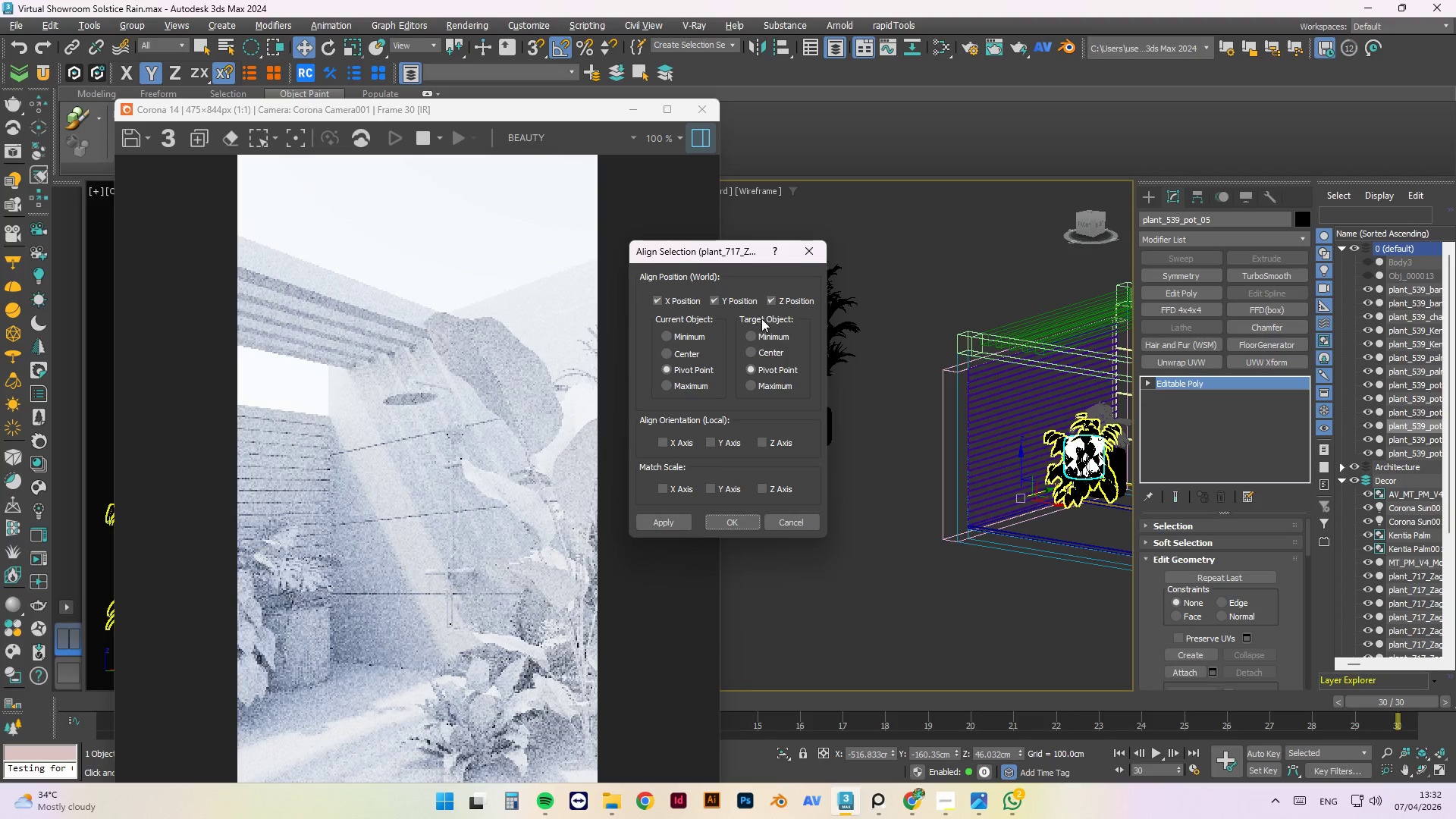 
left_click([771, 300])
 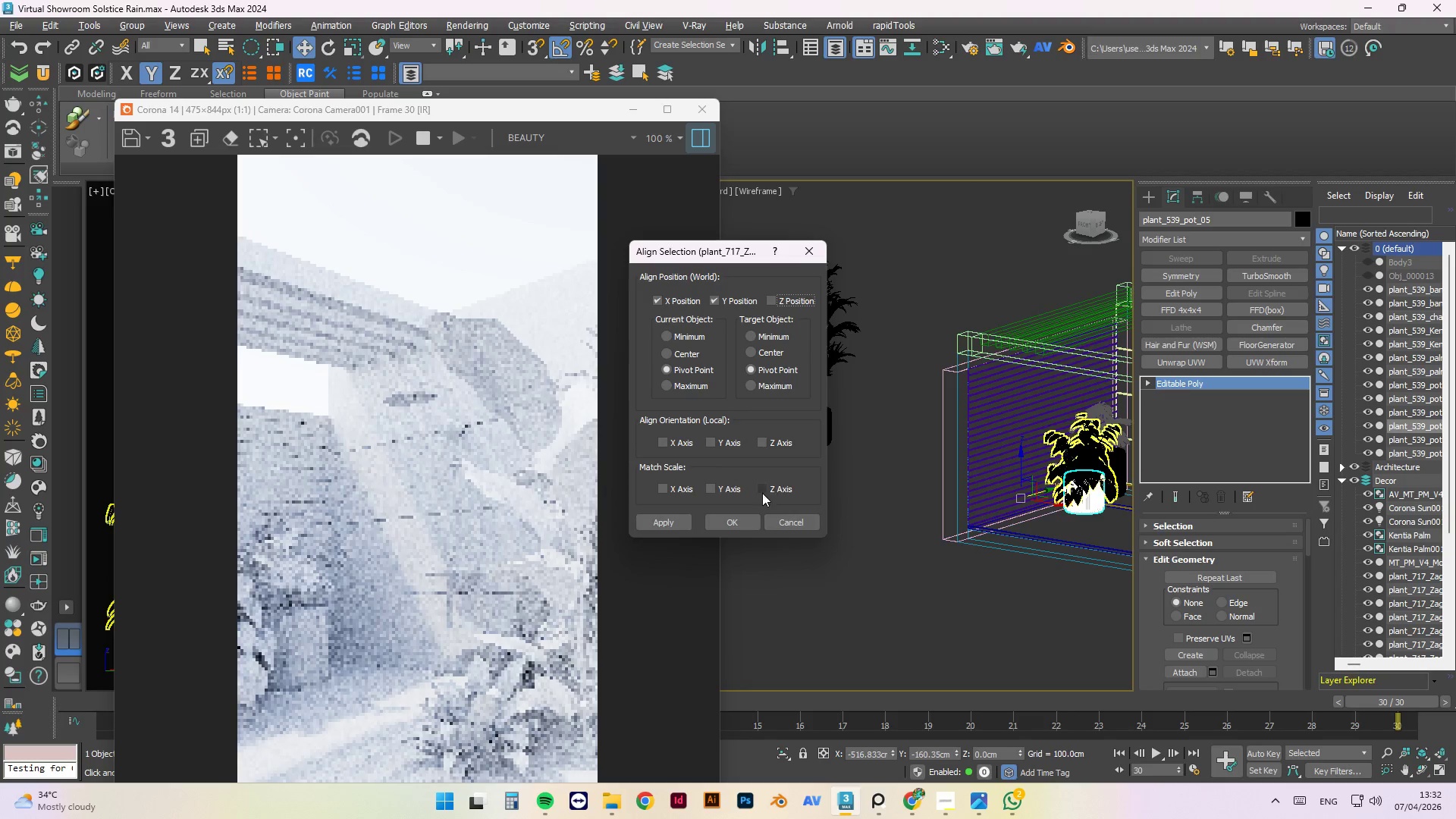 
left_click([742, 522])
 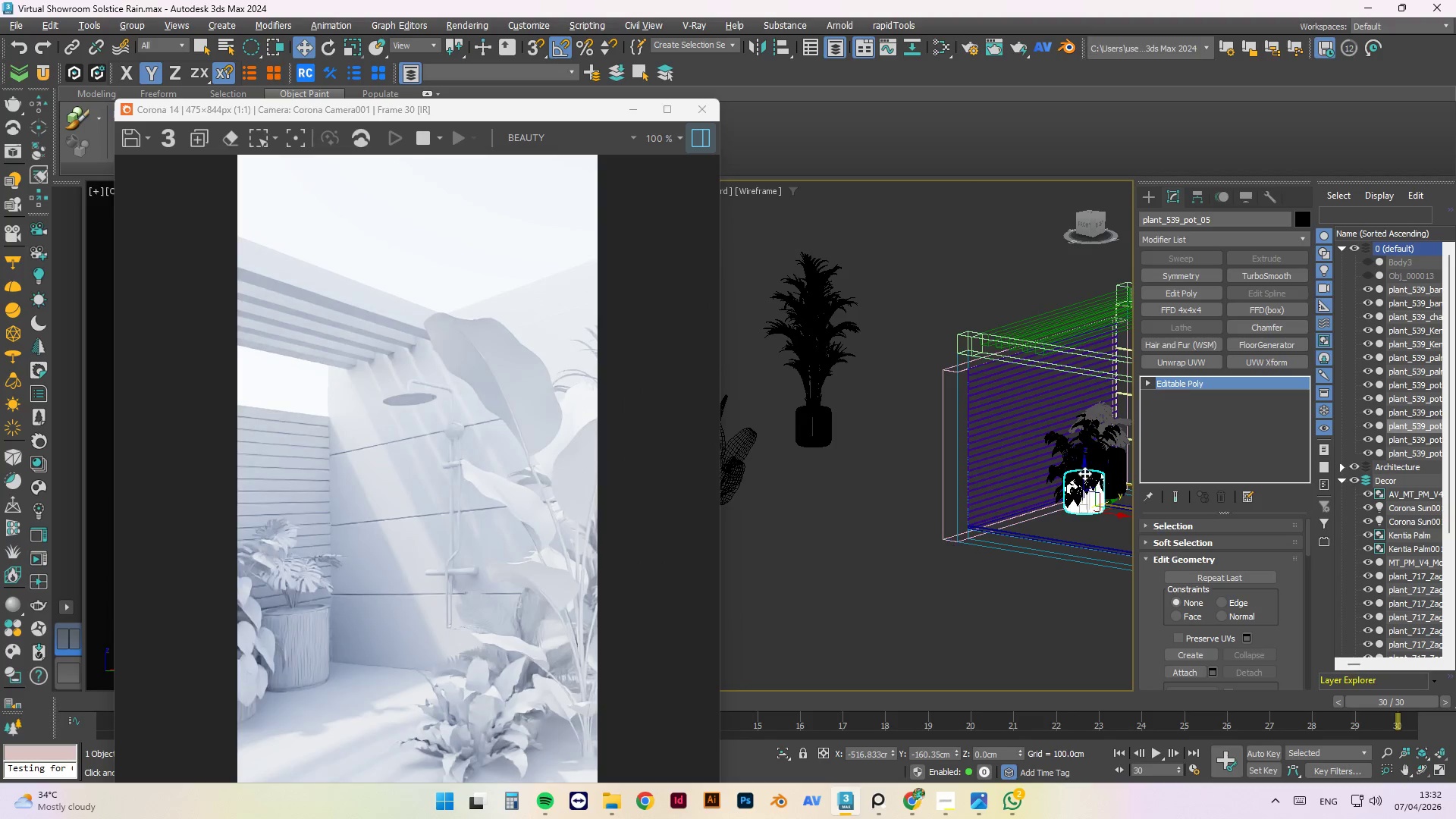 
hold_key(key=AltLeft, duration=1.5)
 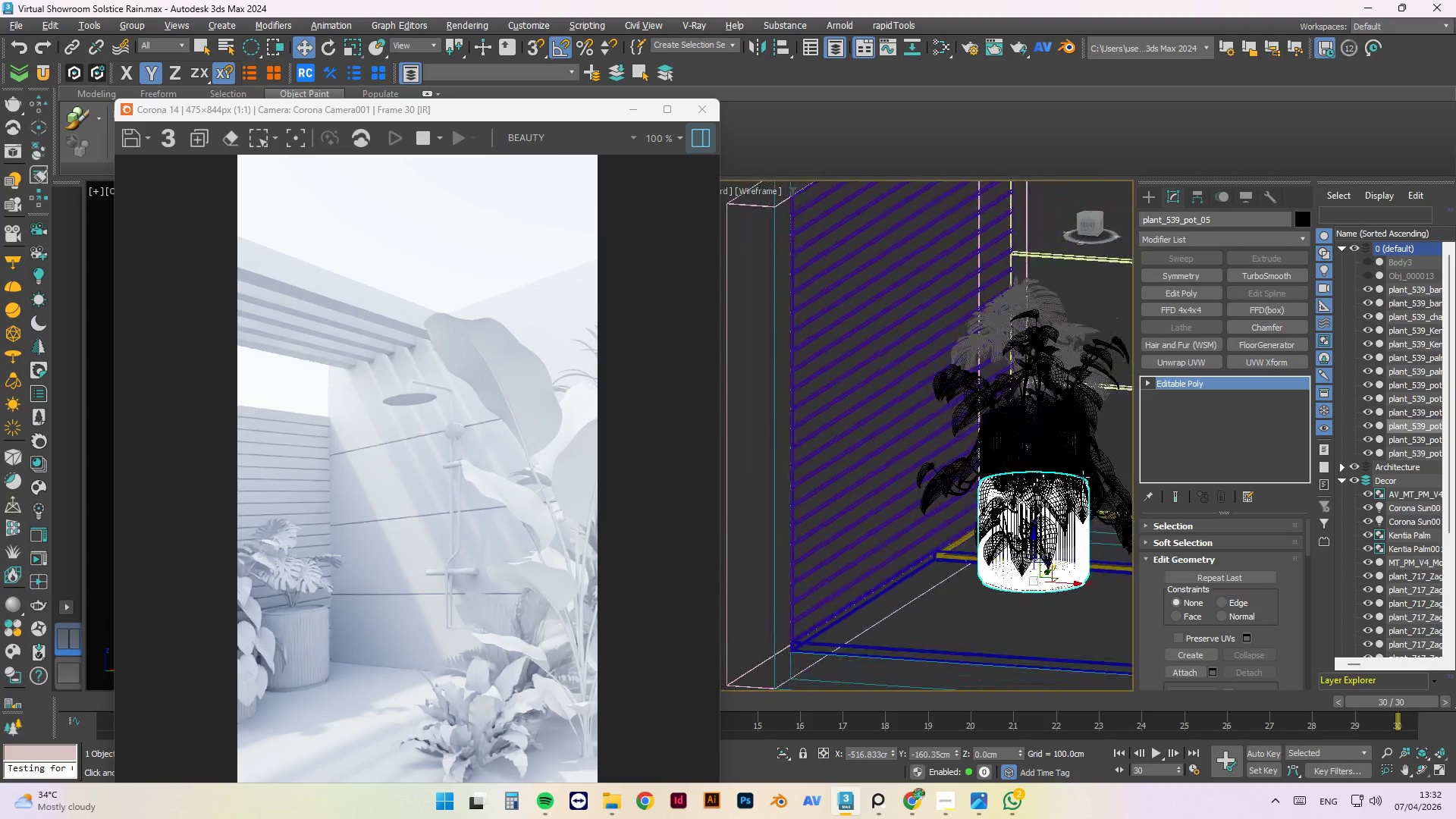 
scroll: coordinate [1112, 472], scroll_direction: up, amount: 3.0
 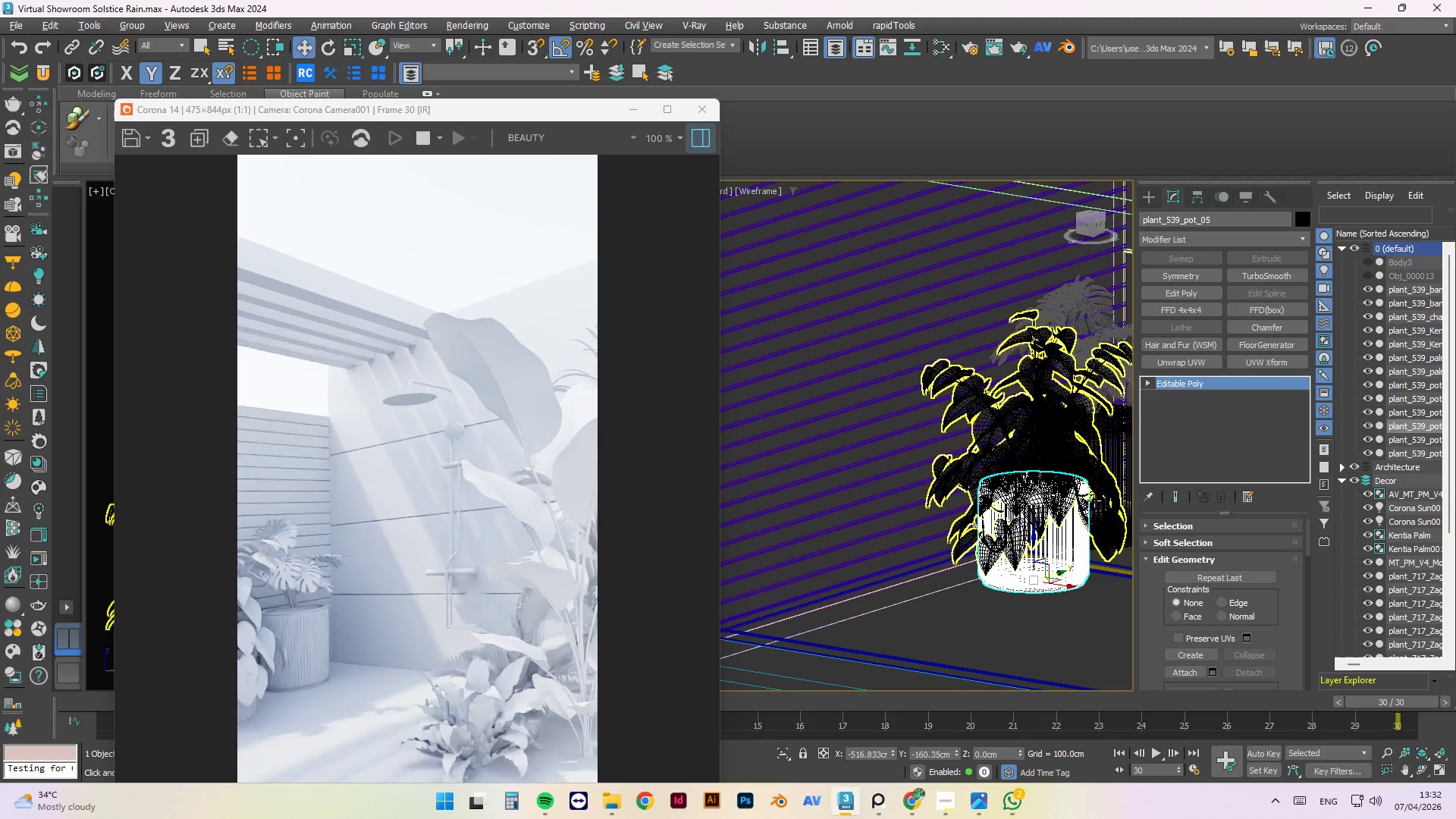 
hold_key(key=AltLeft, duration=0.53)
 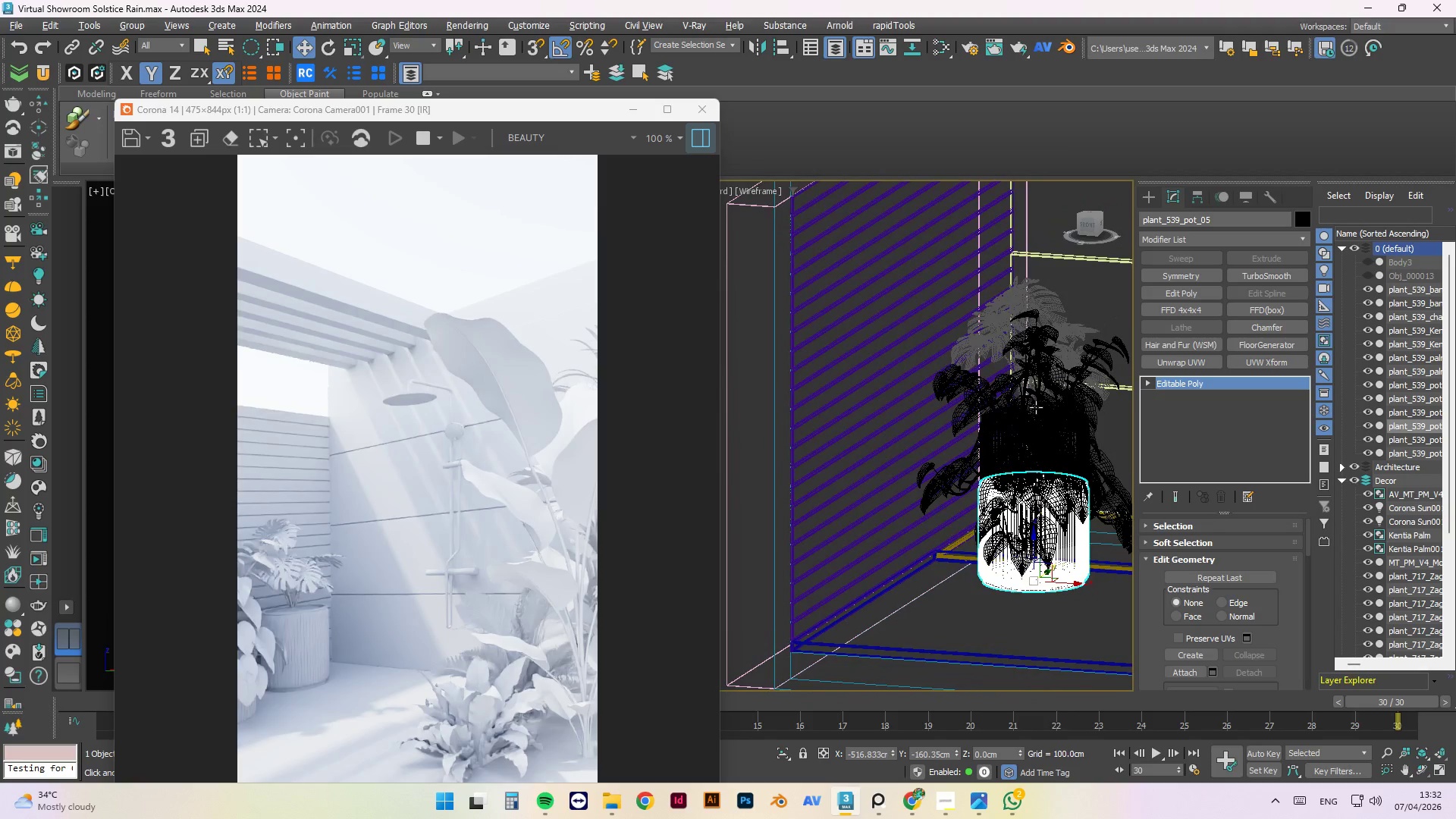 
left_click([1034, 407])
 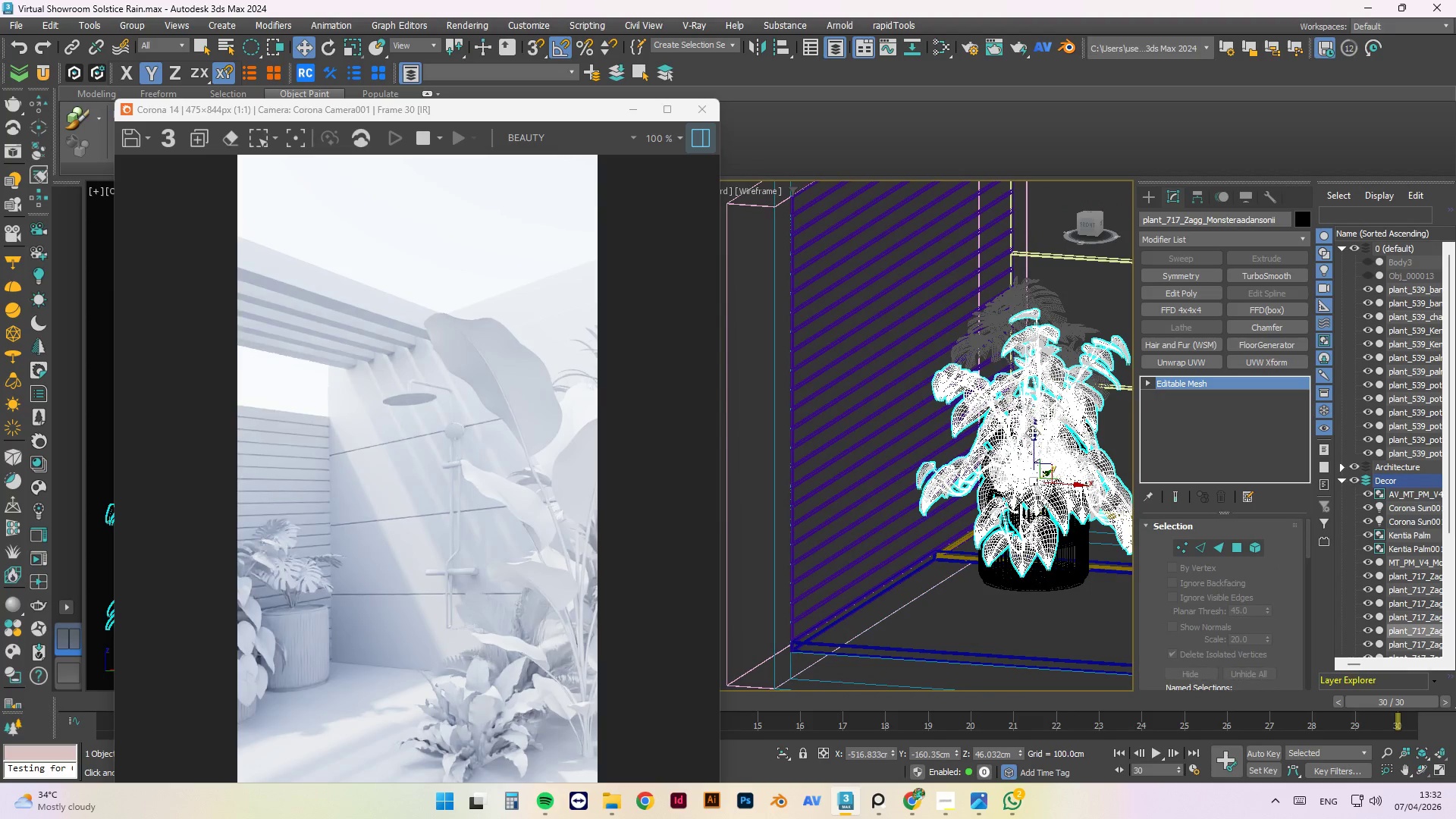 
left_click_drag(start_coordinate=[1032, 447], to_coordinate=[1029, 419])
 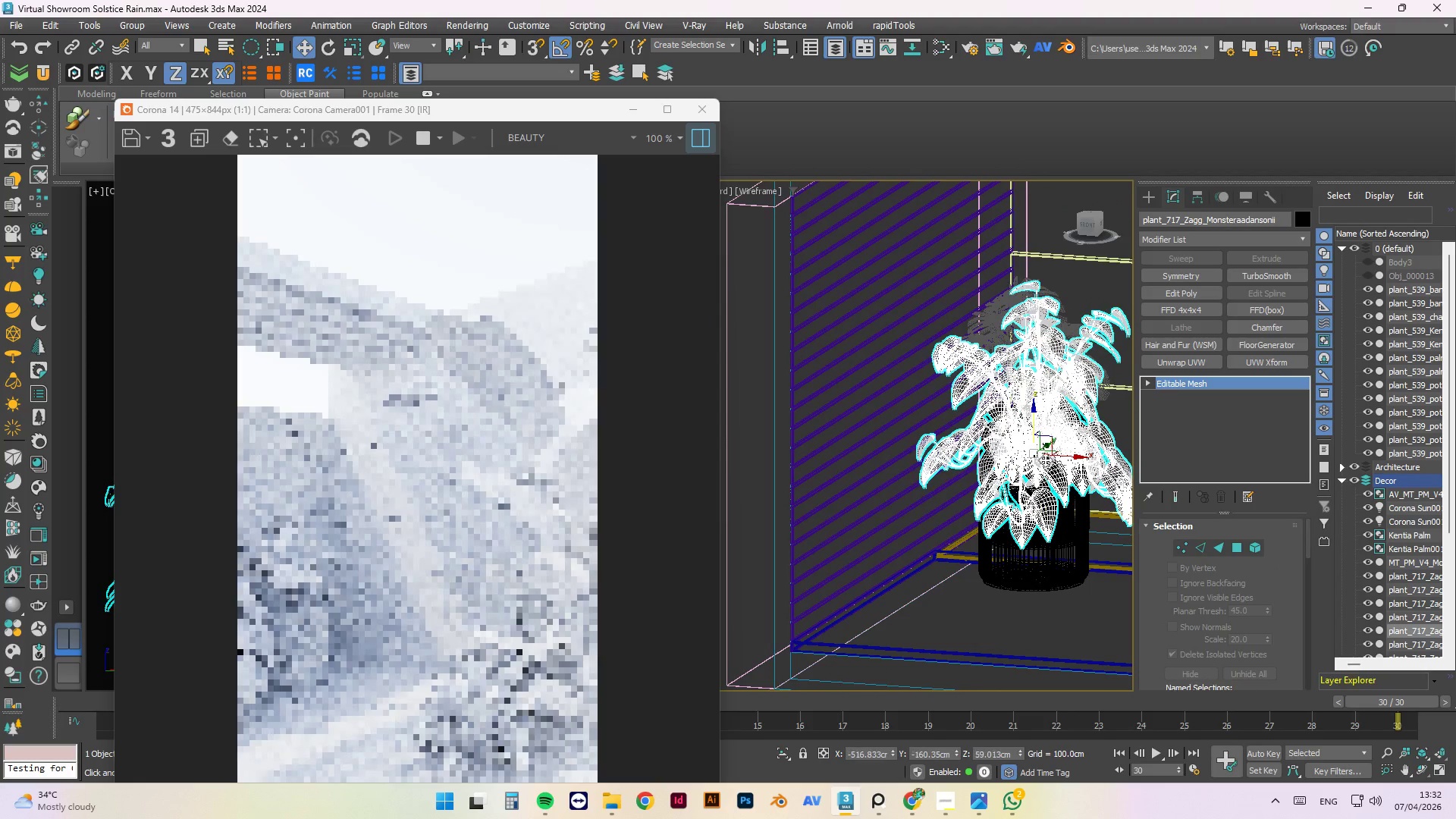 
hold_key(key=AltLeft, duration=1.52)
 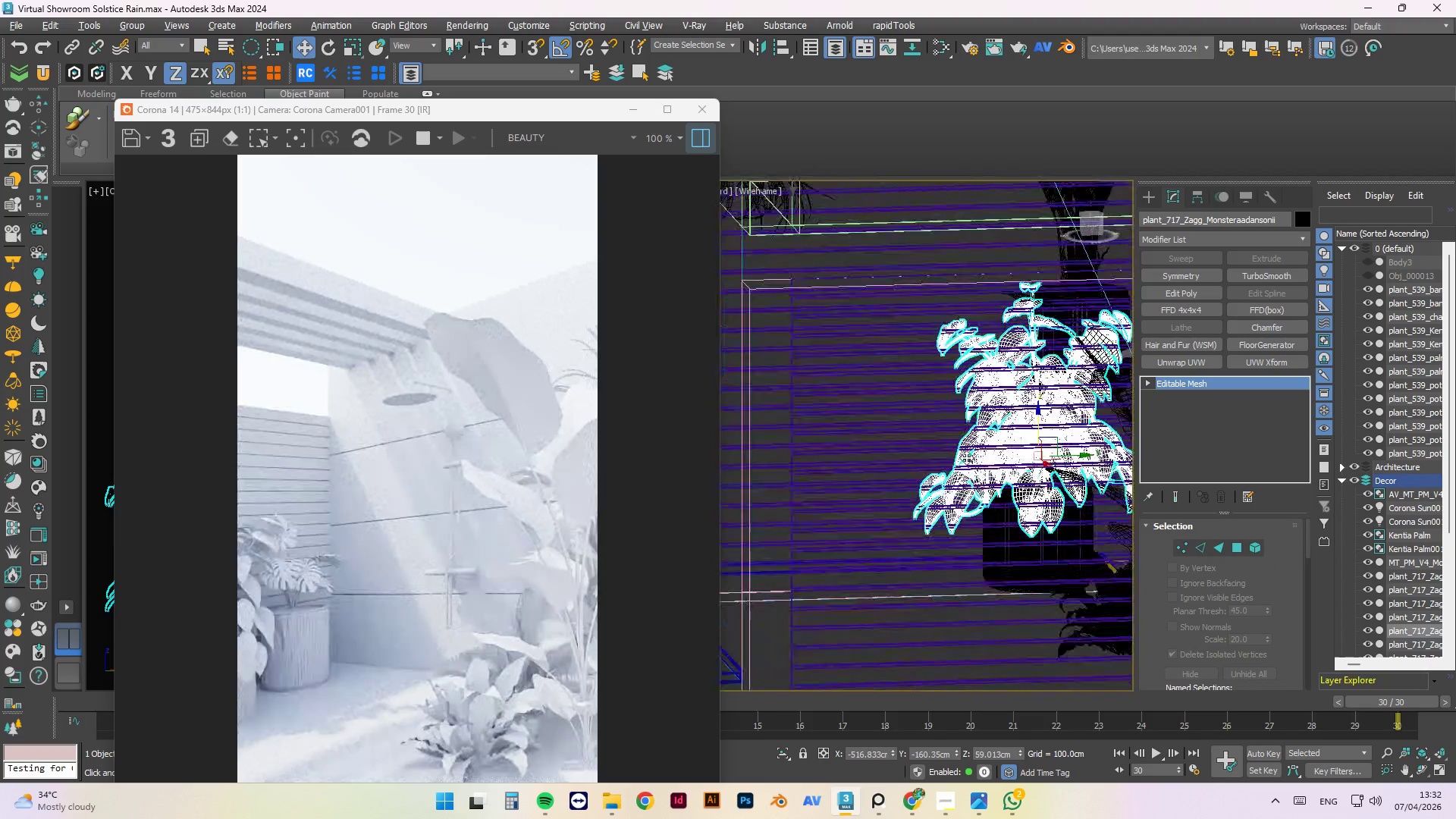 
hold_key(key=AltLeft, duration=1.51)
 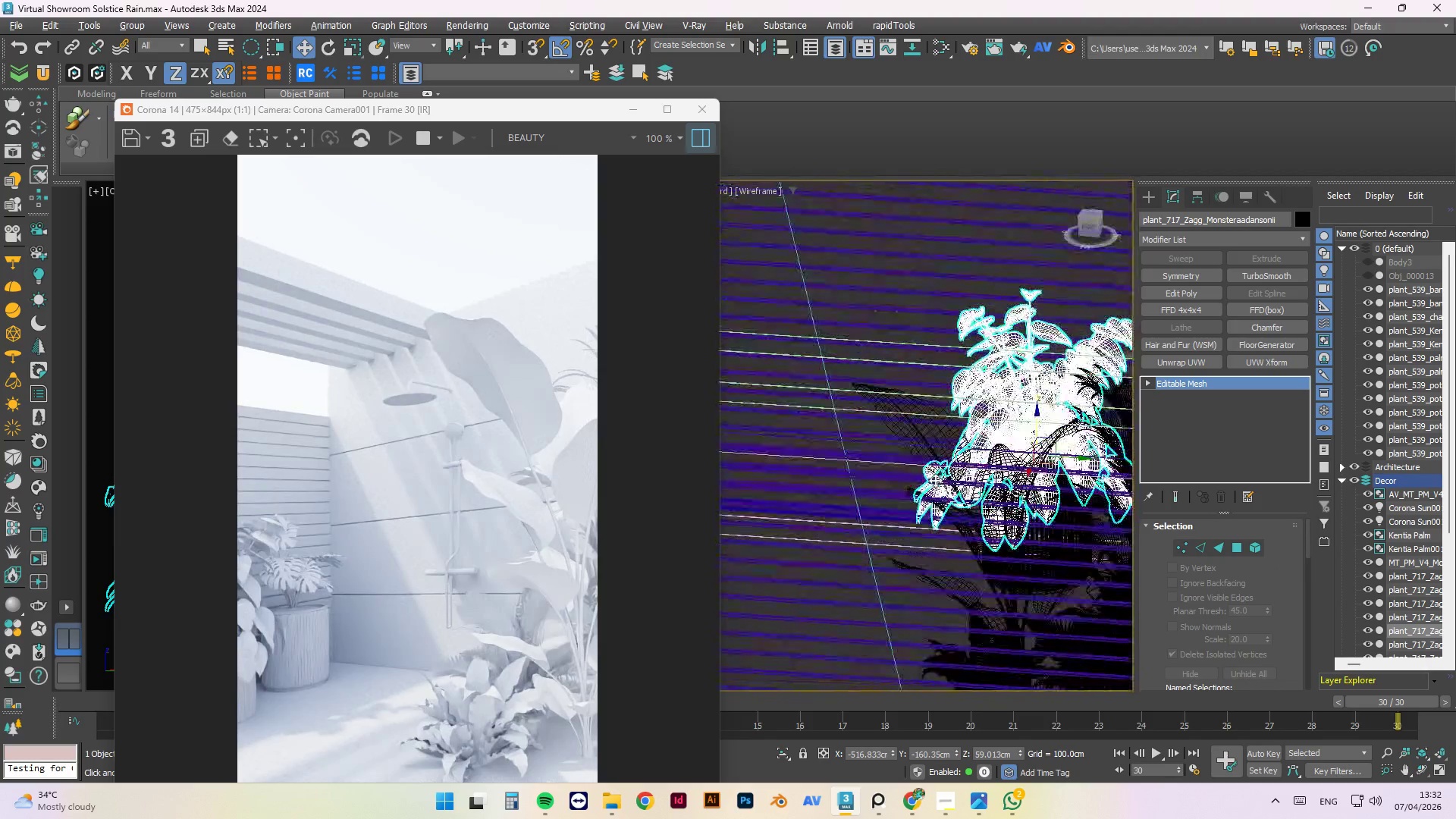 
hold_key(key=AltLeft, duration=1.03)
 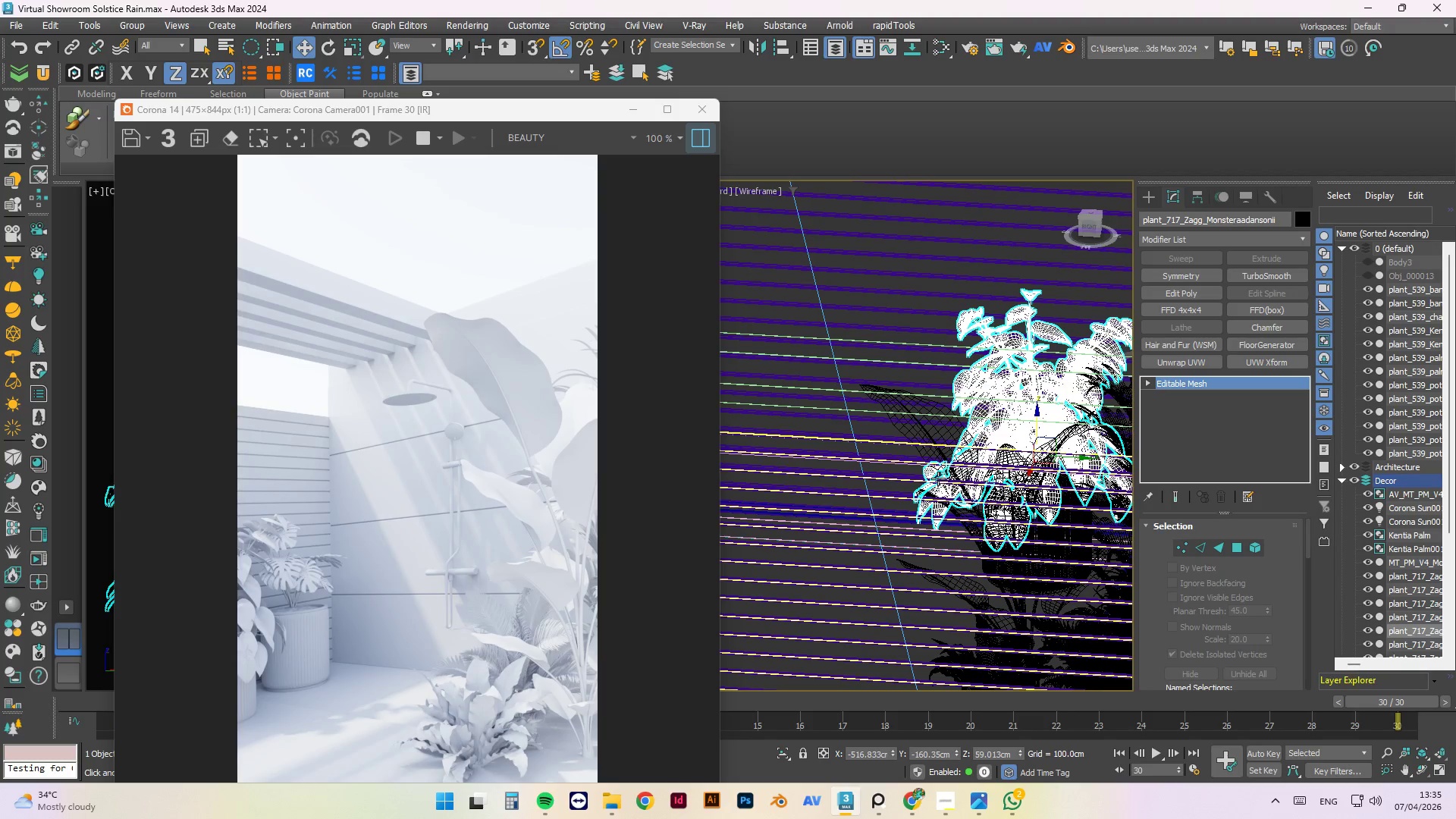 
wait(168.8)
 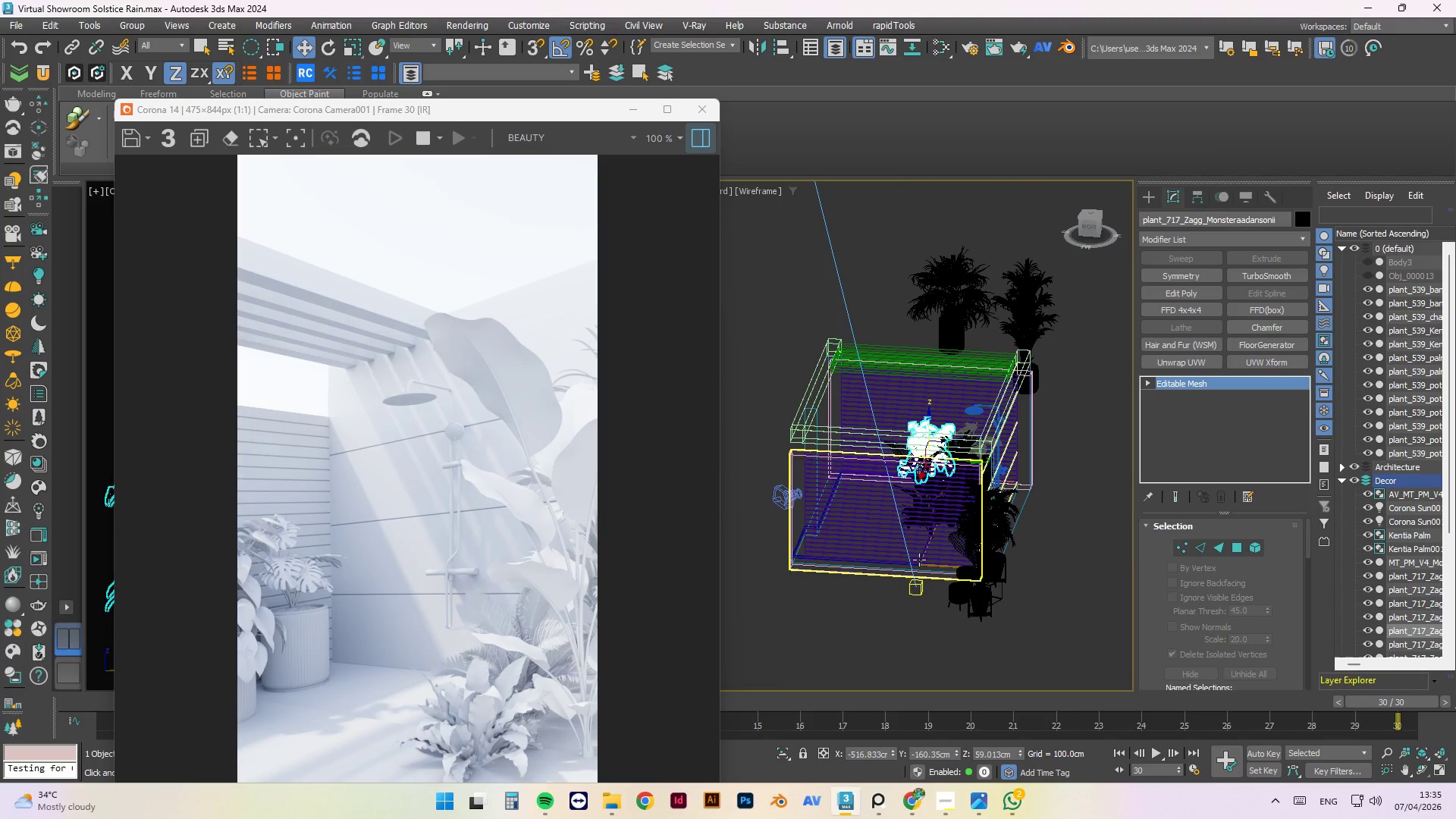 
hold_key(key=AltLeft, duration=1.12)
 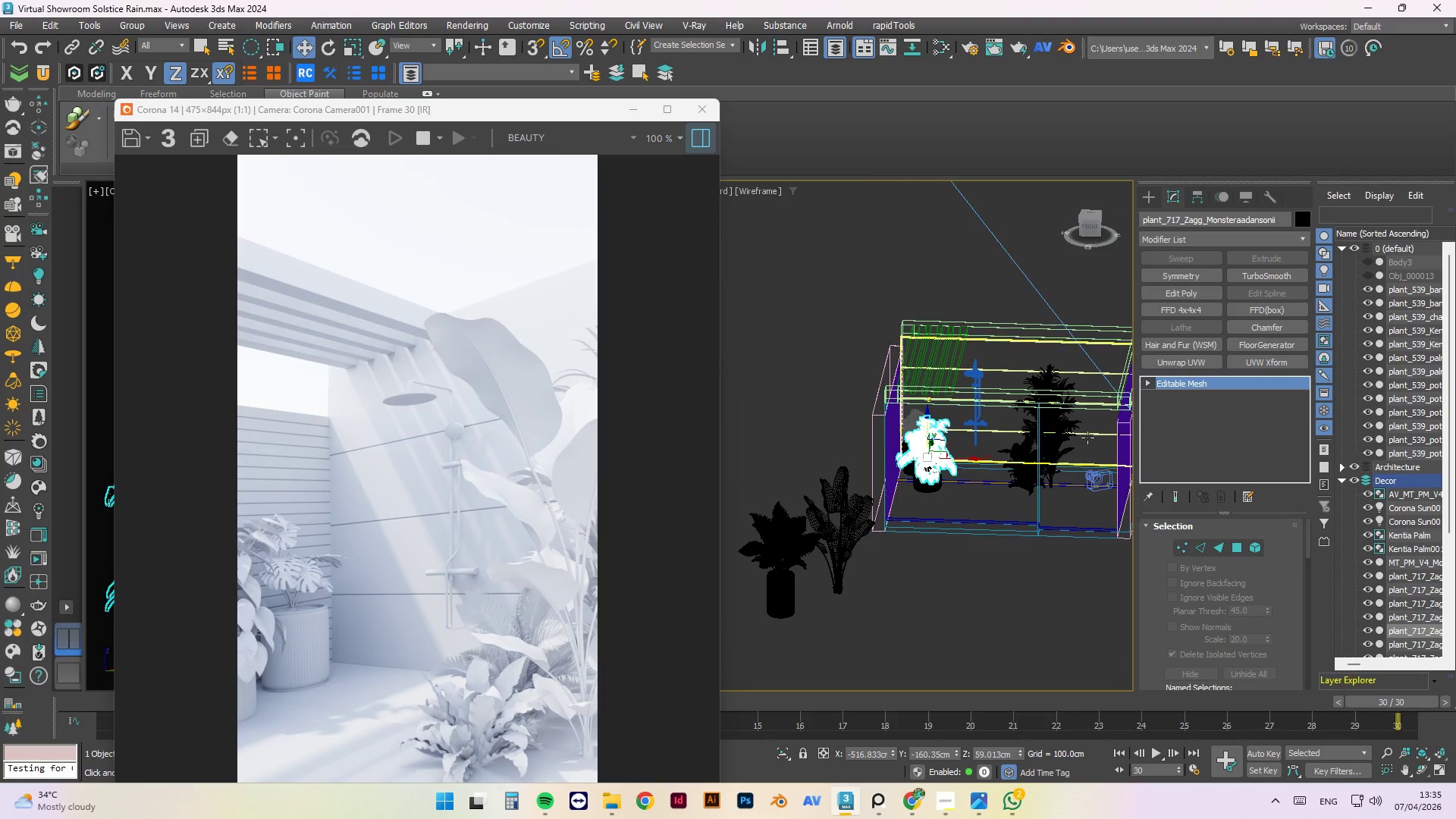 
scroll: coordinate [883, 453], scroll_direction: down, amount: 4.0
 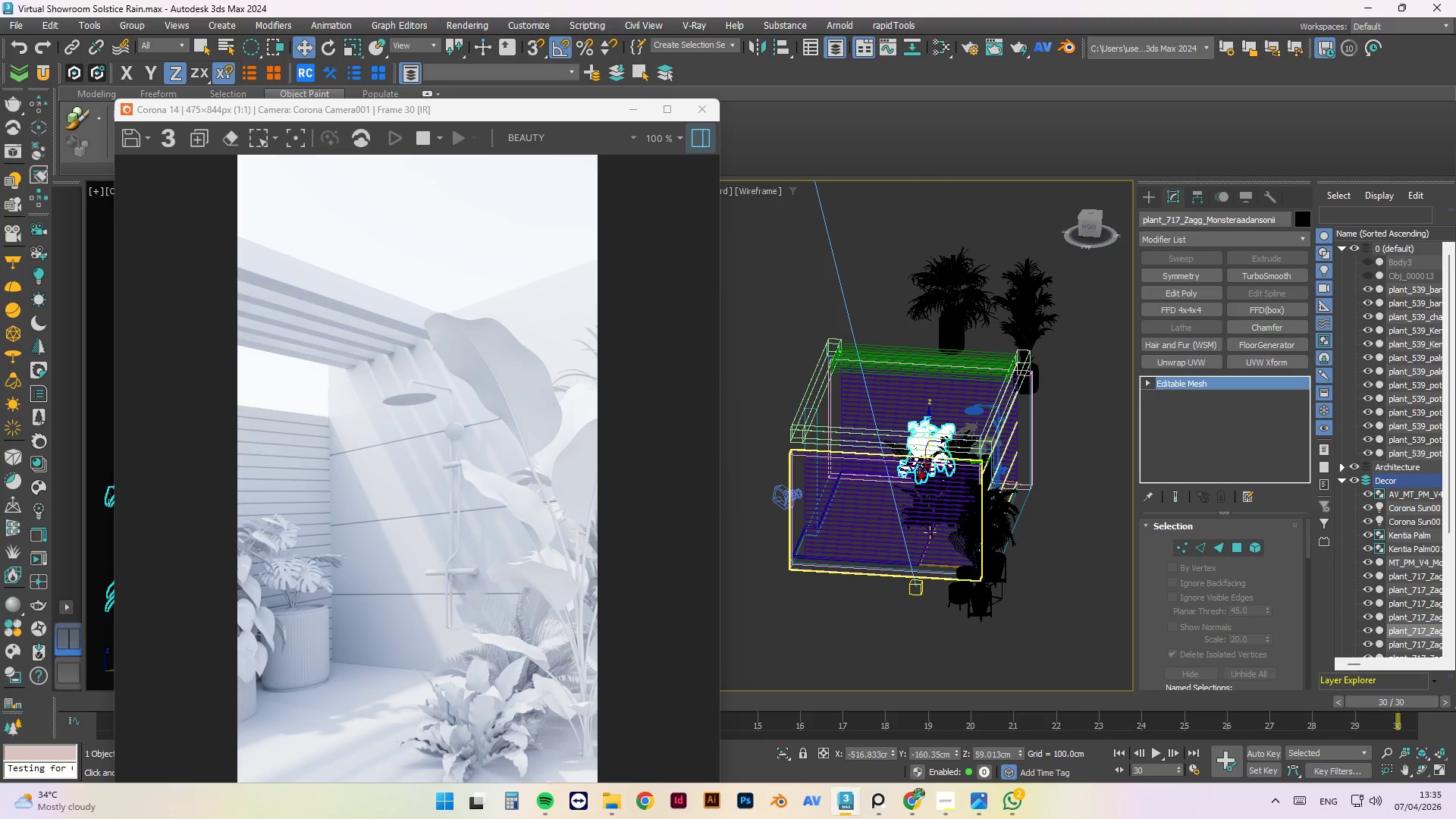 
scroll: coordinate [1075, 444], scroll_direction: up, amount: 3.0
 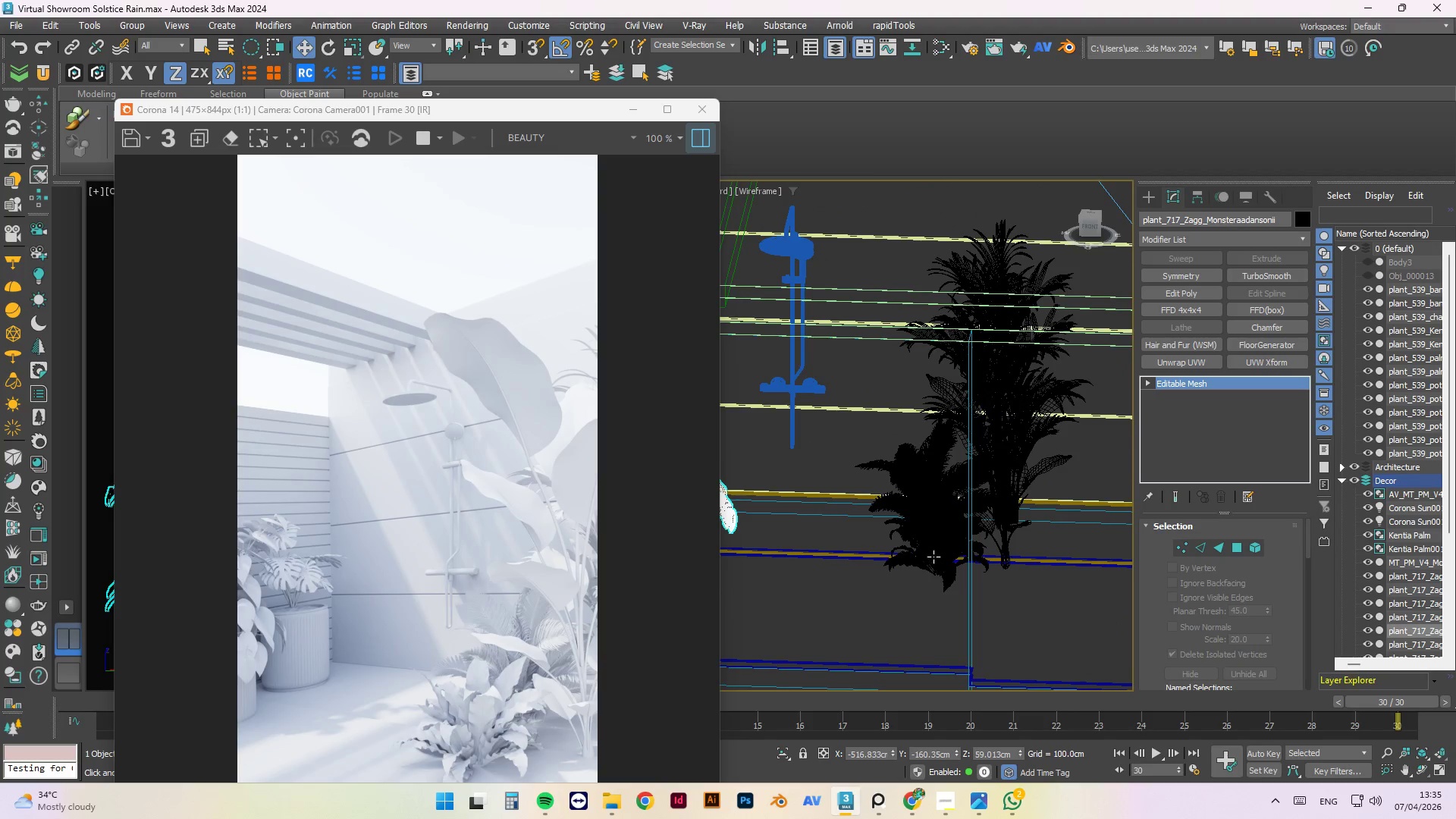 
left_click([934, 555])
 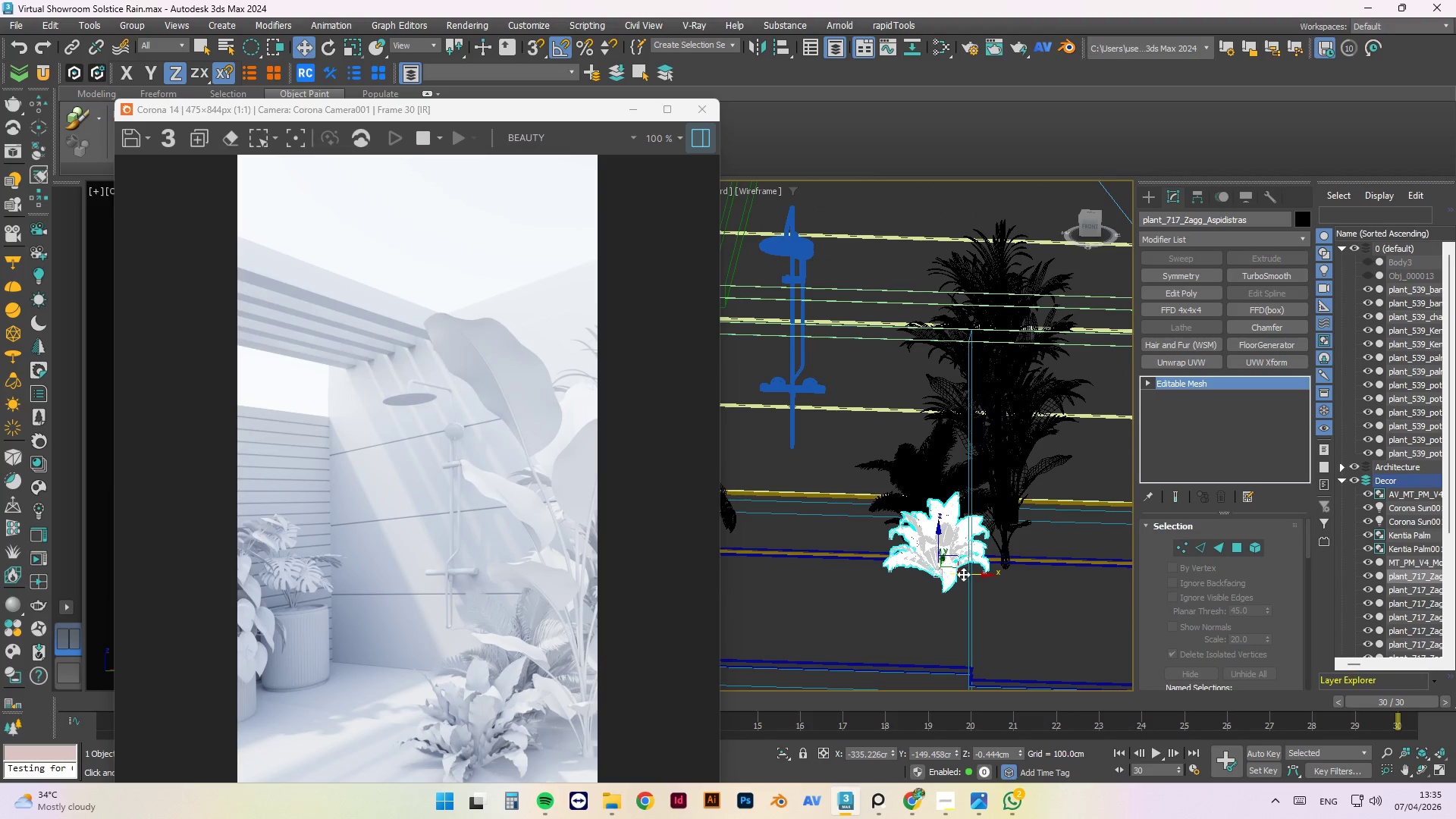 
hold_key(key=AltLeft, duration=1.52)
 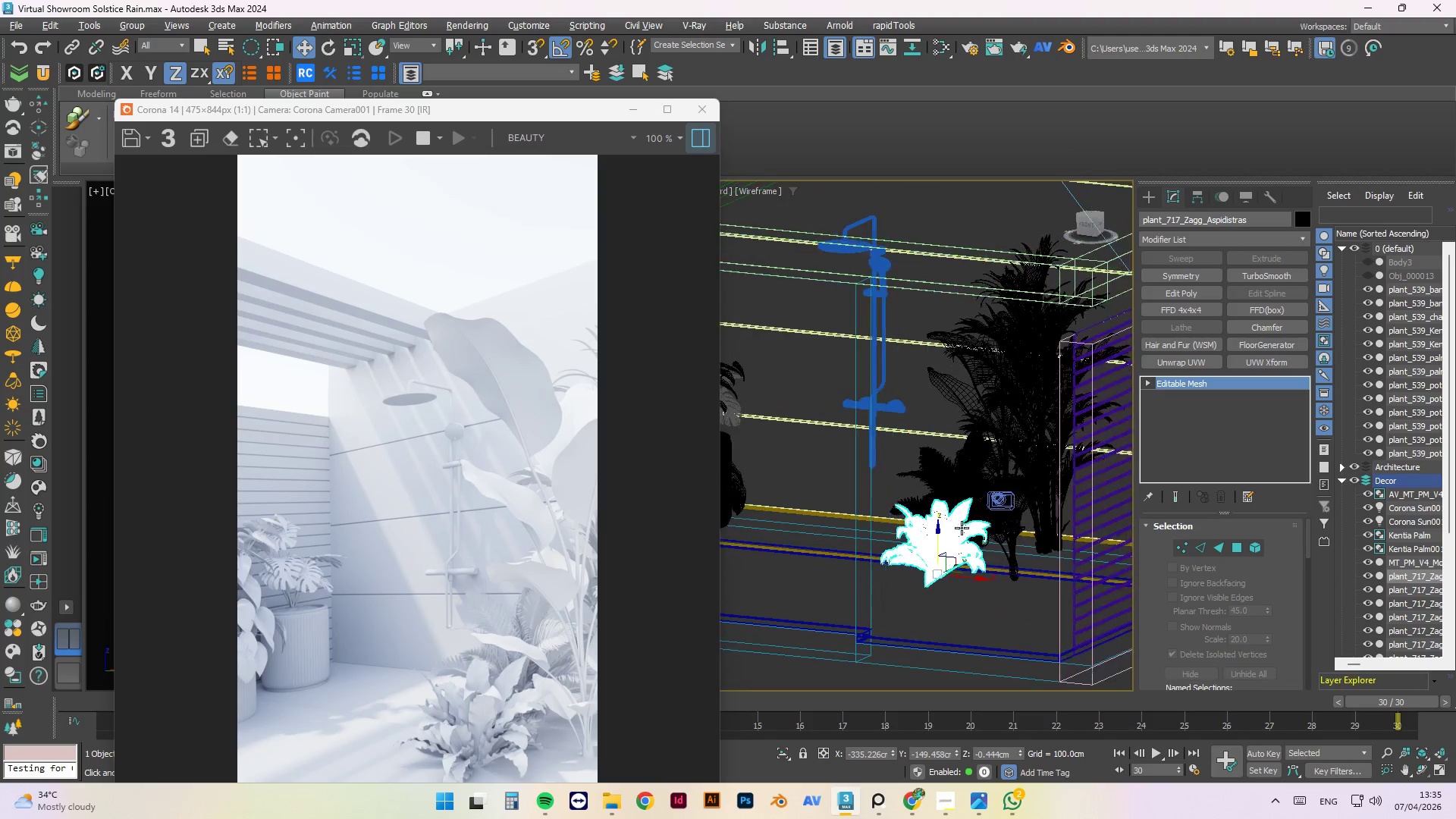 
key(Alt+AltLeft)
 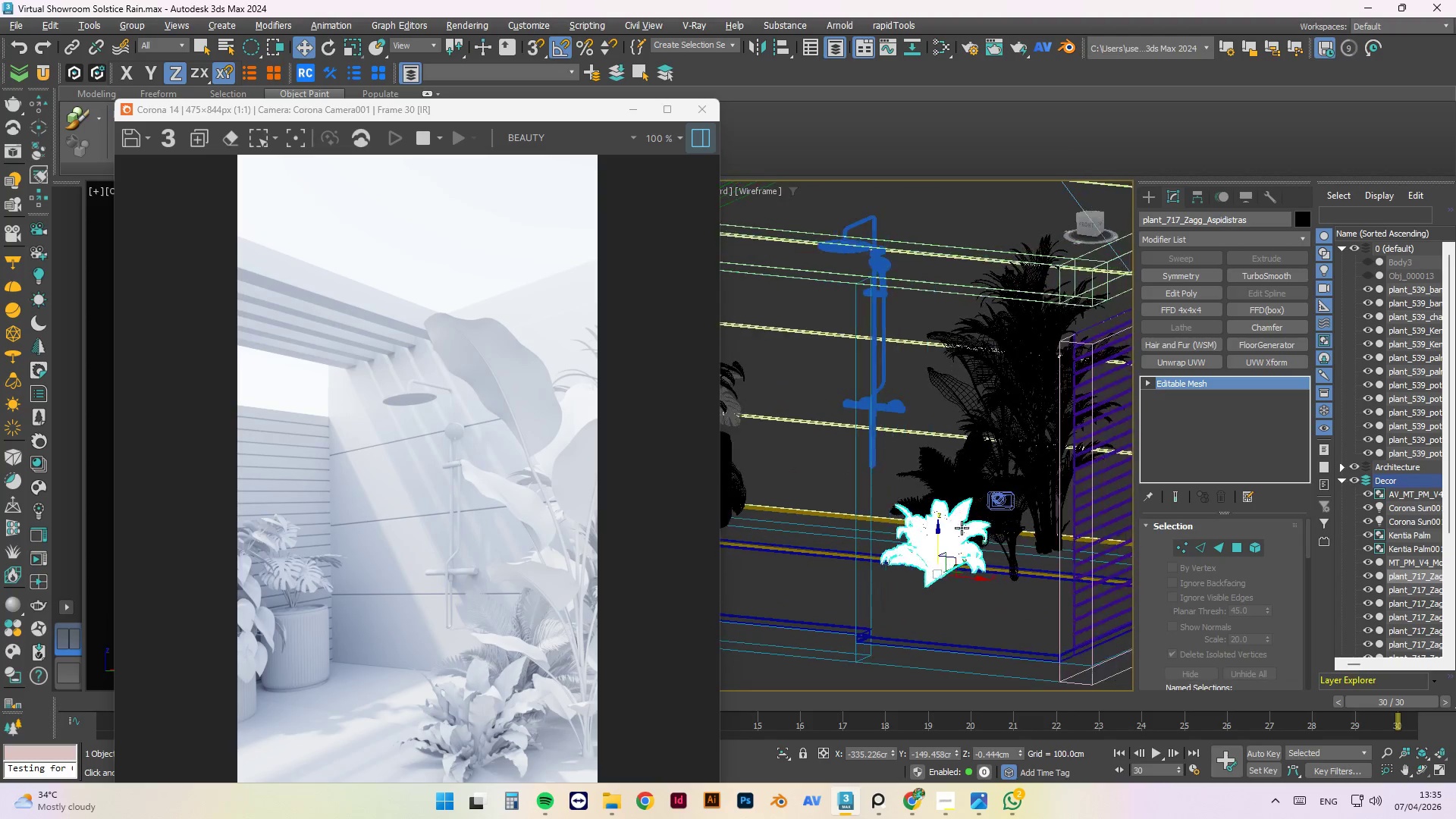 
key(Alt+AltLeft)
 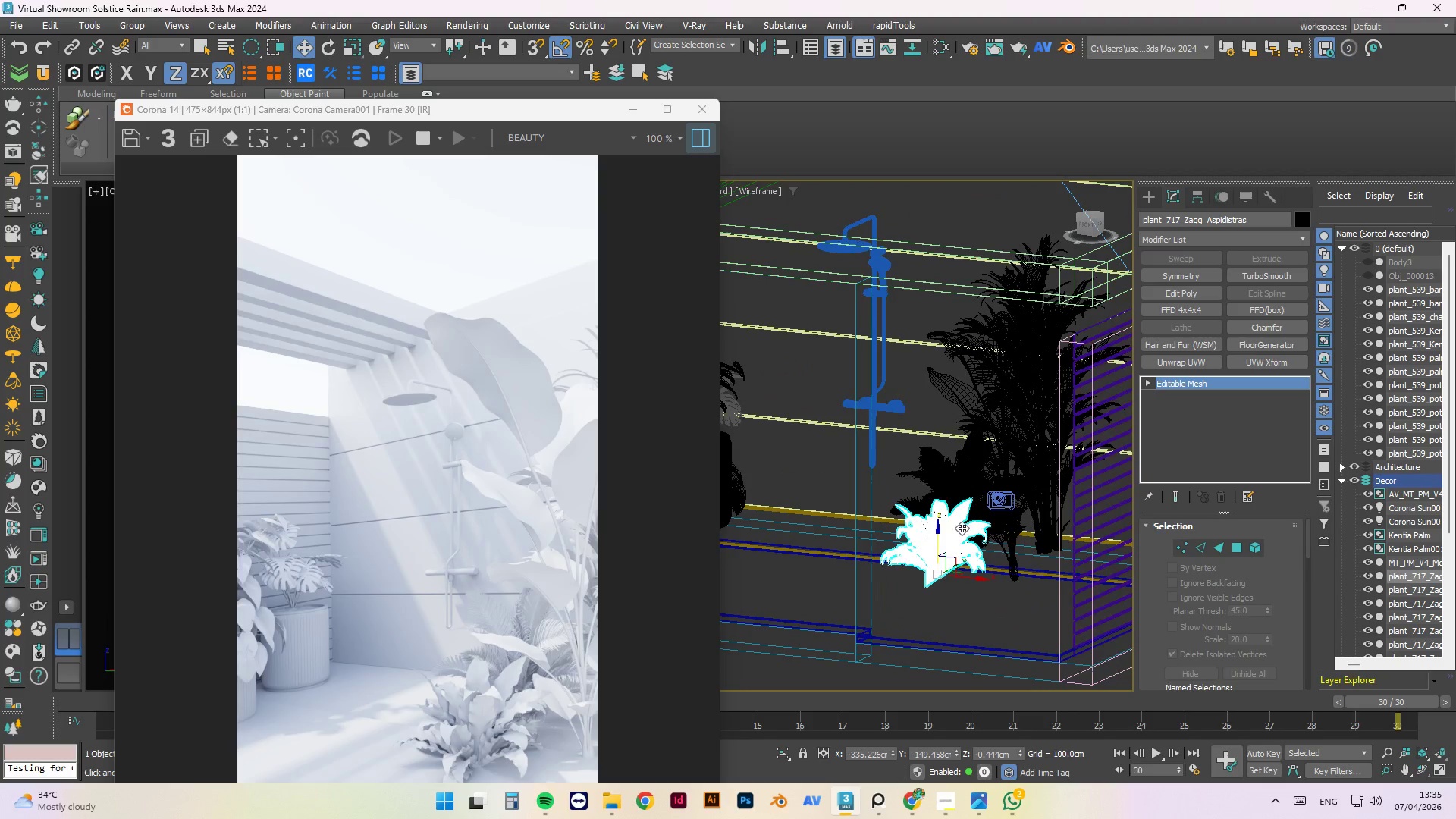 
key(Alt+AltLeft)
 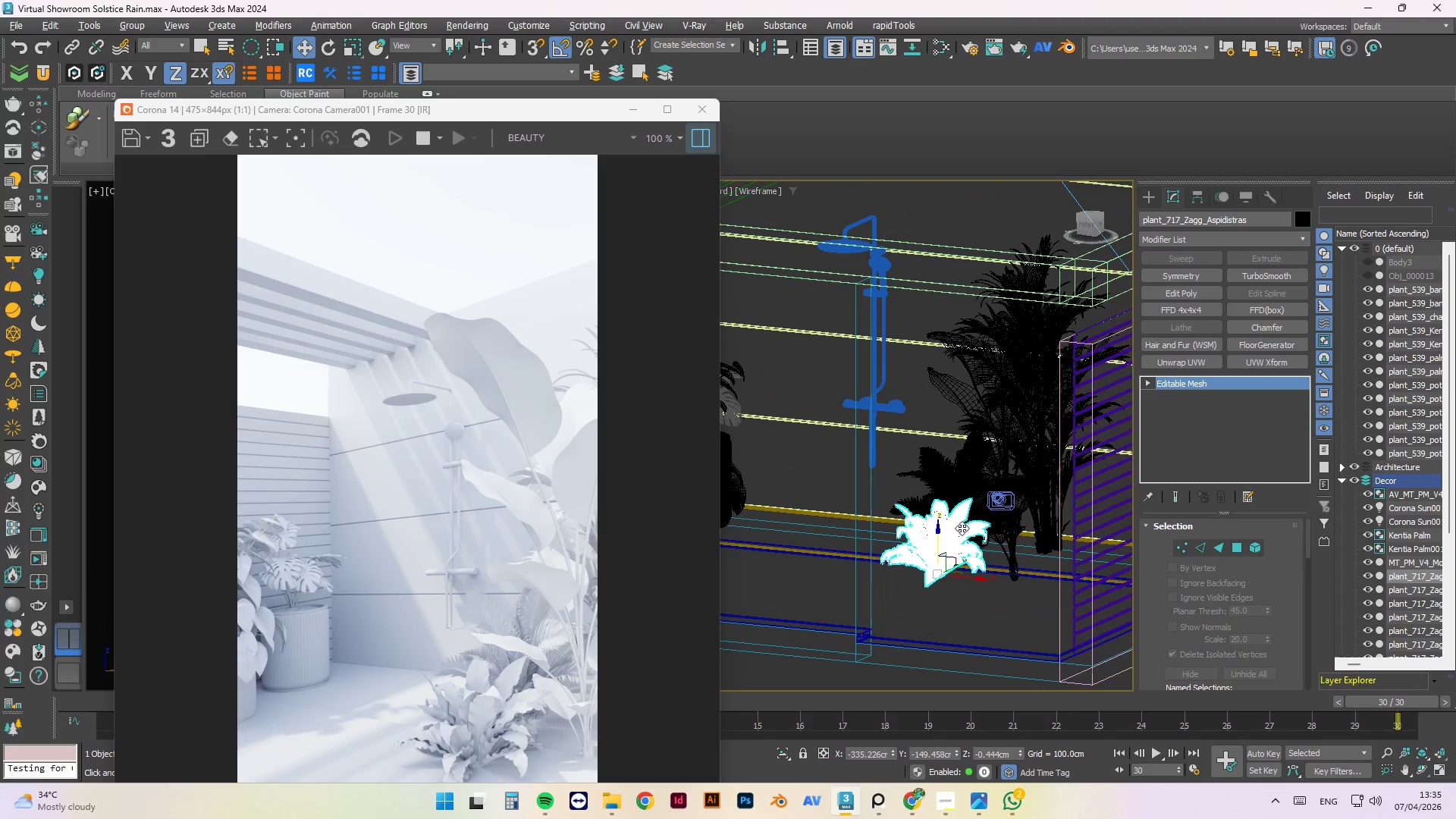 
key(Alt+AltLeft)
 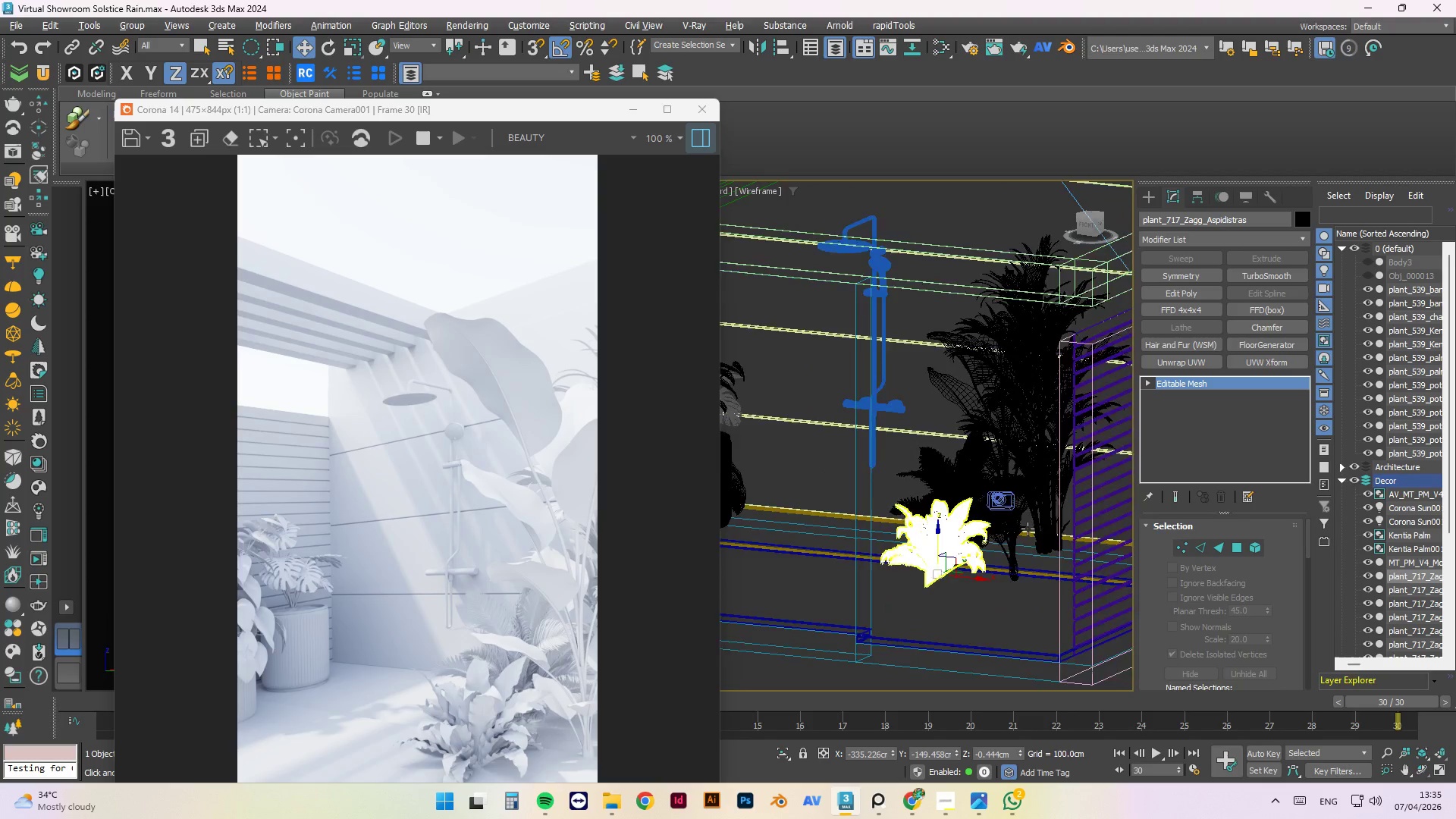 
key(Alt+AltLeft)
 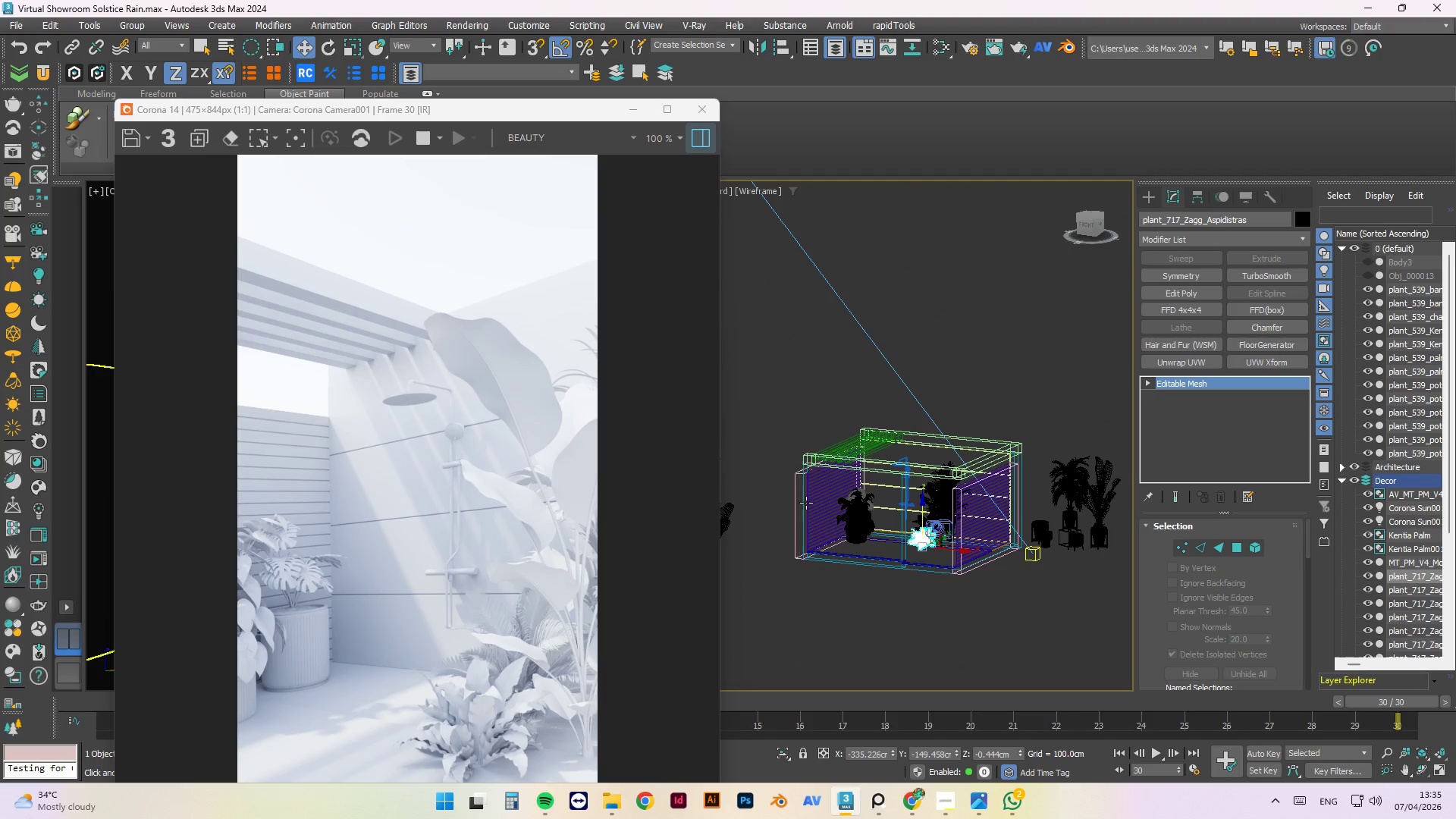 
scroll: coordinate [822, 541], scroll_direction: down, amount: 4.0
 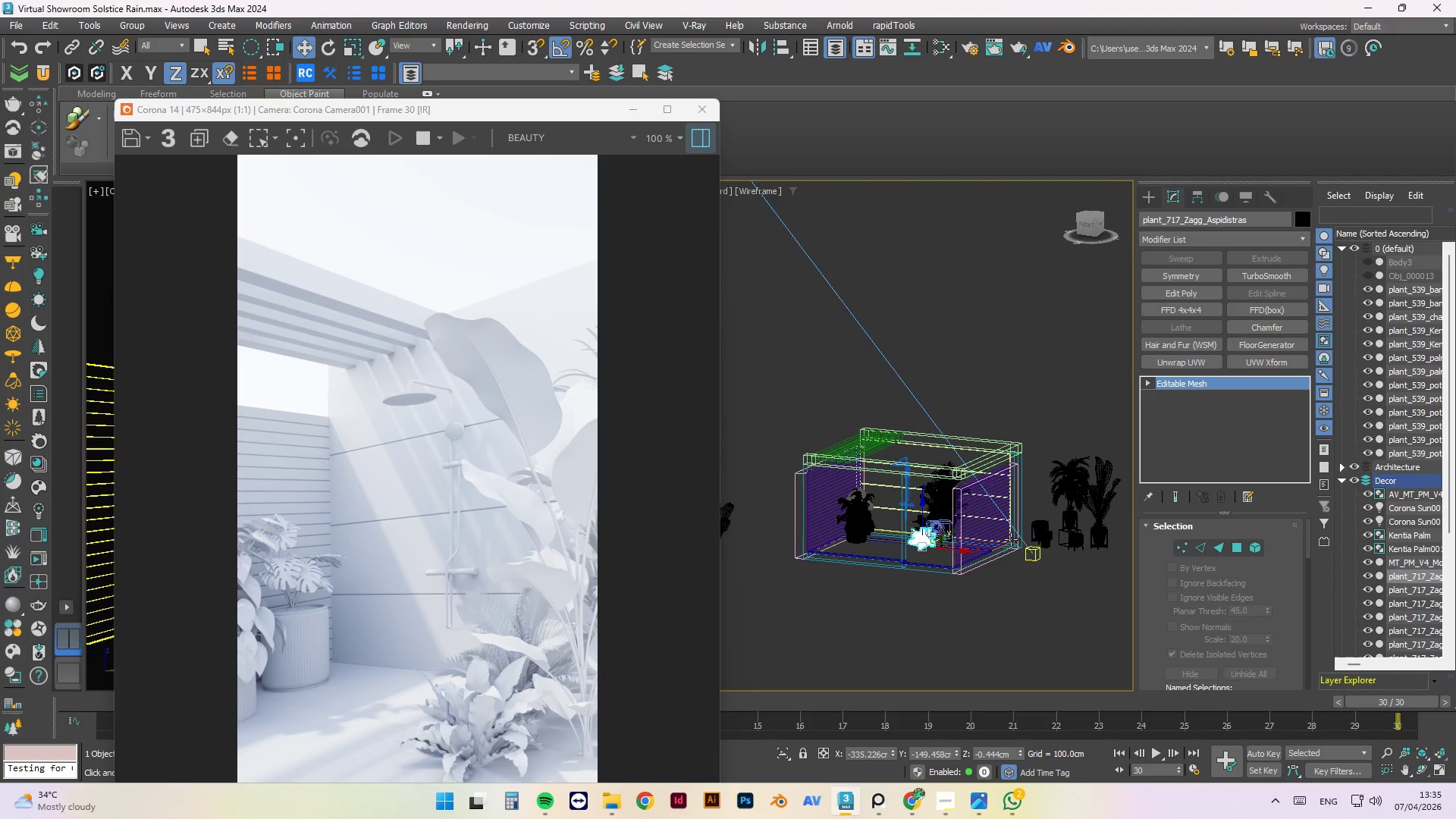 
scroll: coordinate [904, 519], scroll_direction: up, amount: 5.0
 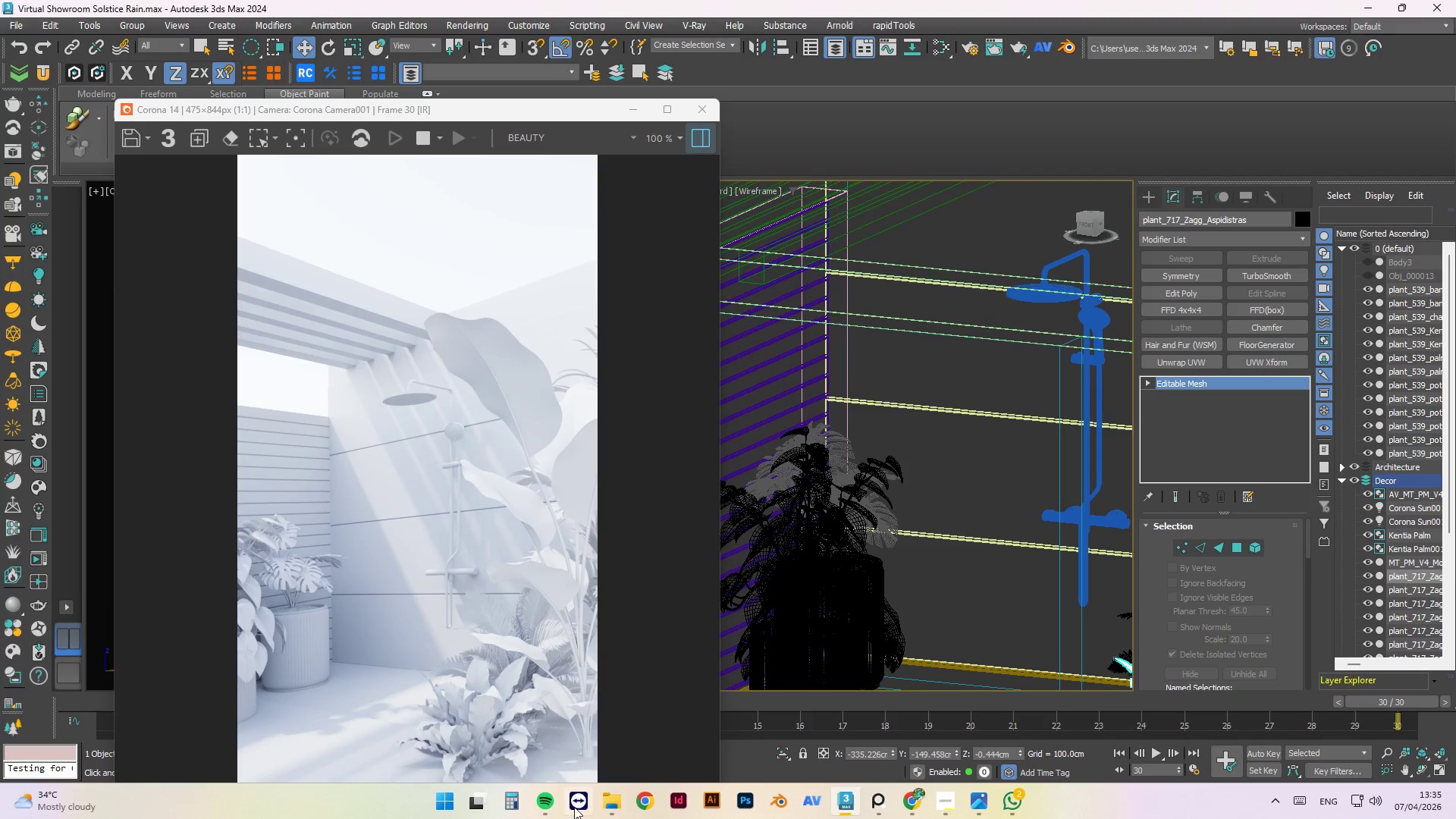 
left_click([598, 798])
 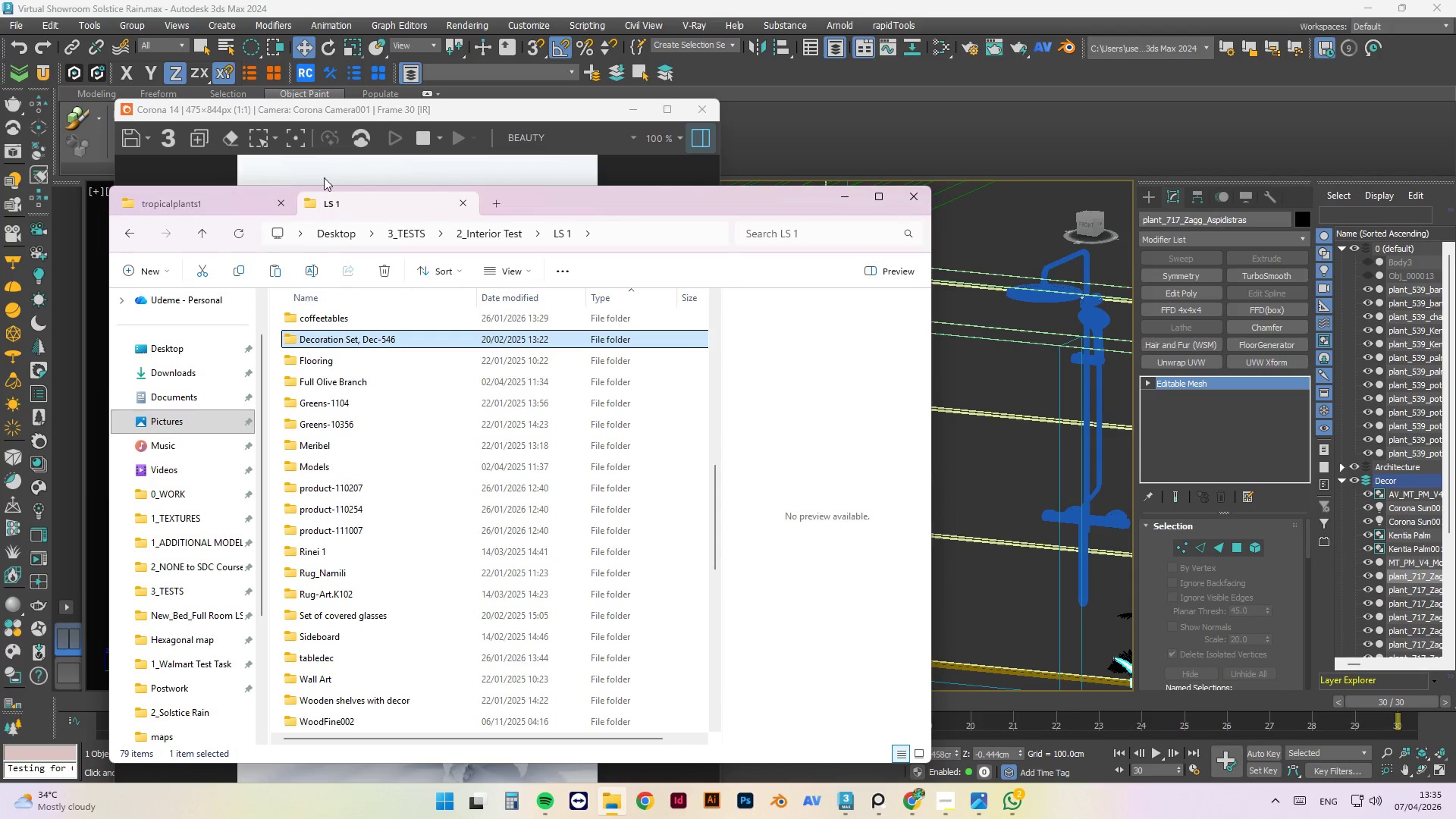 
left_click([463, 206])
 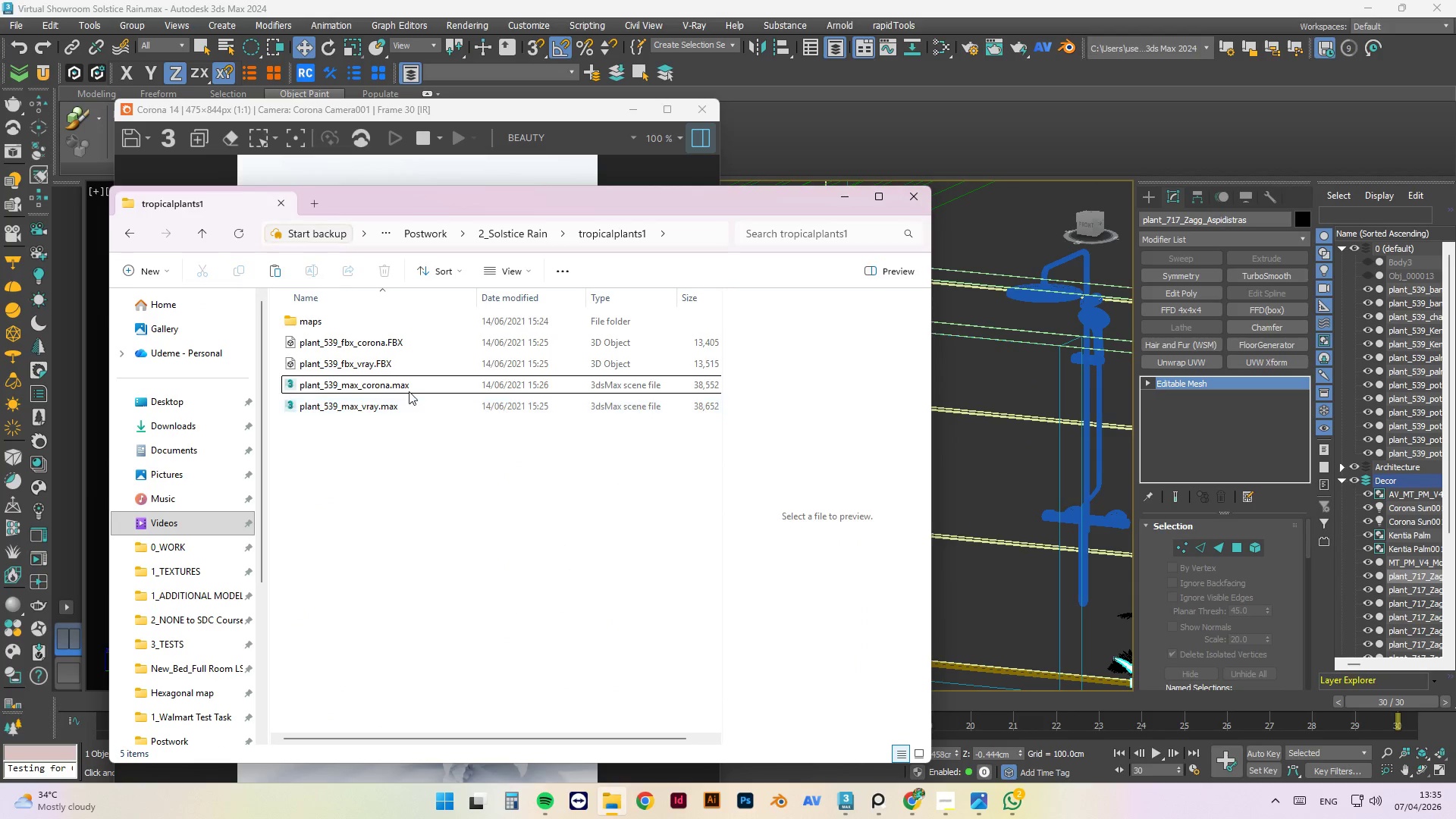 
left_click([508, 231])
 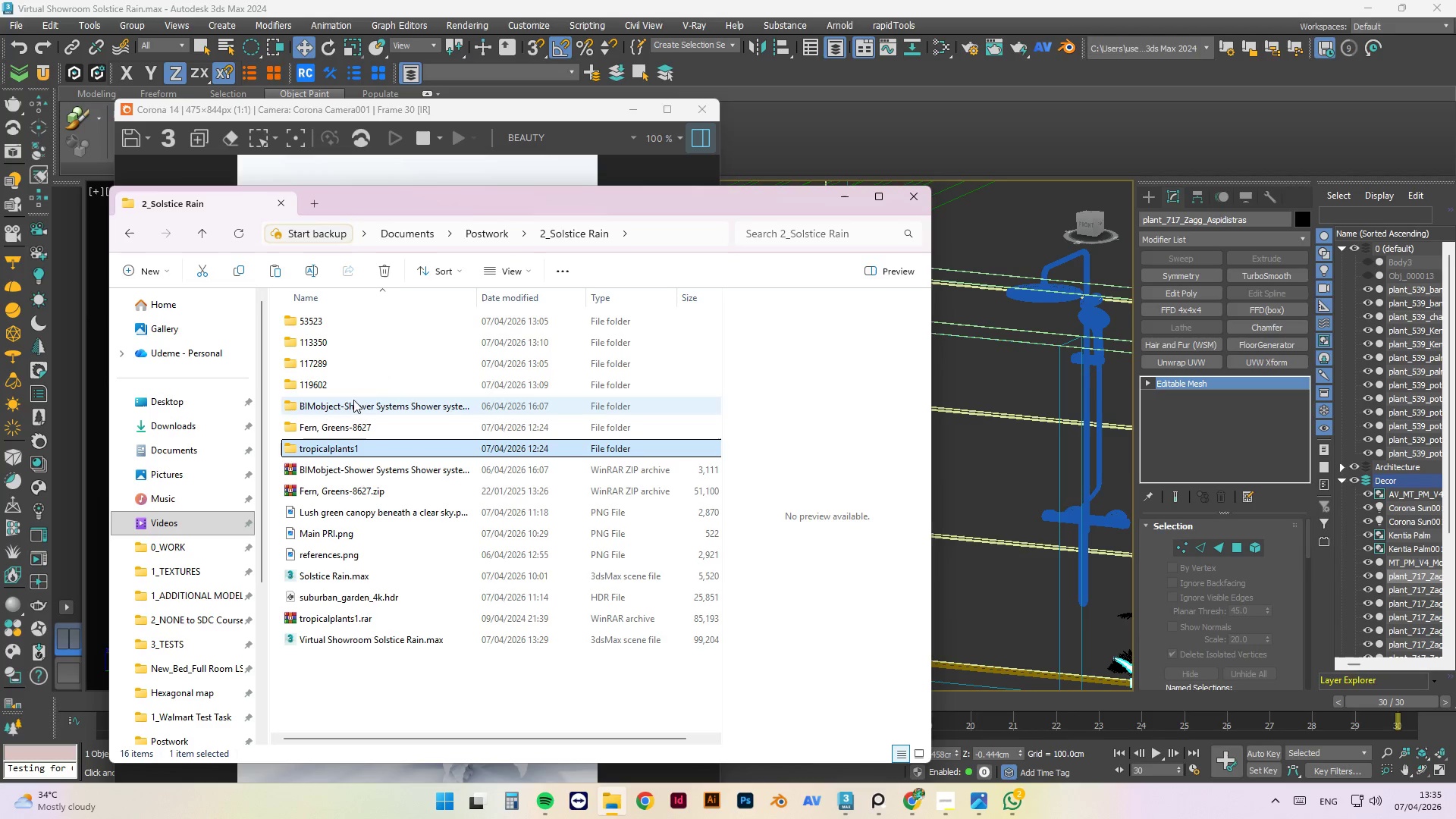 
double_click([332, 385])
 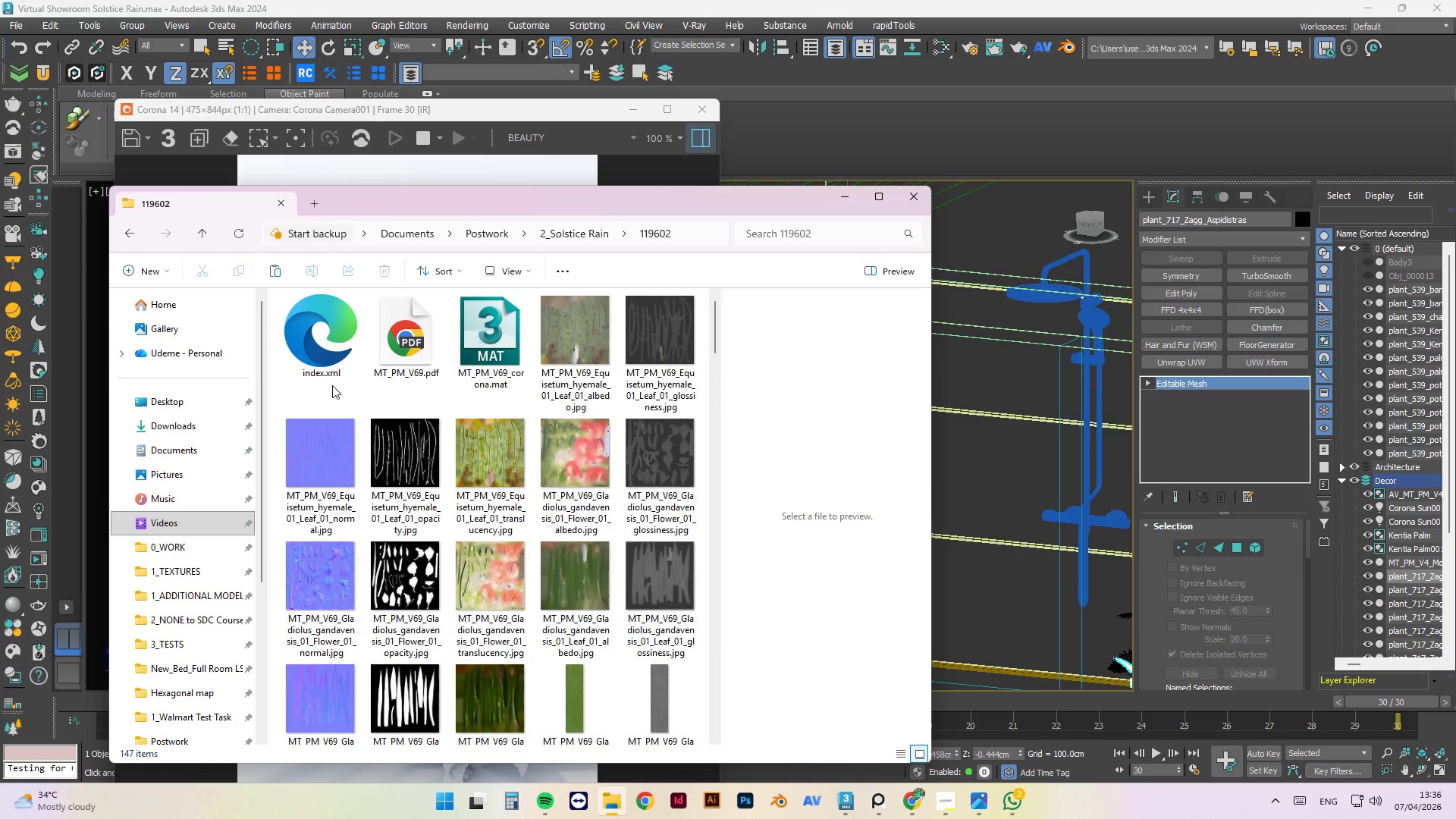 
scroll: coordinate [585, 655], scroll_direction: down, amount: 22.0
 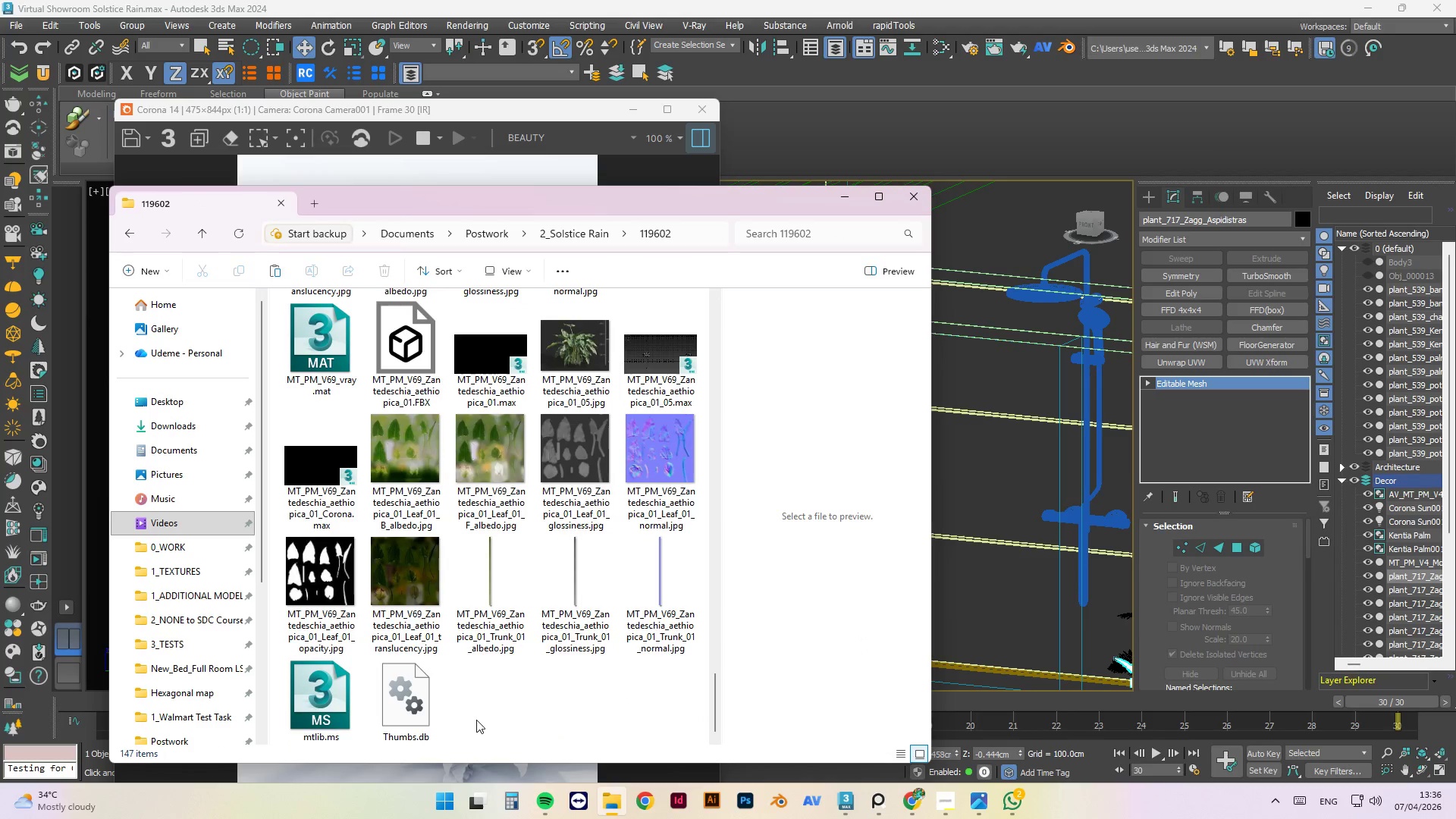 
scroll: coordinate [521, 668], scroll_direction: up, amount: 11.0
 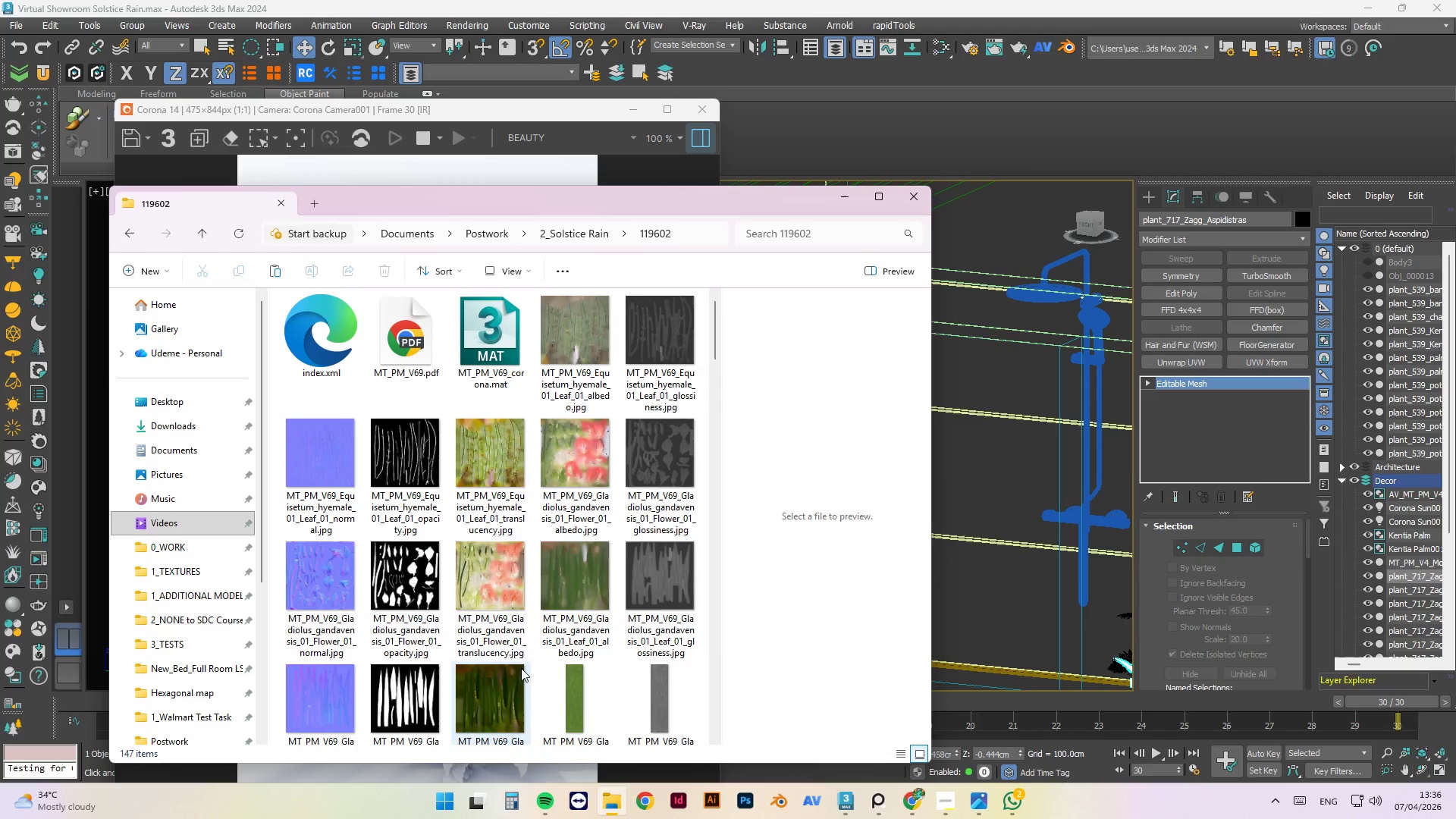 
scroll: coordinate [522, 665], scroll_direction: down, amount: 6.0
 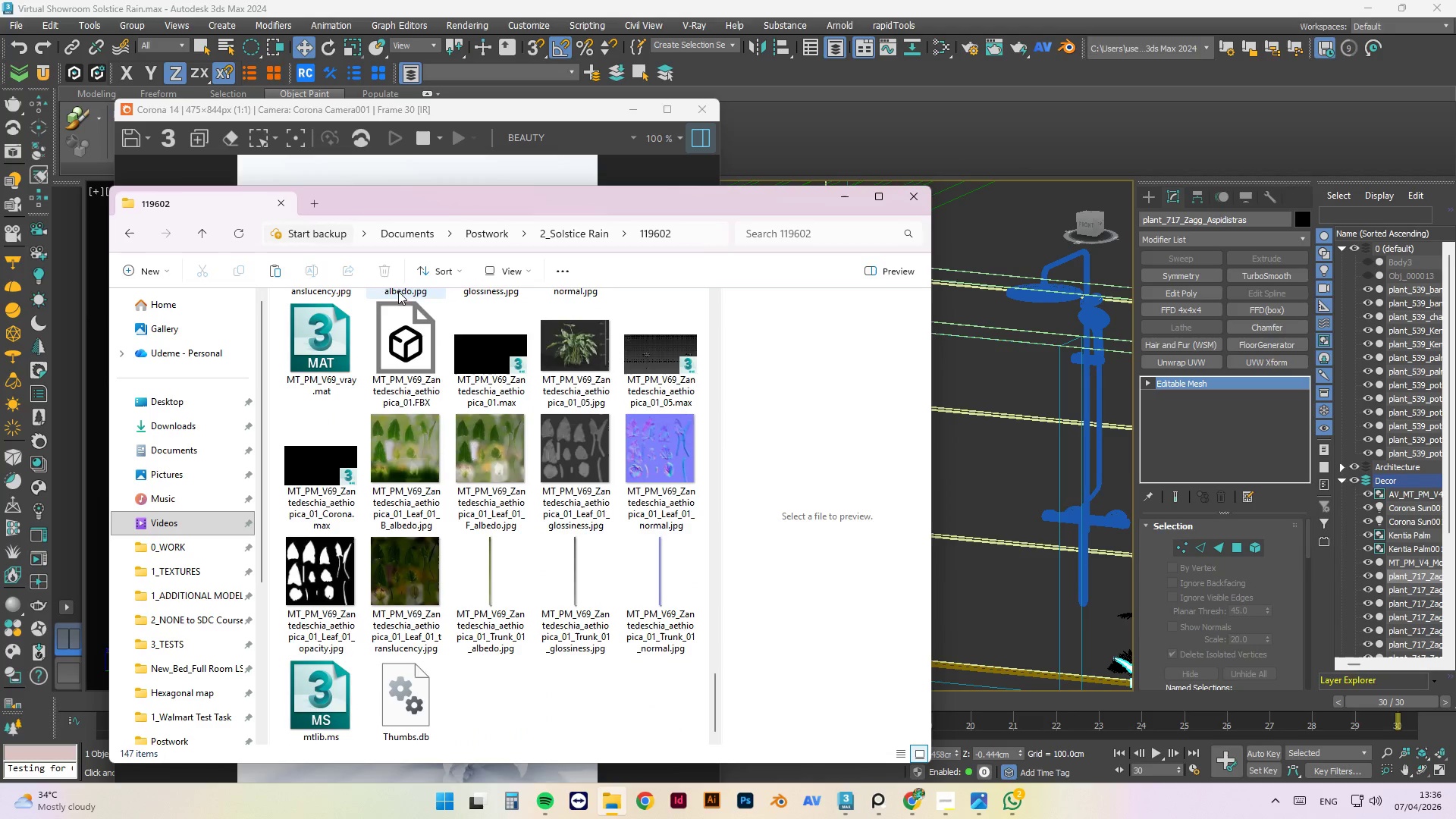 
left_click([448, 268])
 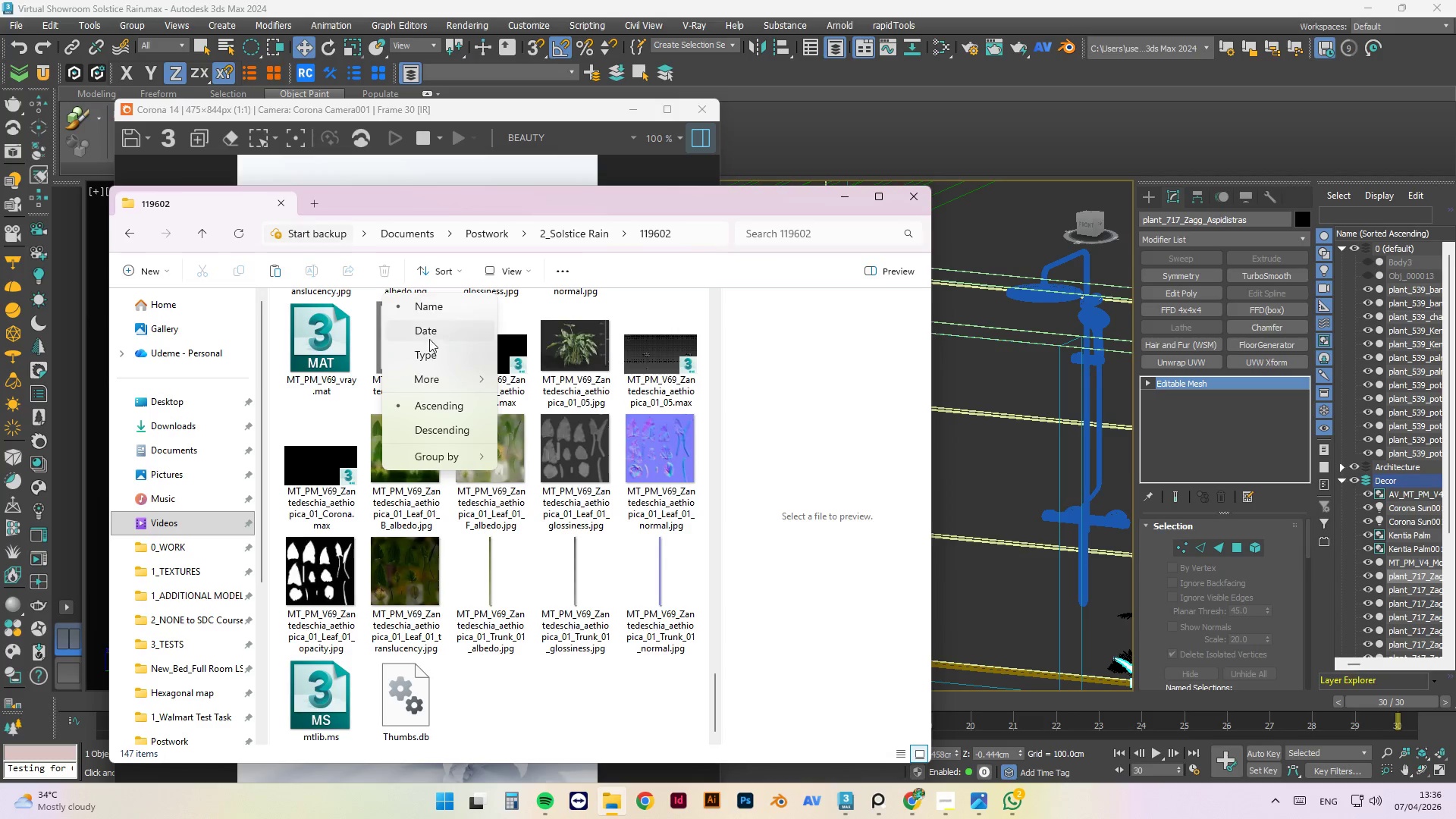 
left_click([427, 347])
 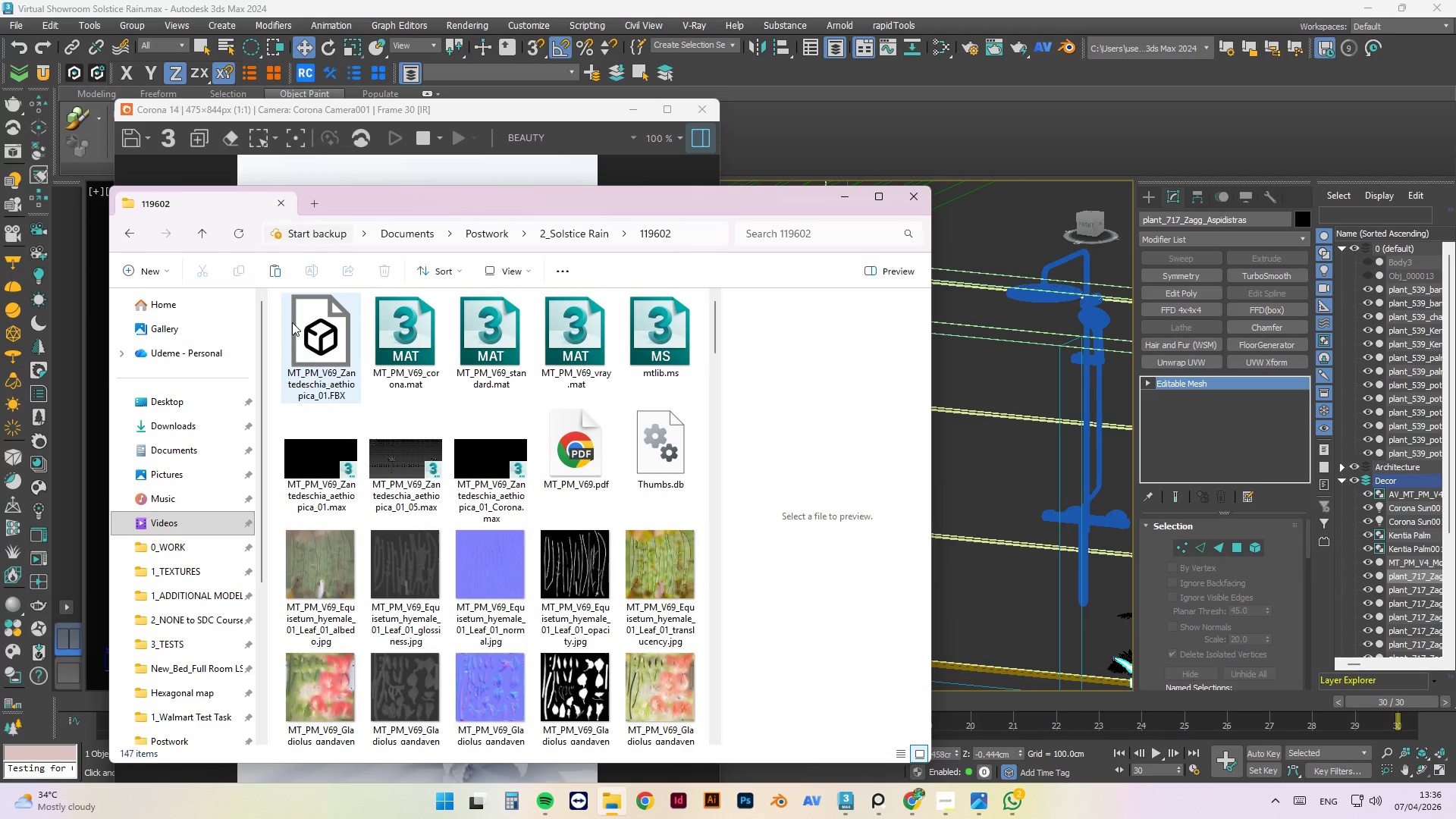 
left_click([199, 237])
 